 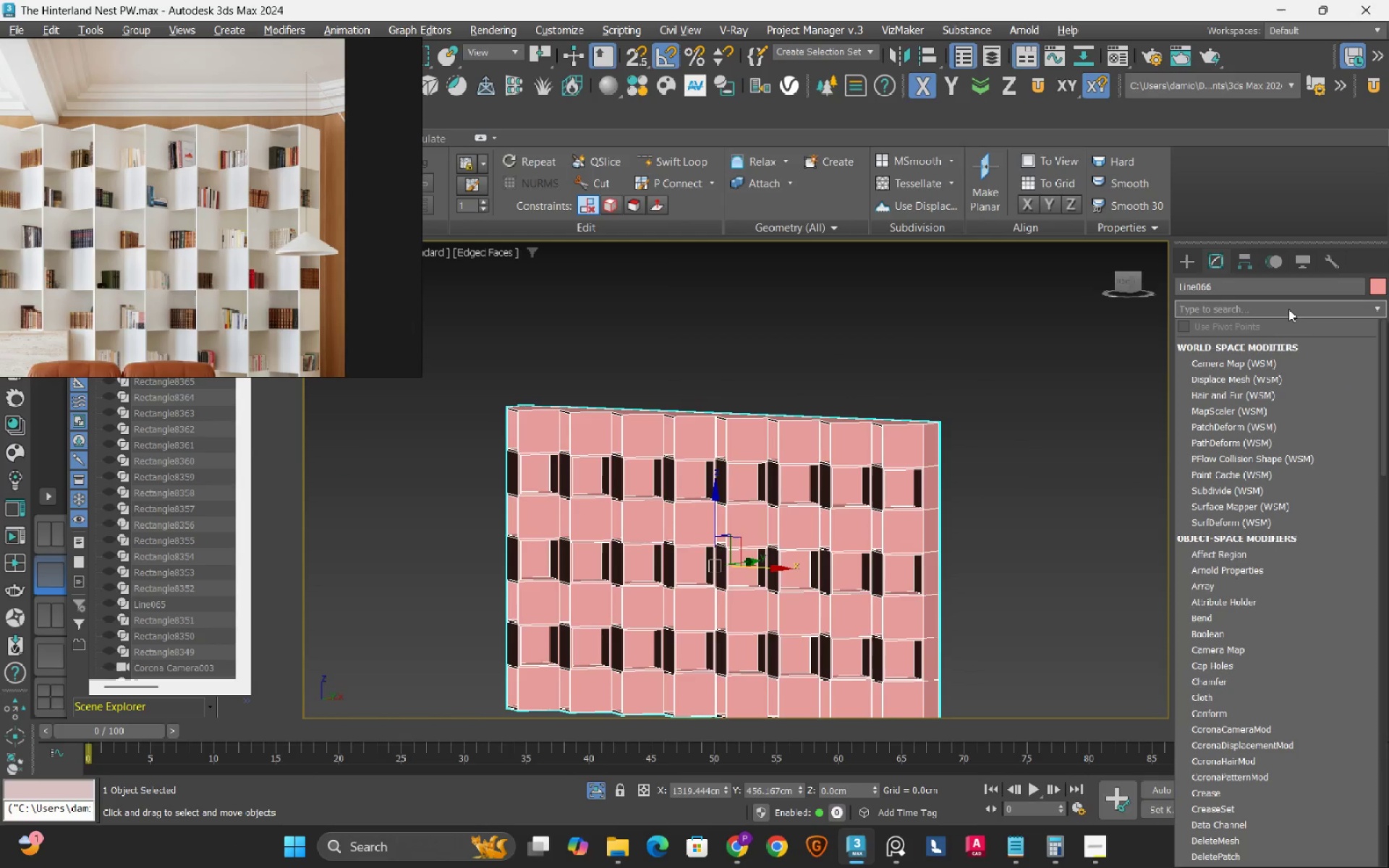 
type(chamf)
 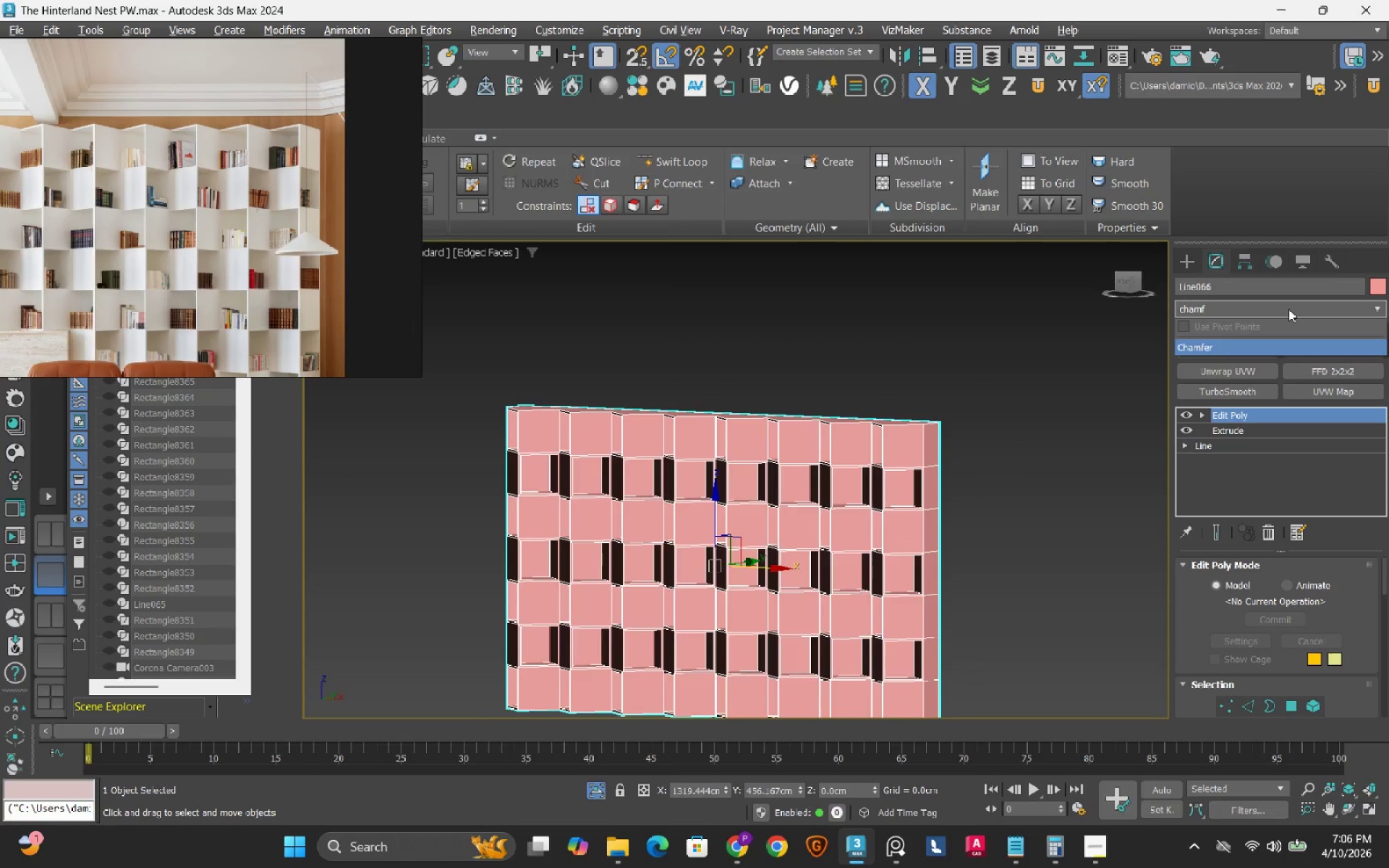 
key(Enter)
 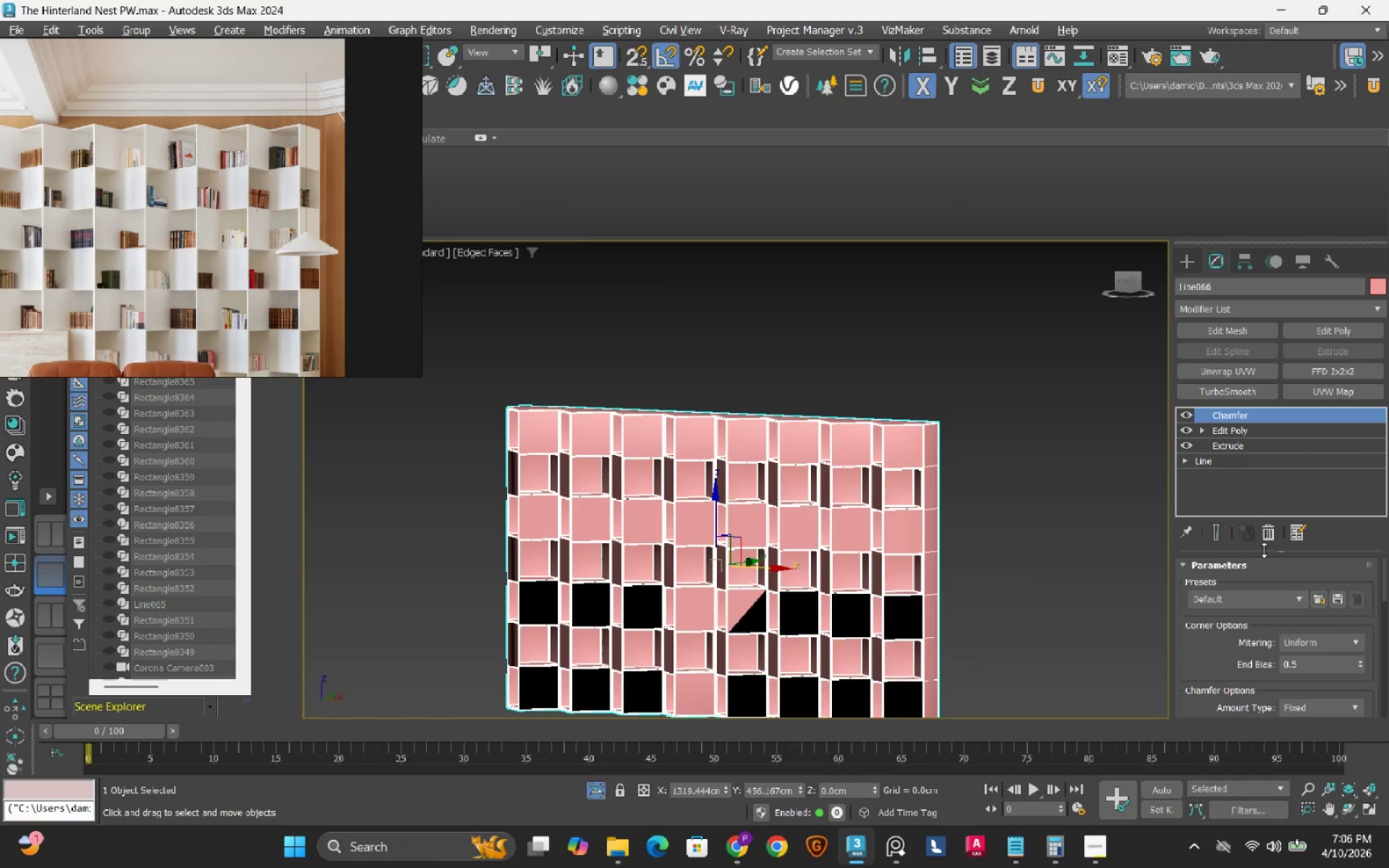 
left_click([1345, 639])
 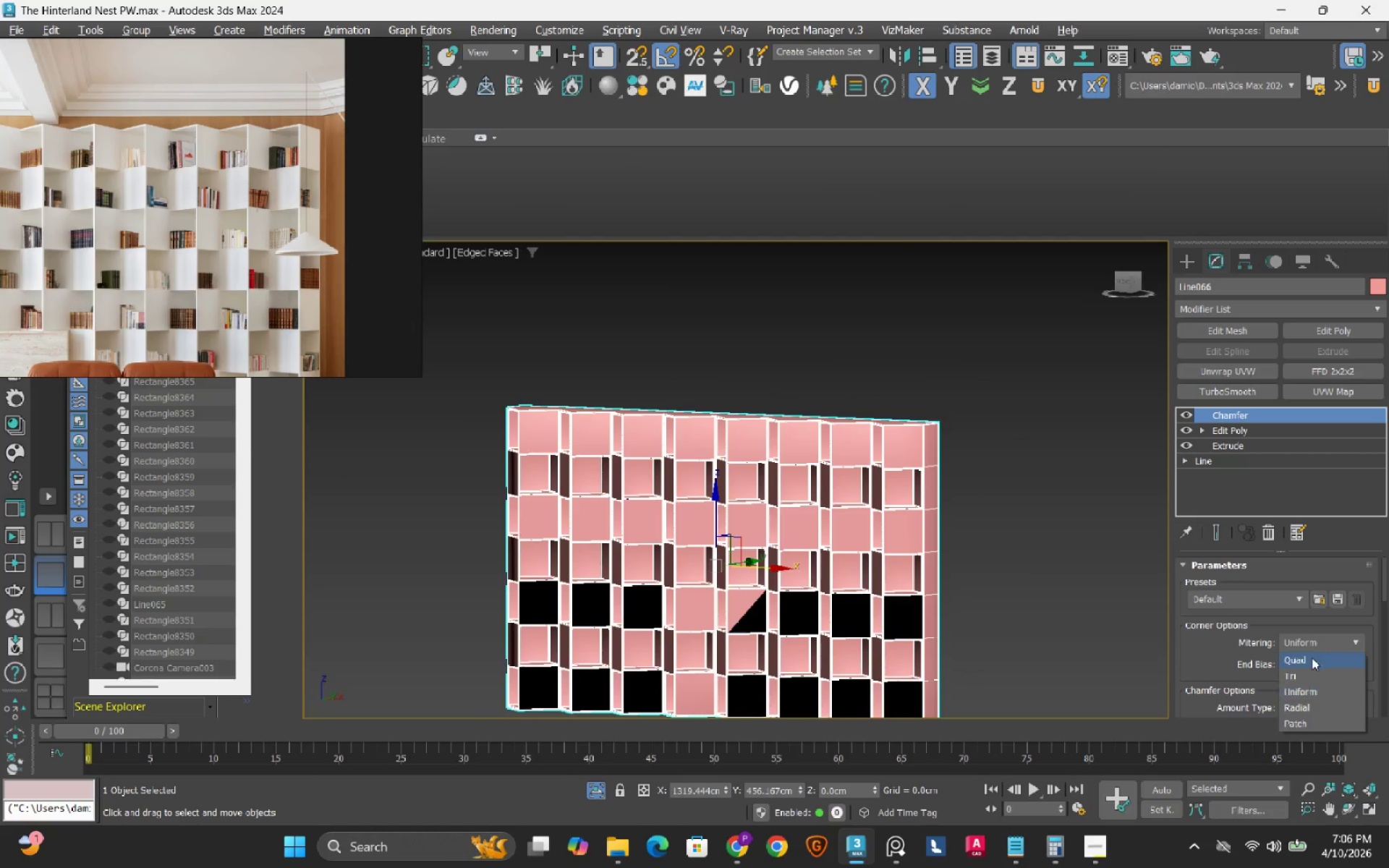 
left_click_drag(start_coordinate=[1312, 658], to_coordinate=[1309, 663])
 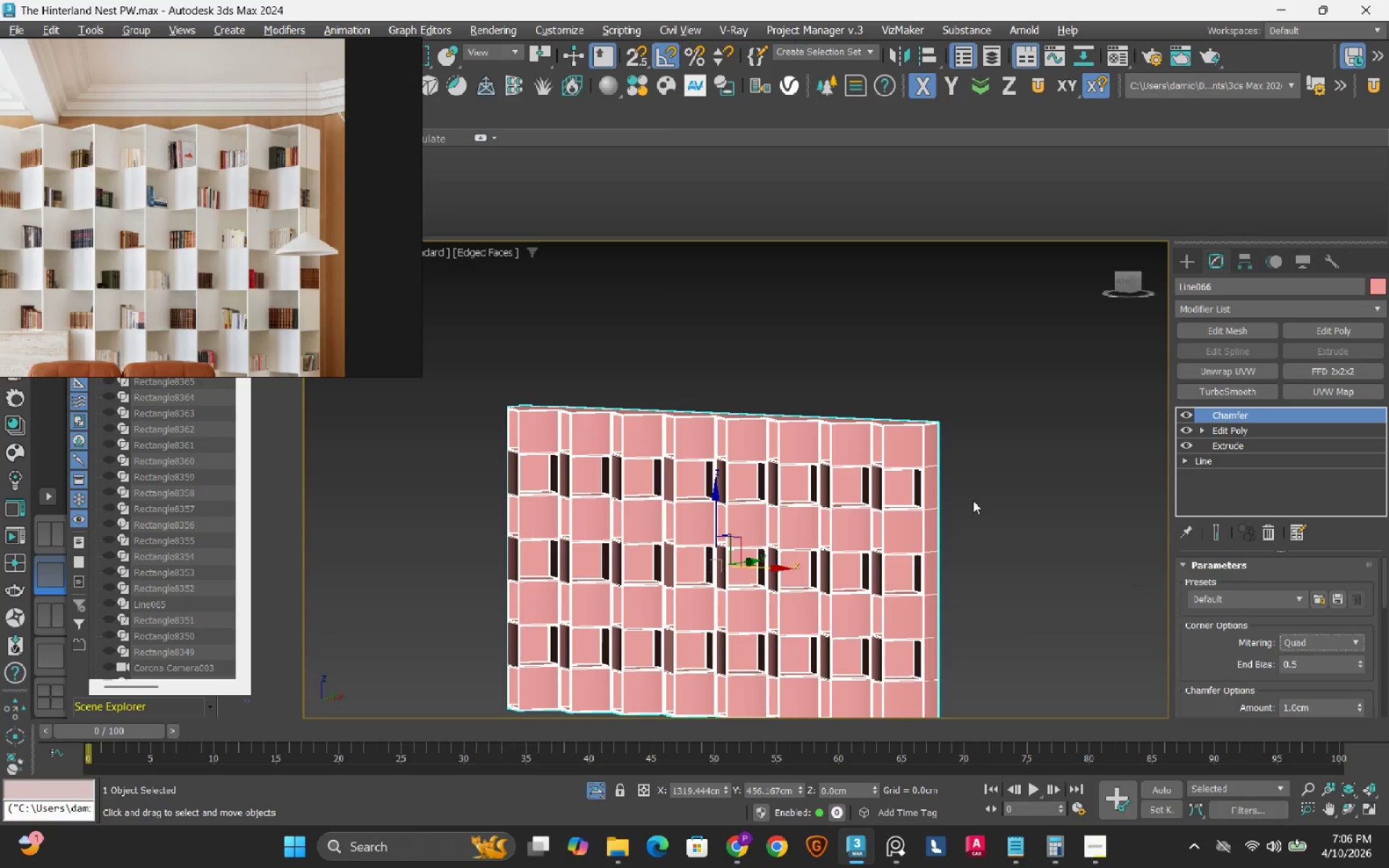 
hold_key(key=AltLeft, duration=0.52)
 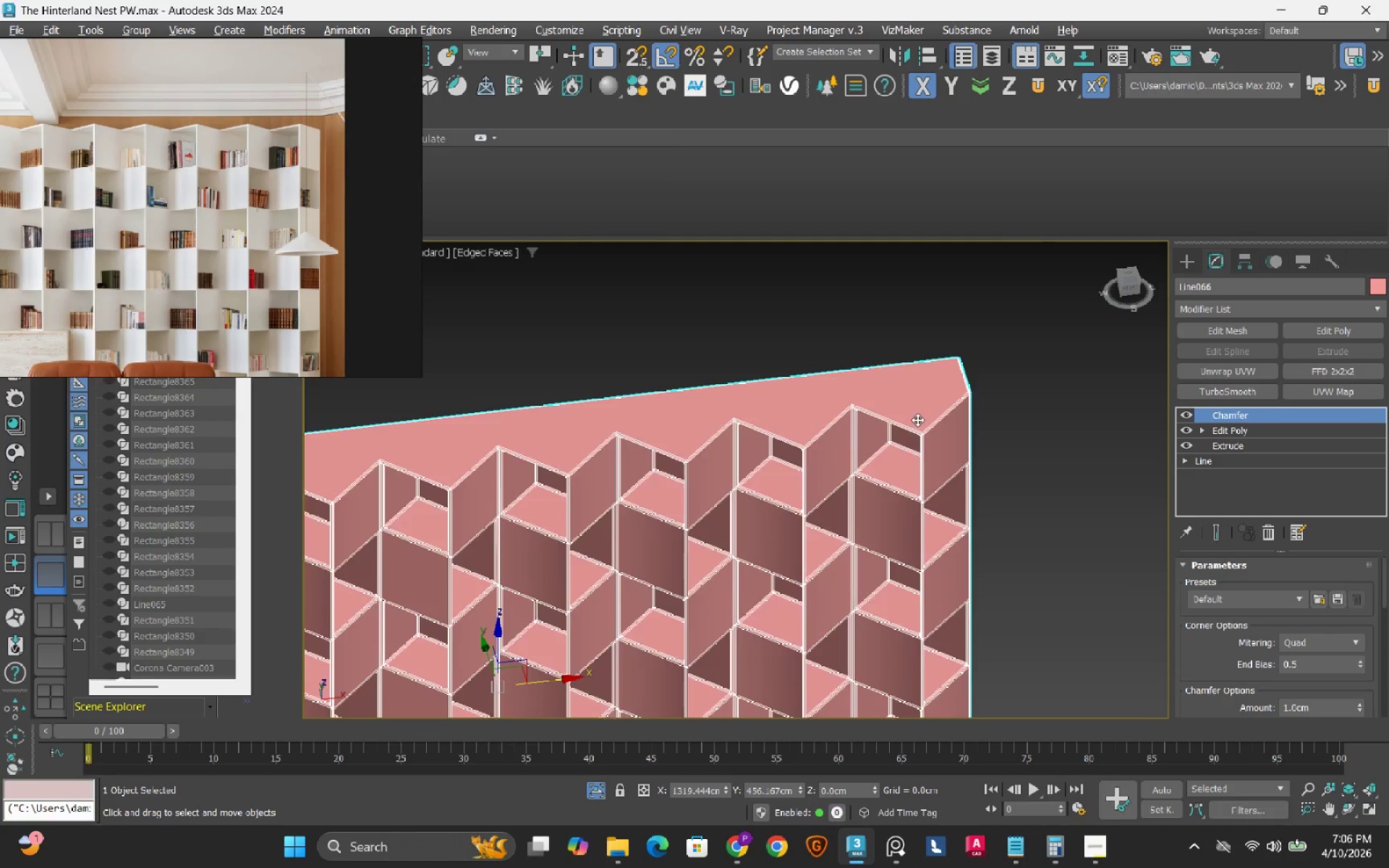 
scroll: coordinate [915, 435], scroll_direction: up, amount: 5.0
 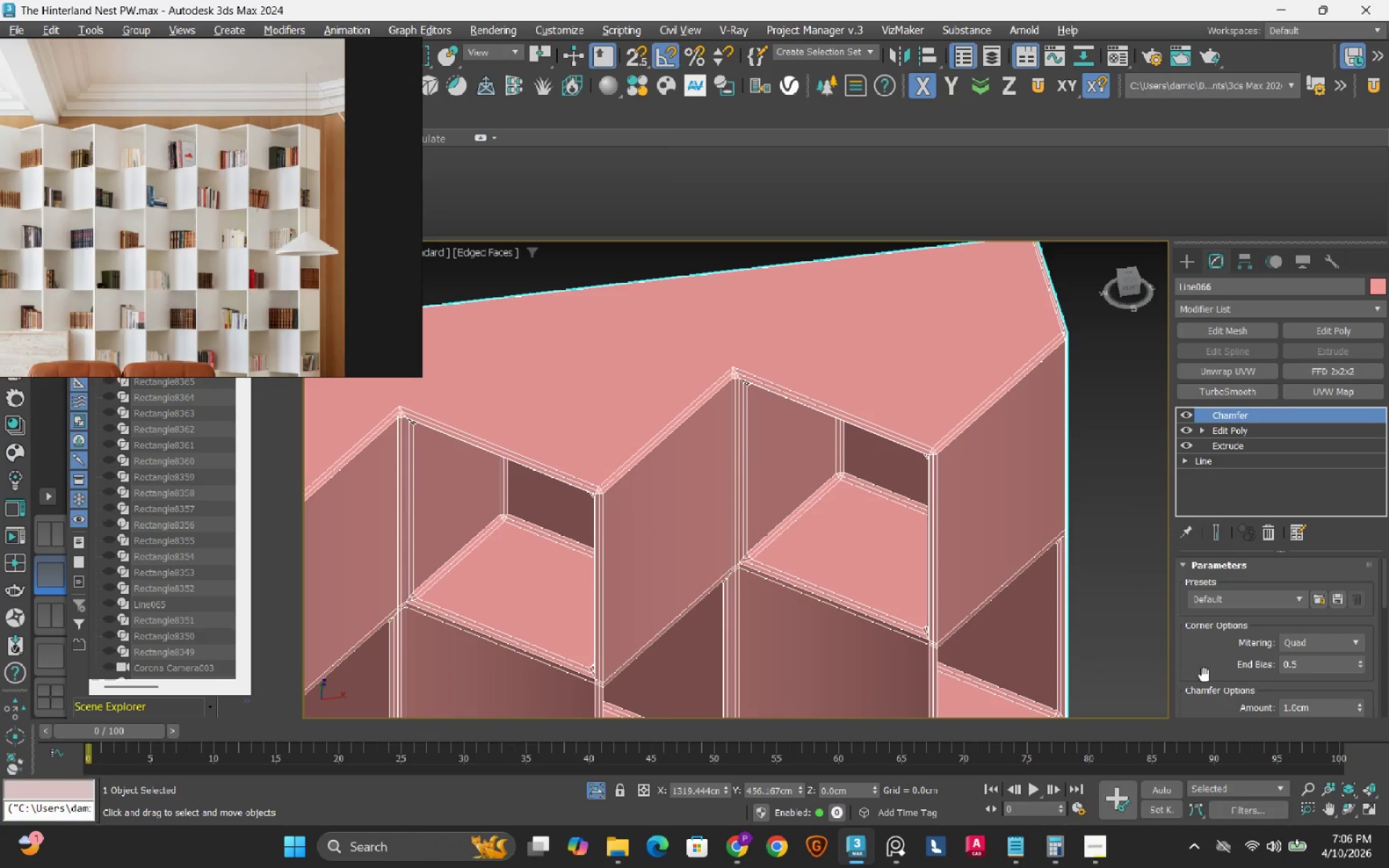 
scroll: coordinate [1210, 673], scroll_direction: down, amount: 3.0
 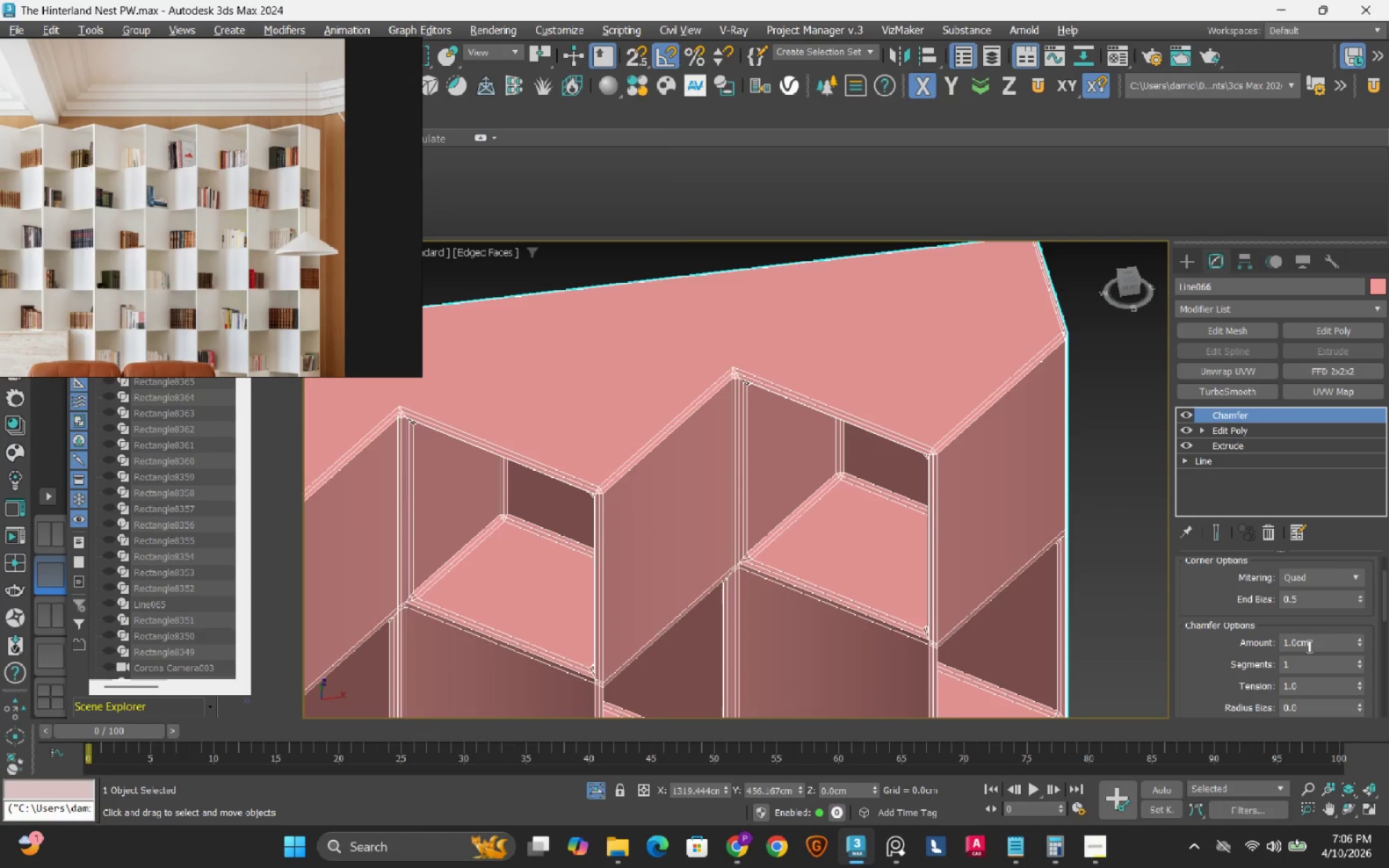 
double_click([1308, 646])
 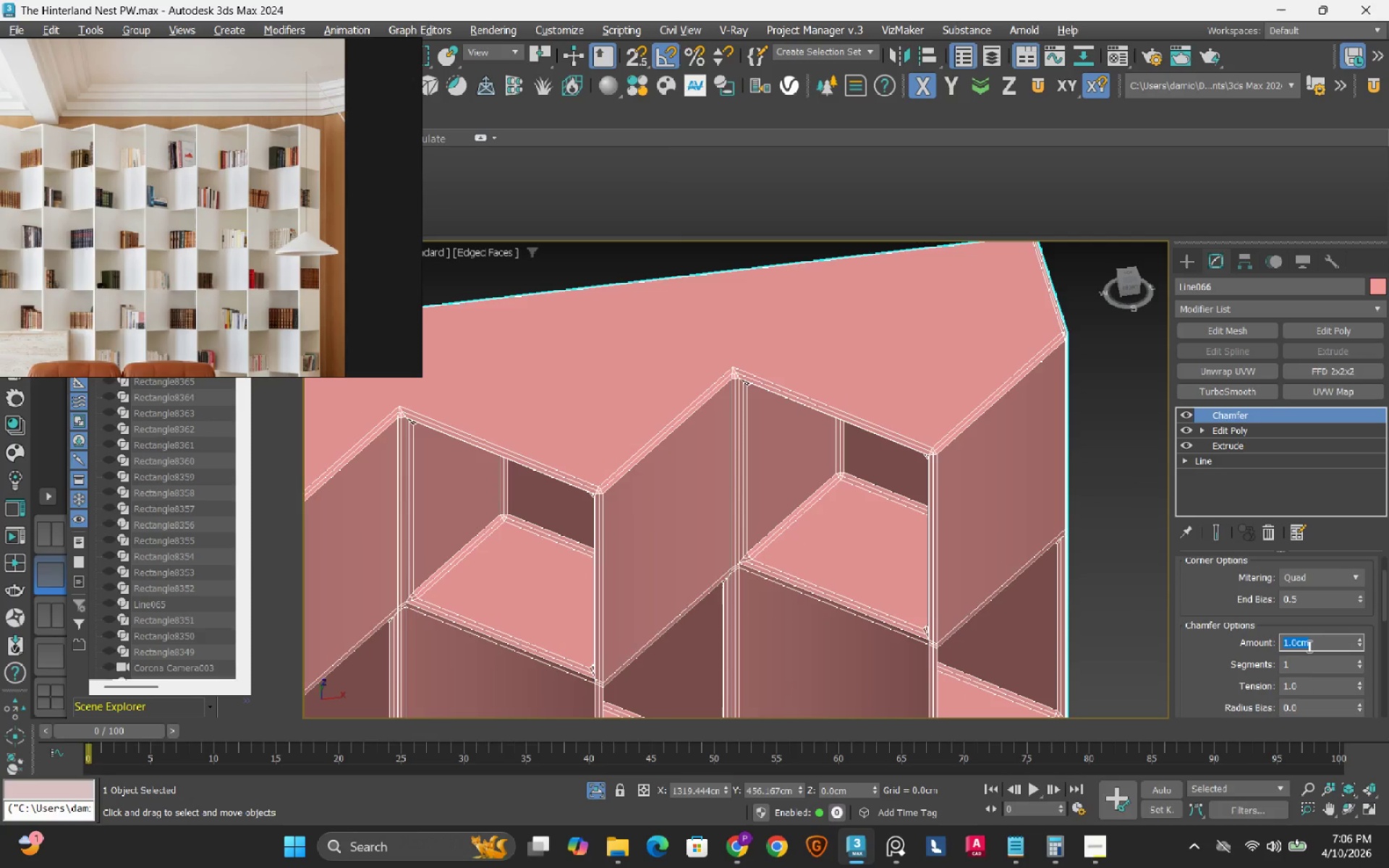 
key(NumpadDecimal)
 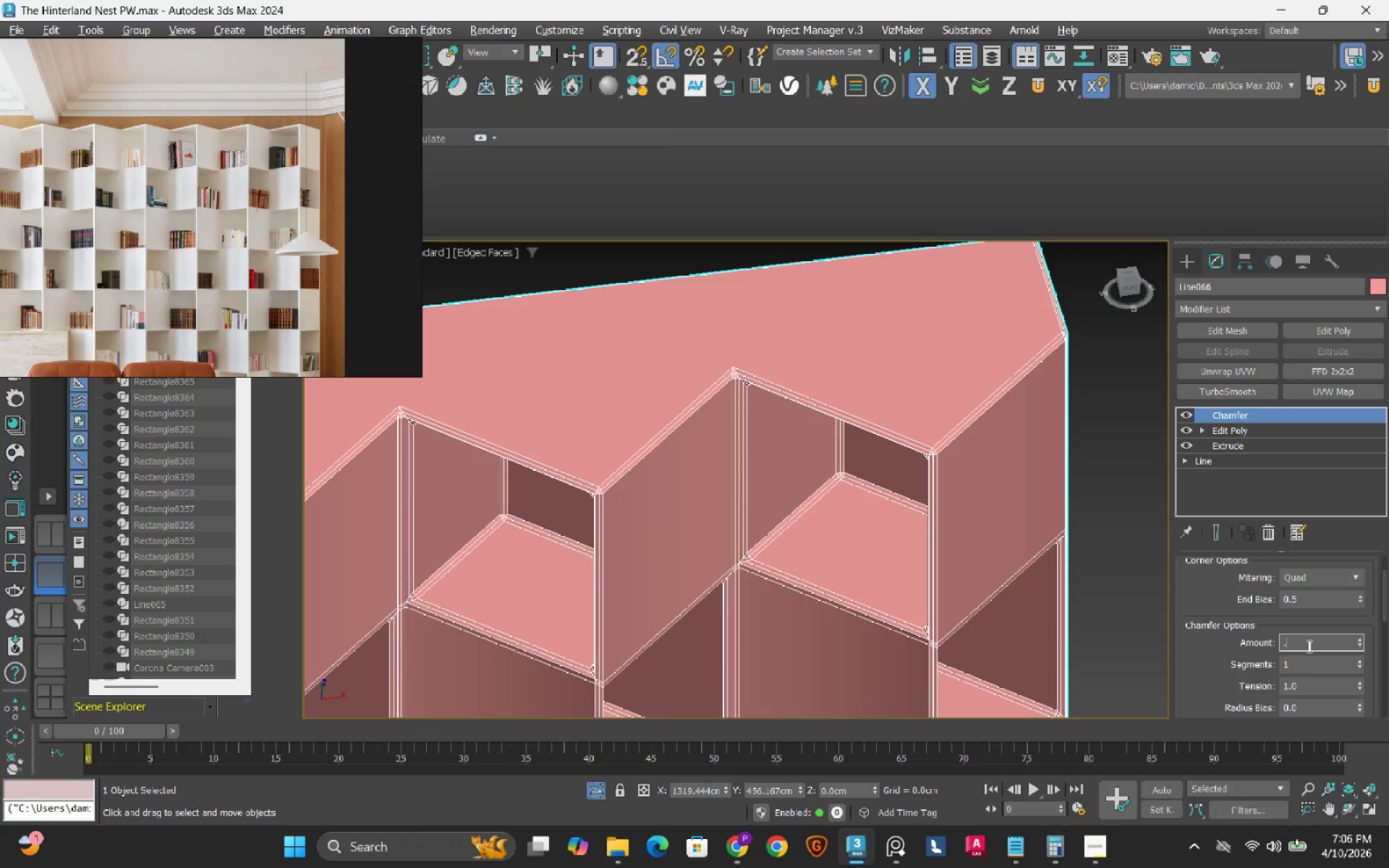 
key(Numpad2)
 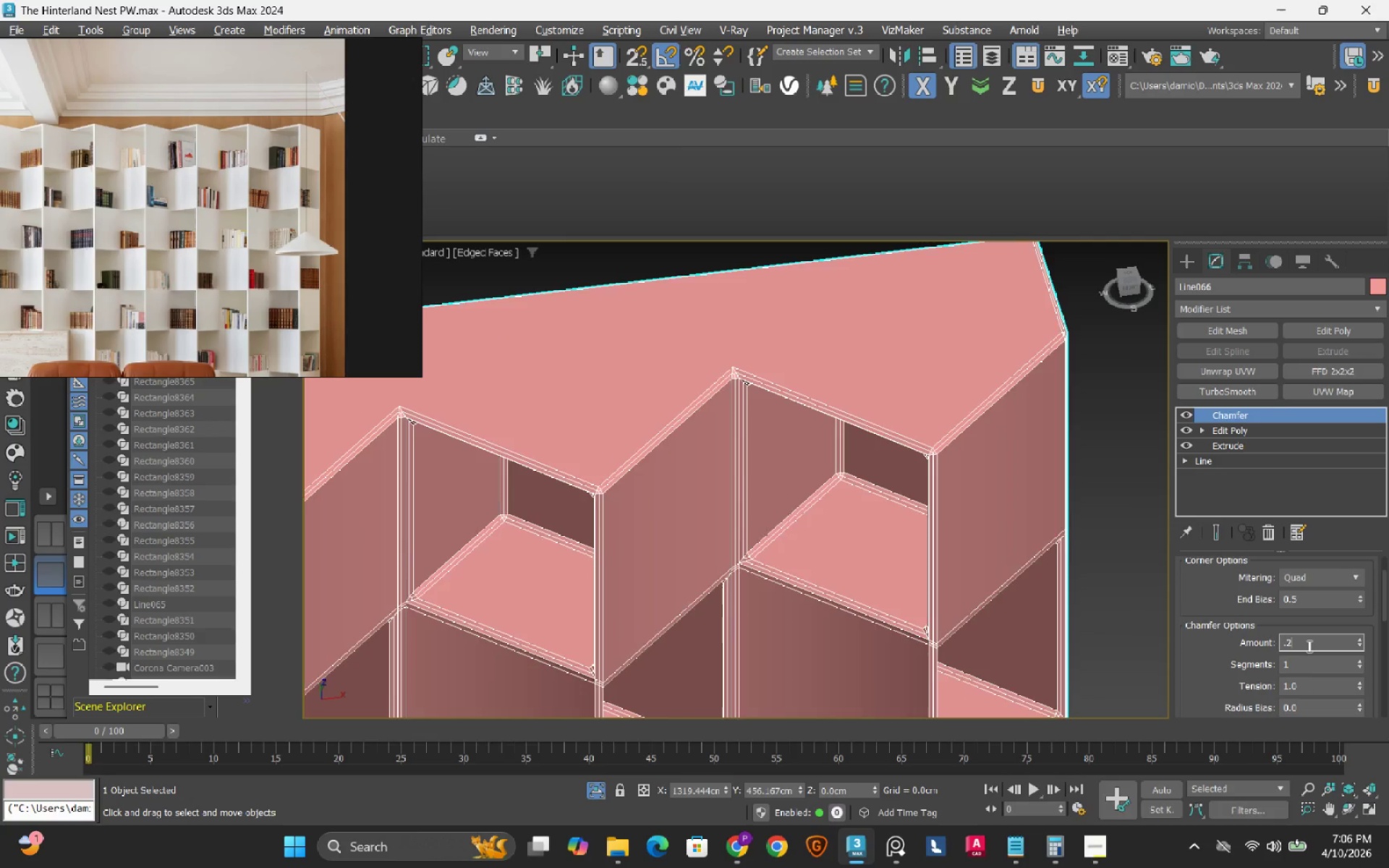 
key(NumpadEnter)
 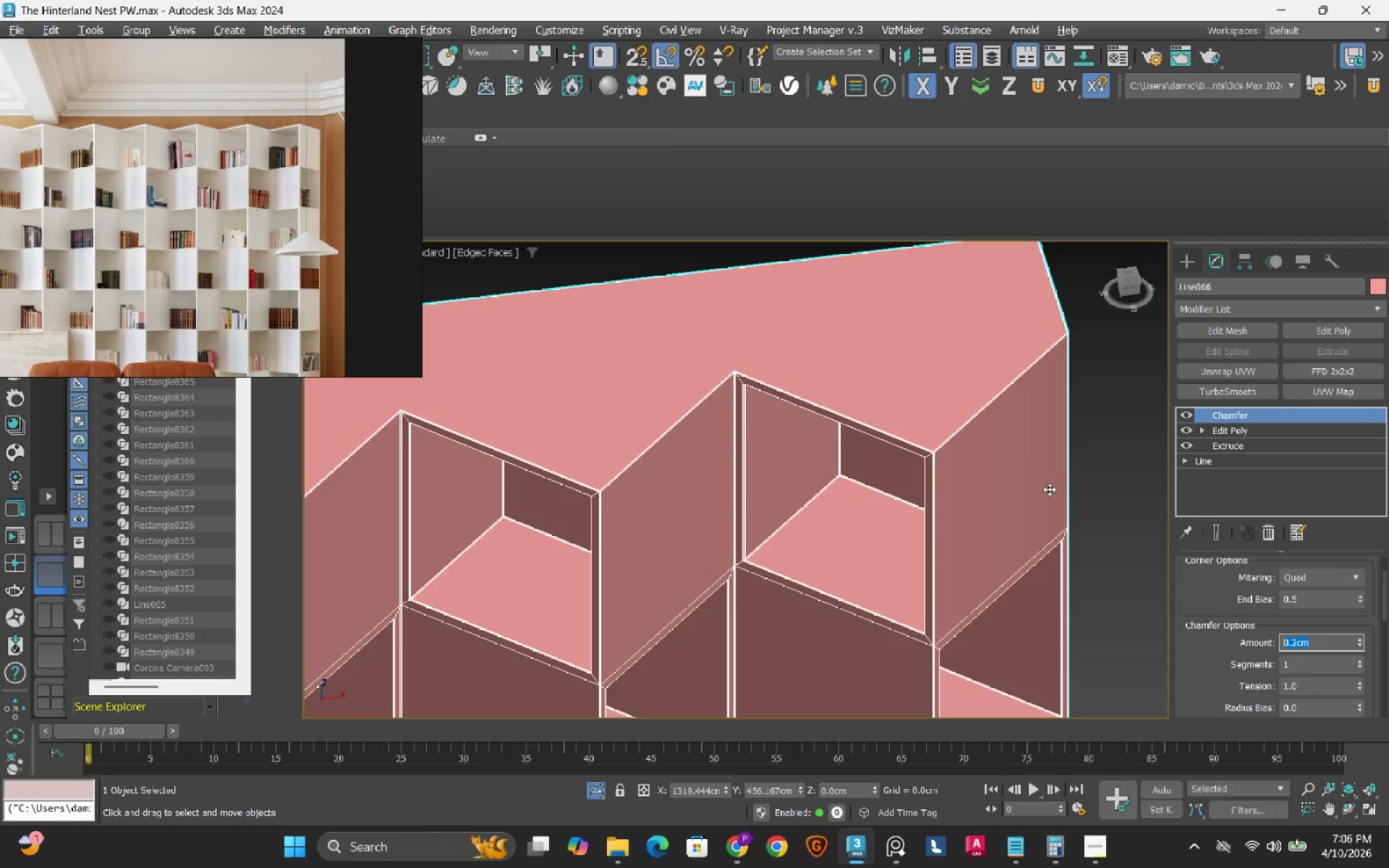 
scroll: coordinate [697, 541], scroll_direction: up, amount: 6.0
 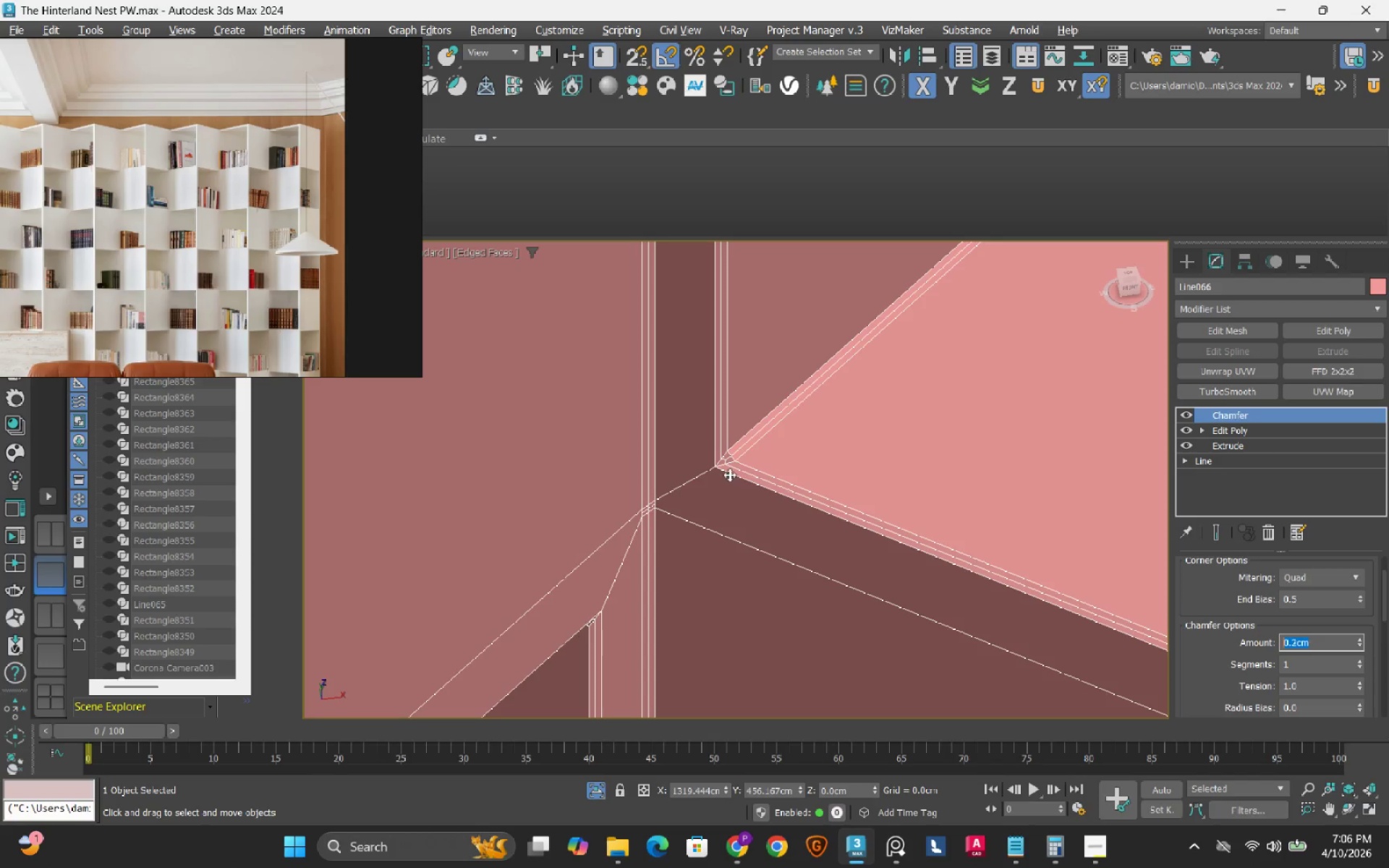 
scroll: coordinate [729, 475], scroll_direction: down, amount: 6.0
 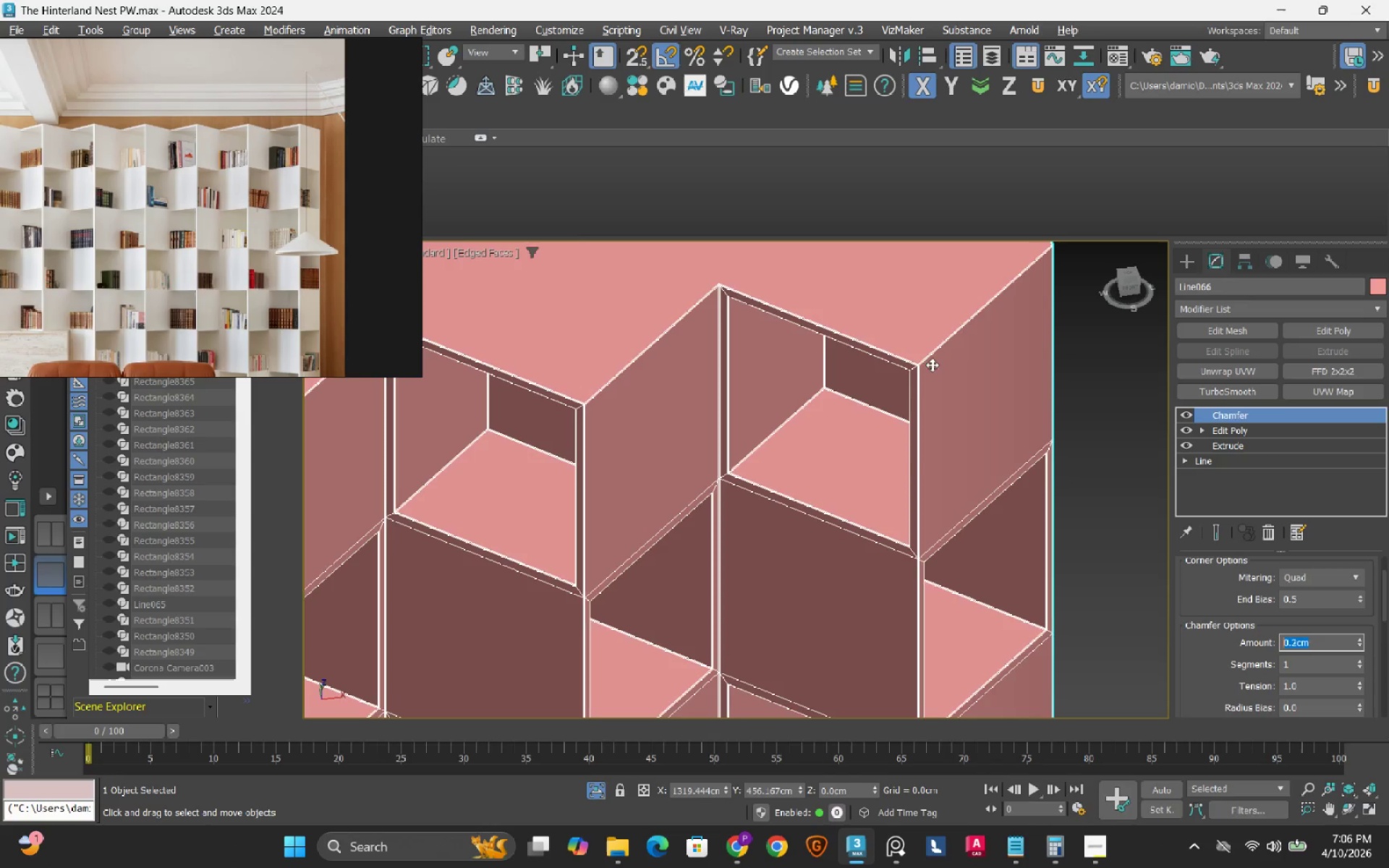 
scroll: coordinate [915, 373], scroll_direction: up, amount: 5.0
 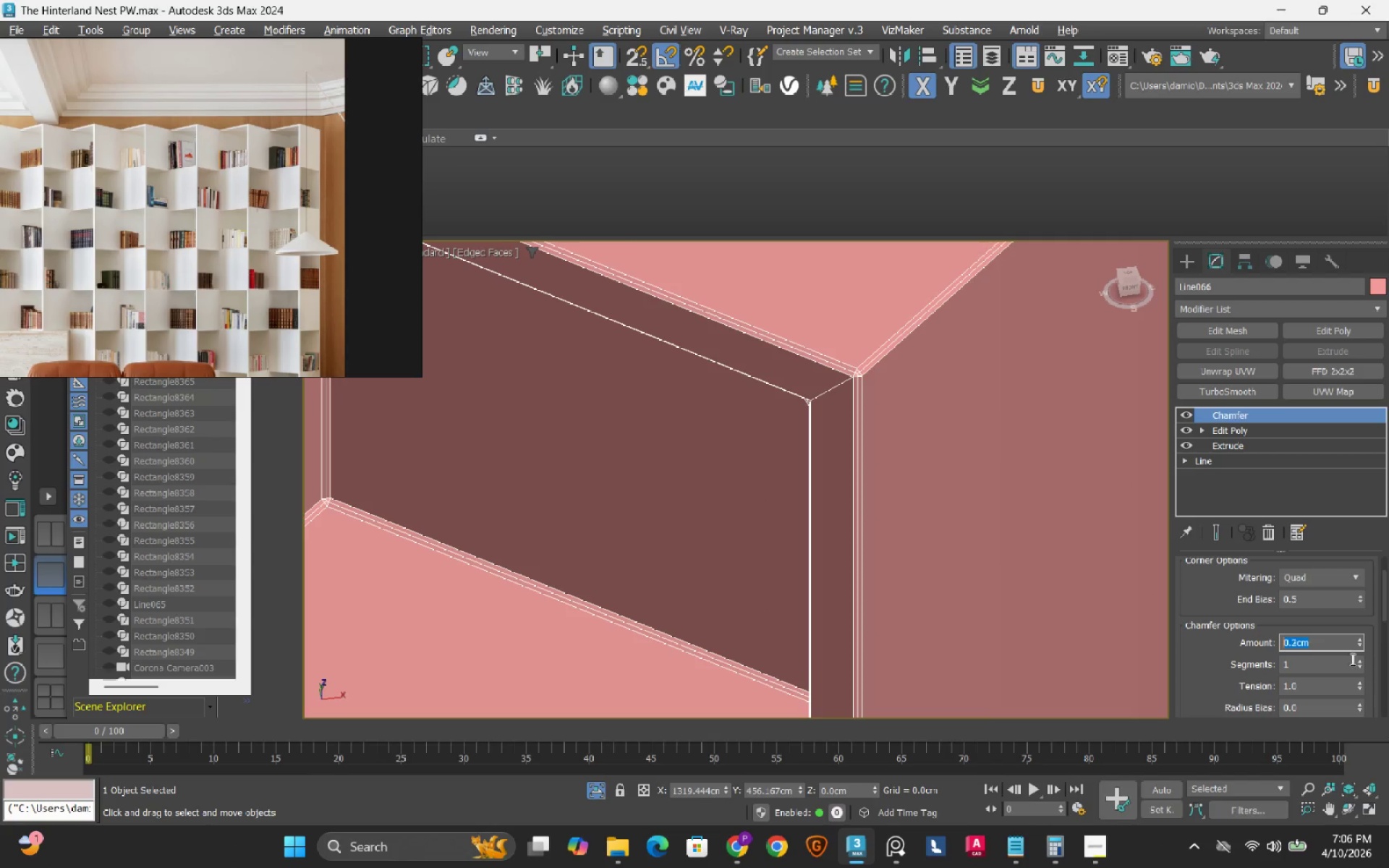 
left_click([1358, 663])
 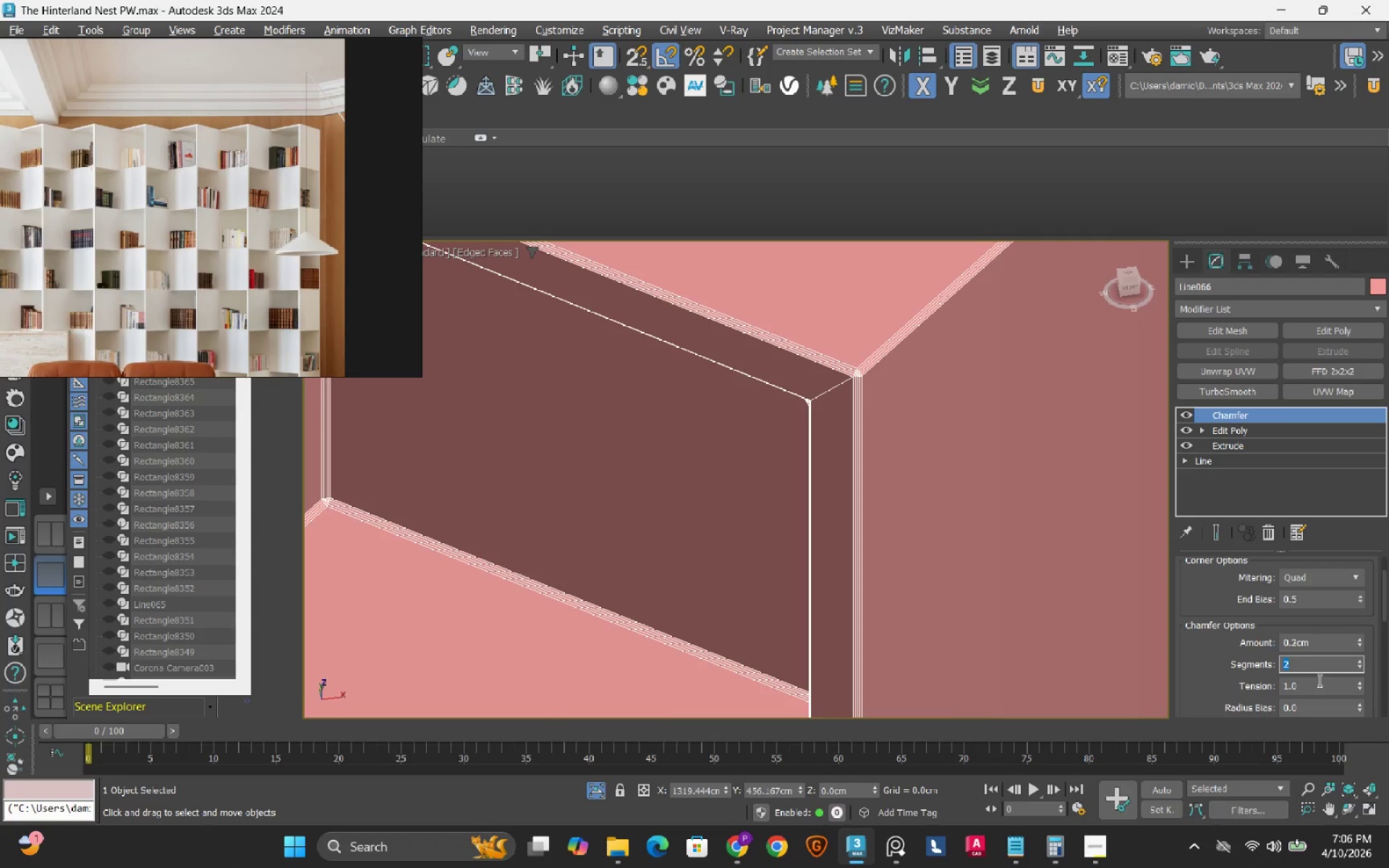 
double_click([1318, 680])
 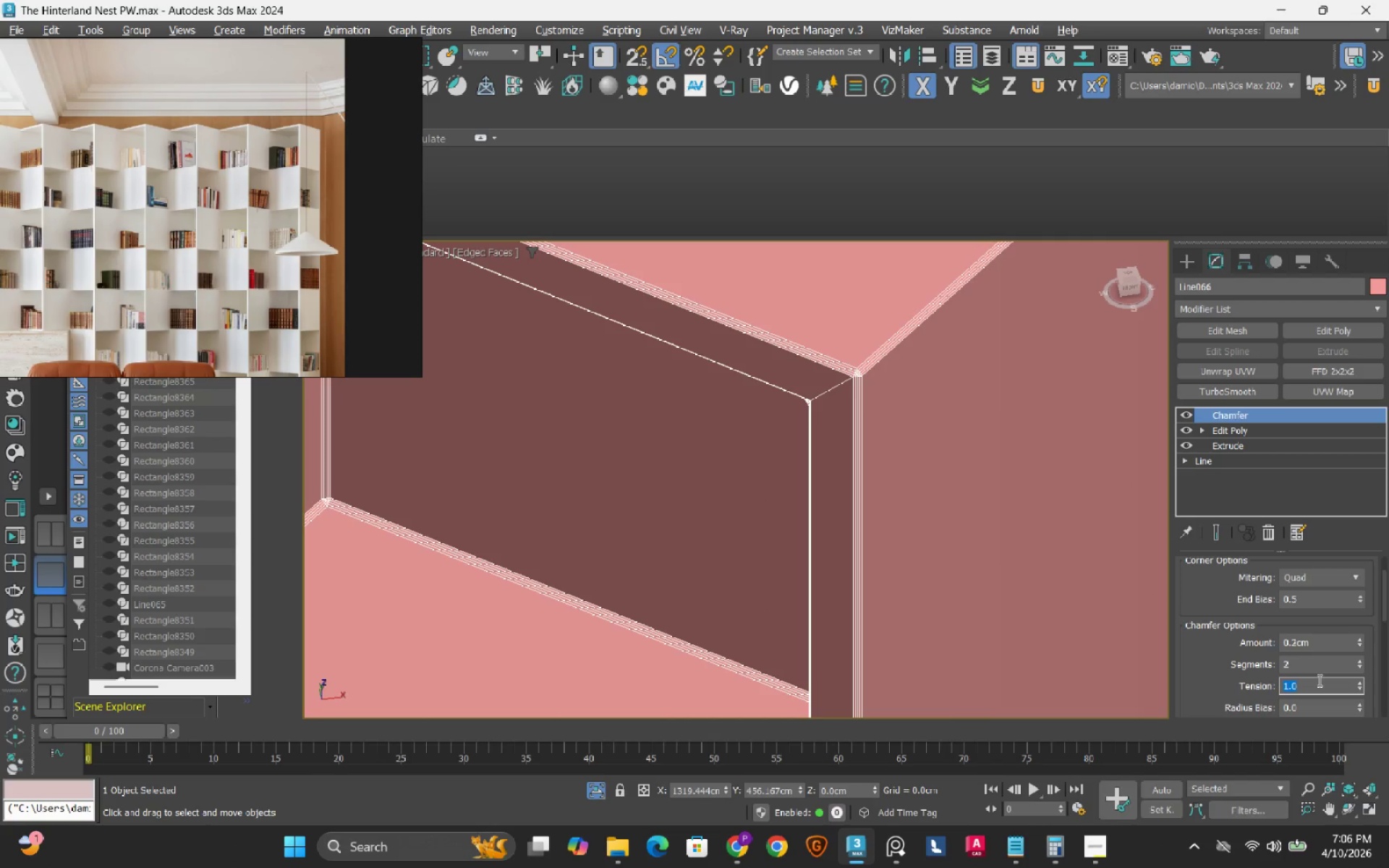 
key(NumpadDecimal)
 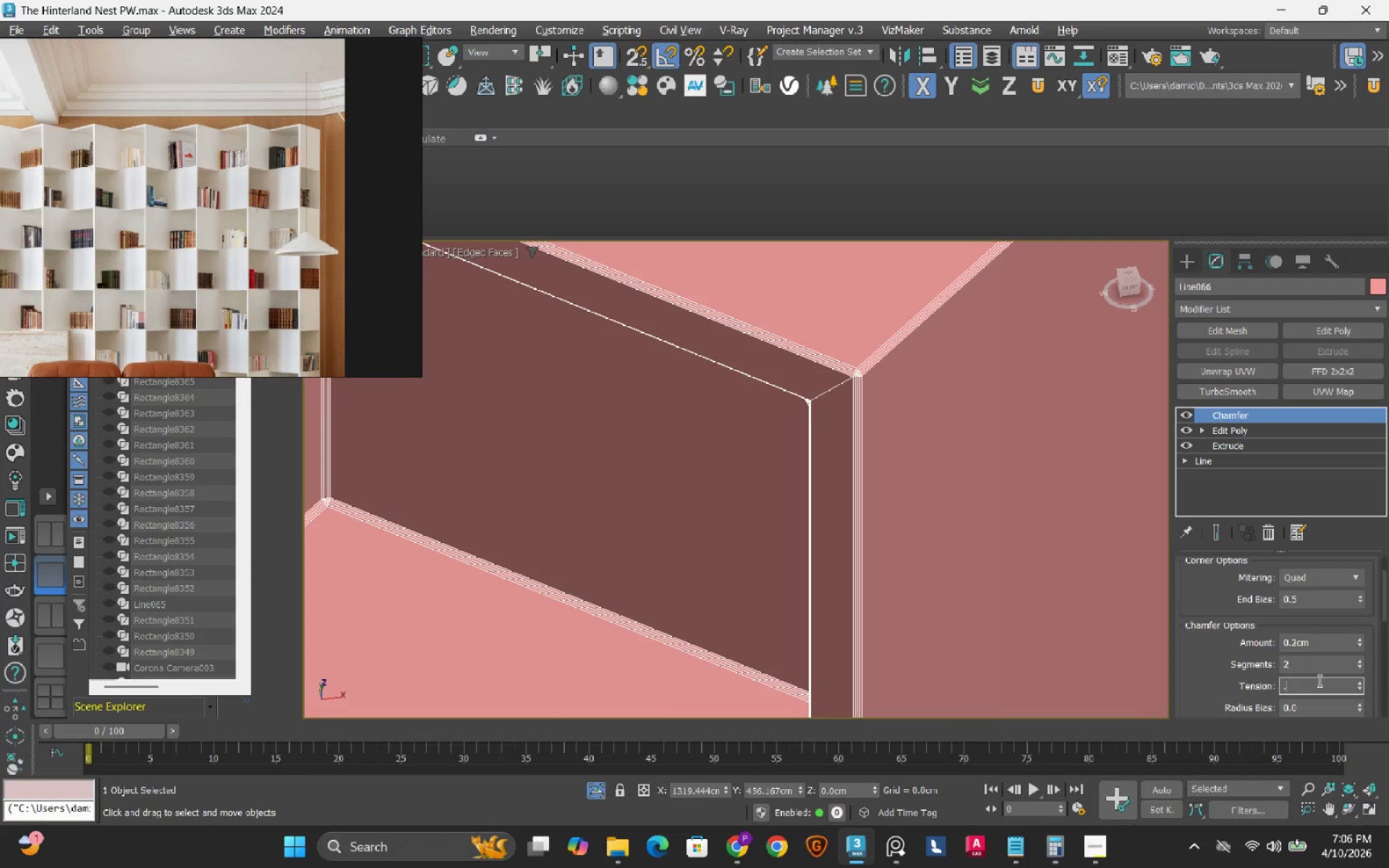 
key(Numpad5)
 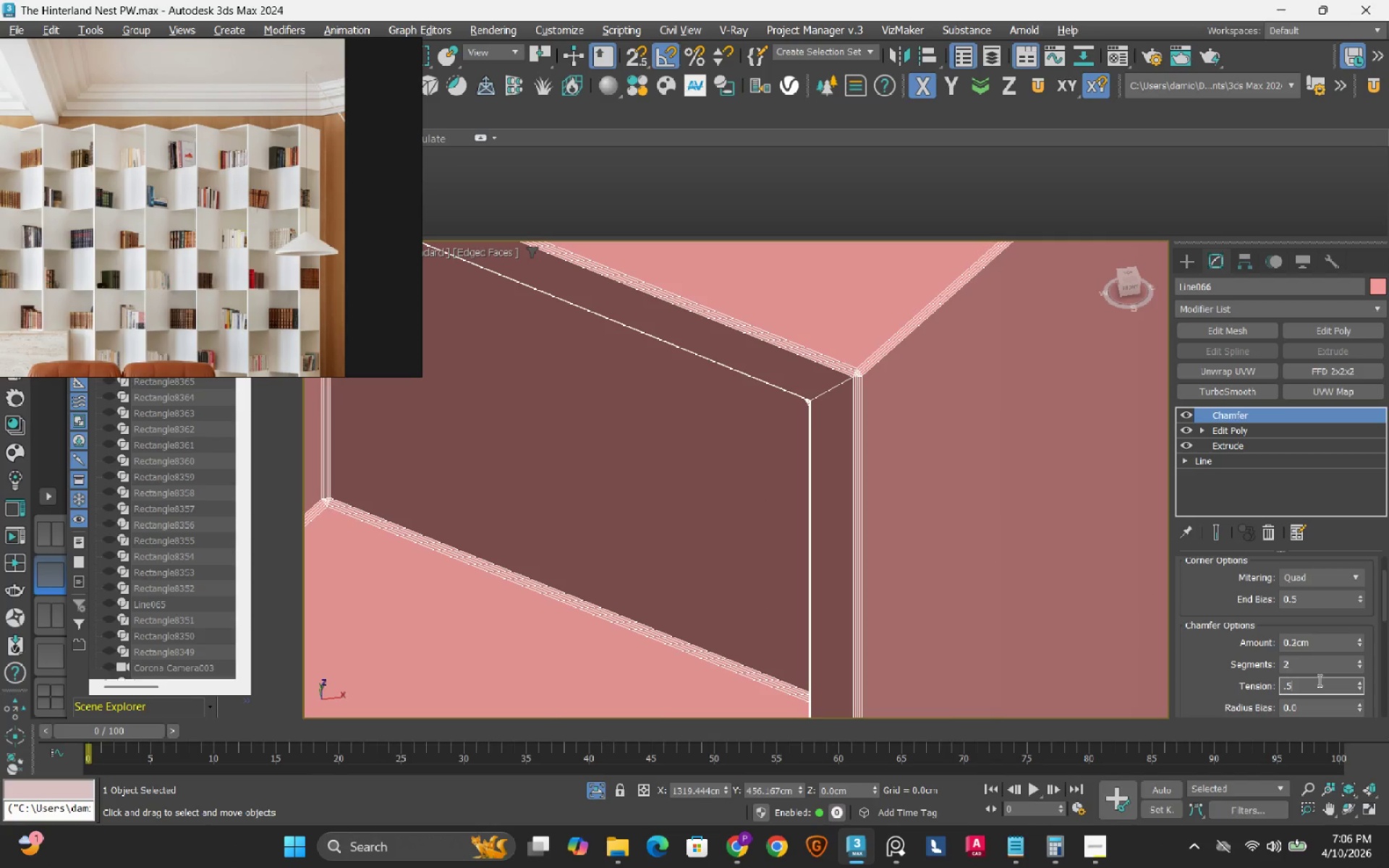 
key(NumpadEnter)
 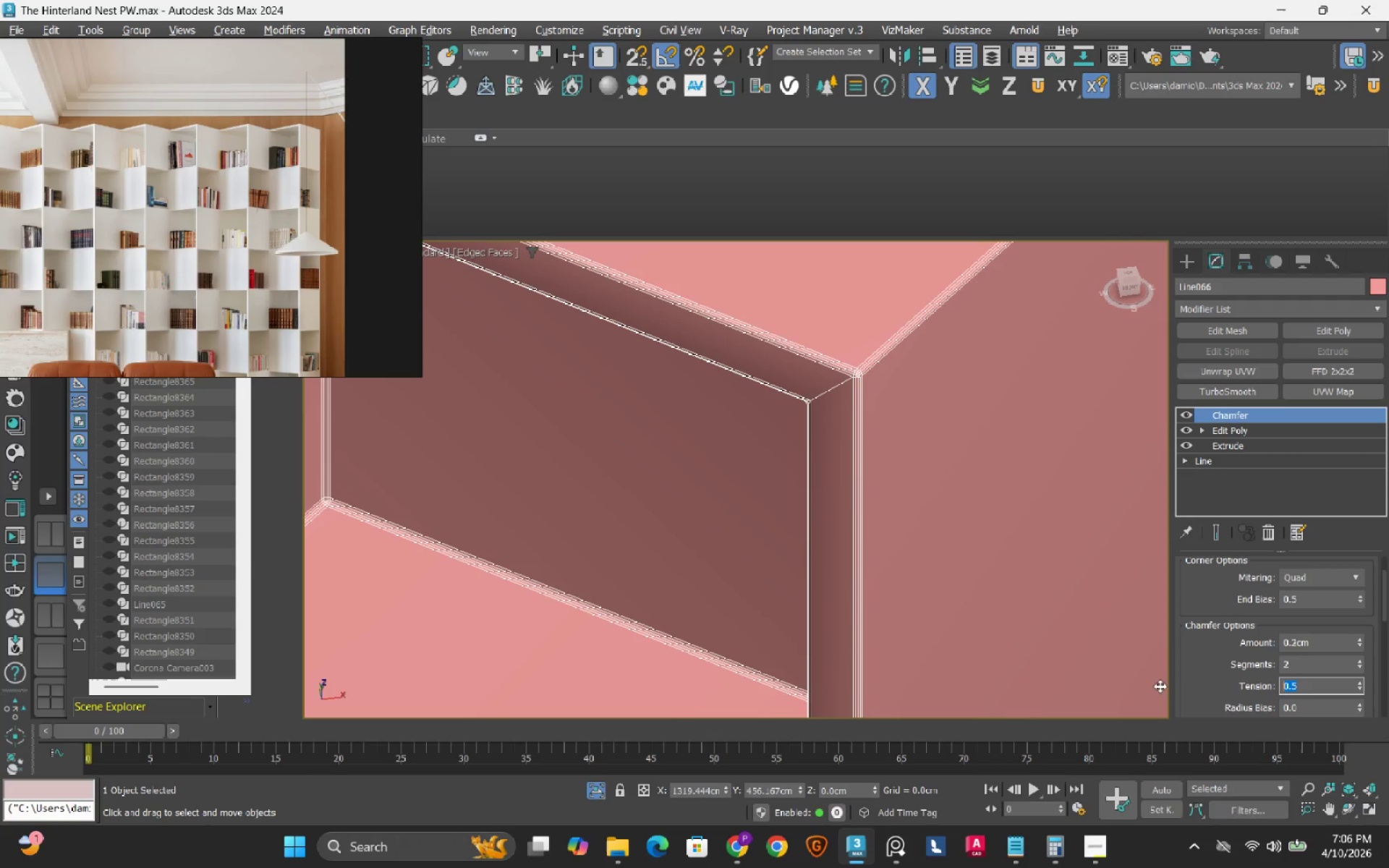 
scroll: coordinate [1183, 668], scroll_direction: down, amount: 18.0
 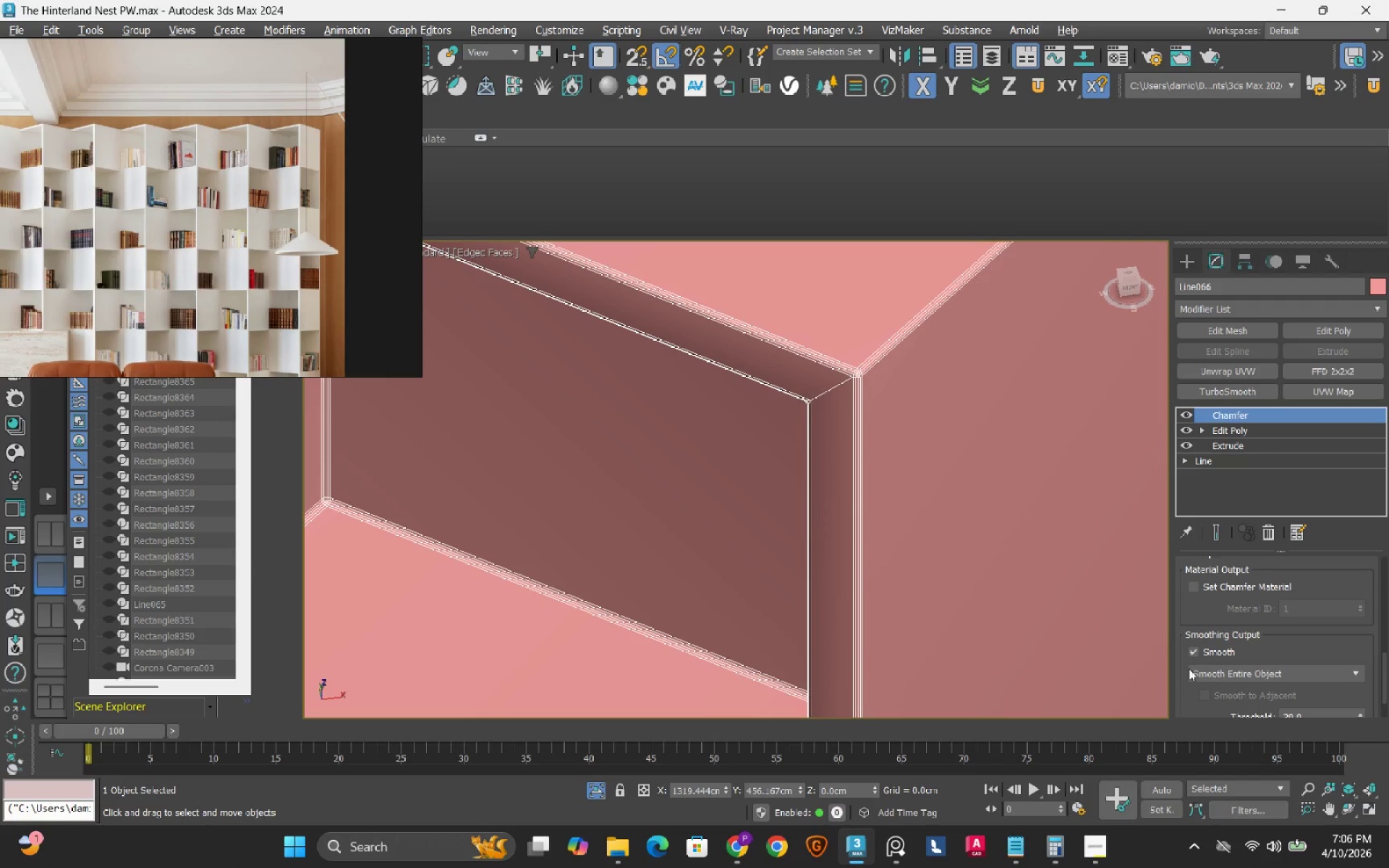 
left_click([1192, 671])
 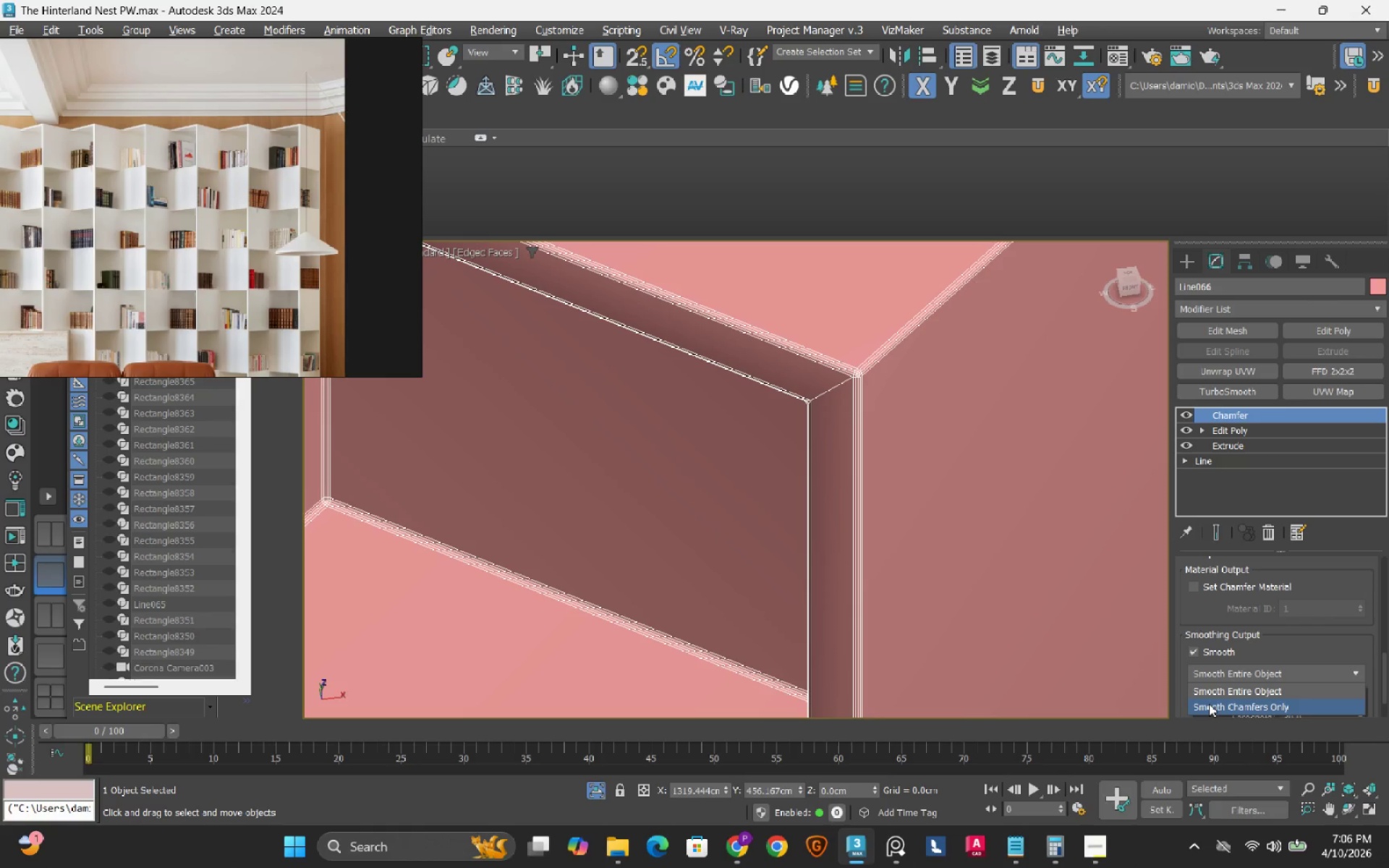 
left_click([1207, 710])
 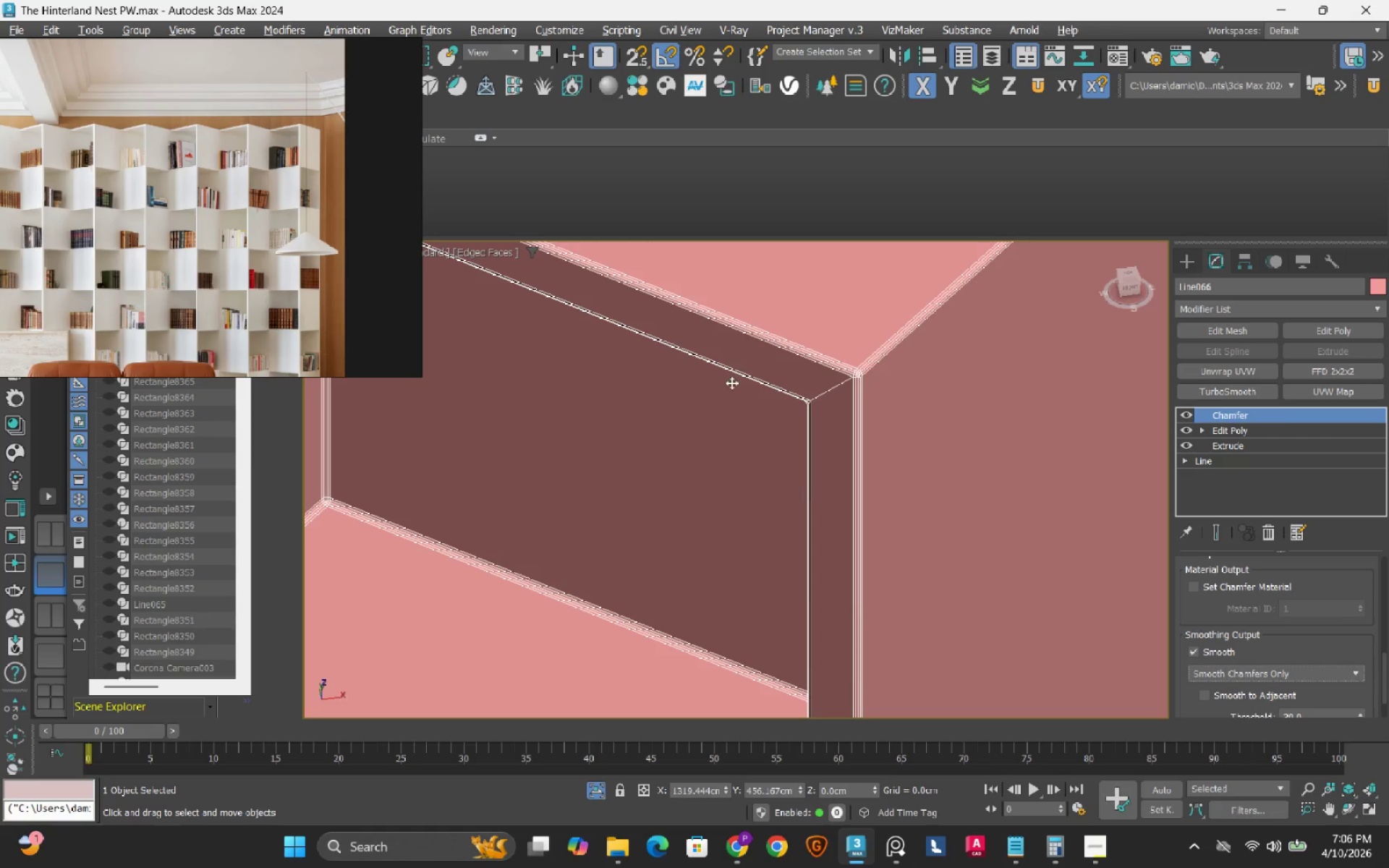 
scroll: coordinate [777, 386], scroll_direction: down, amount: 8.0
 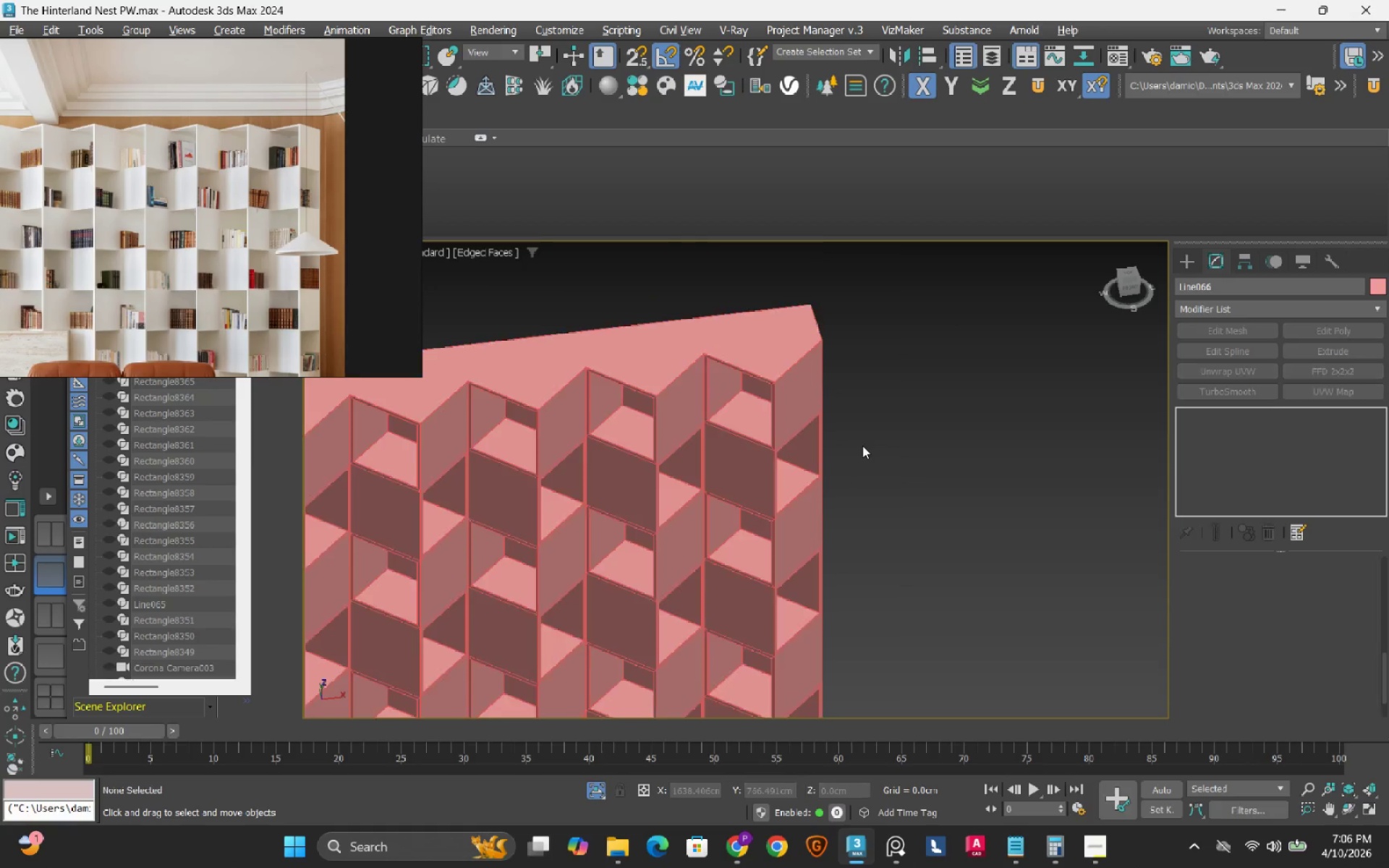 
hold_key(key=AltLeft, duration=0.67)
 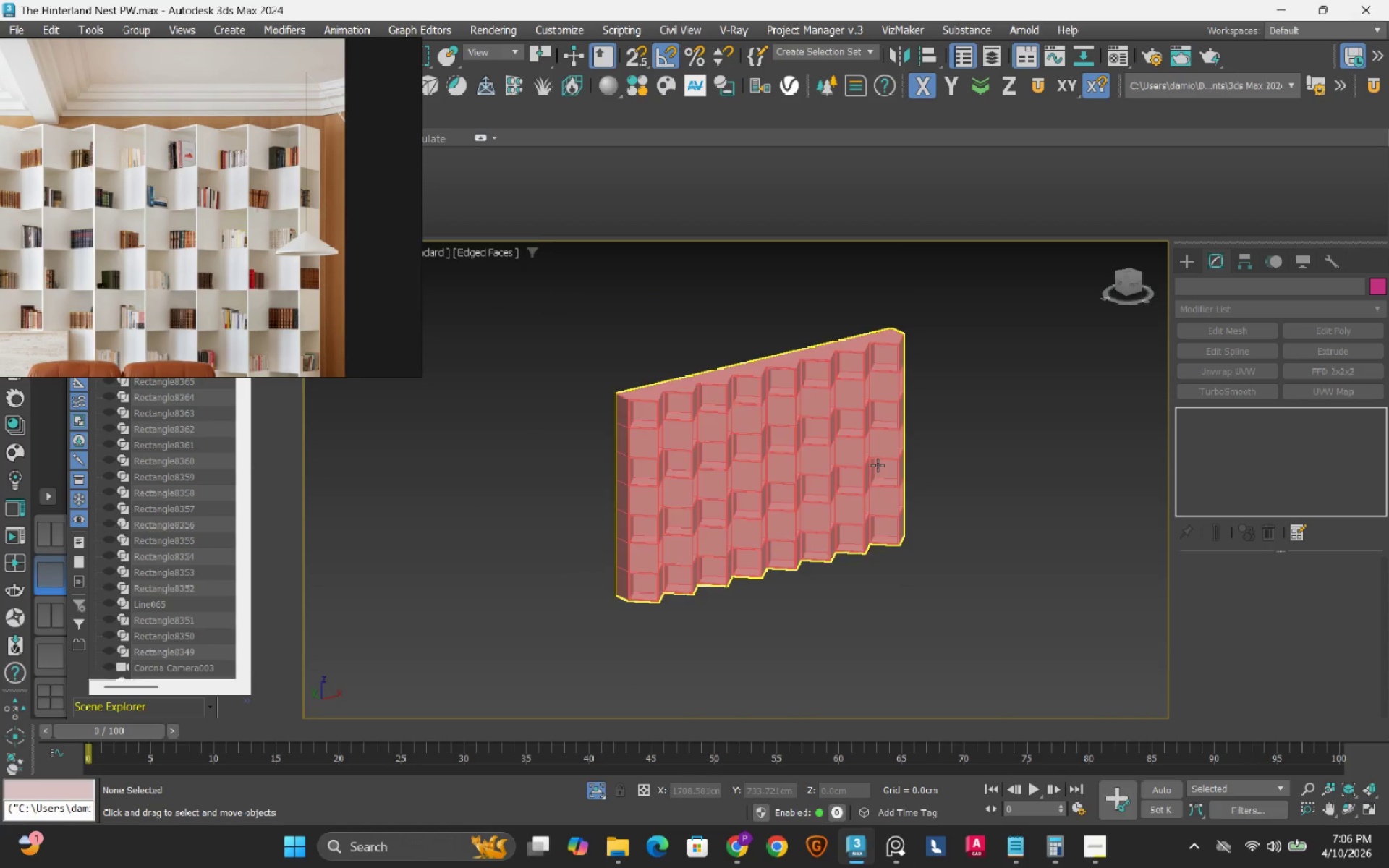 
scroll: coordinate [862, 446], scroll_direction: down, amount: 3.0
 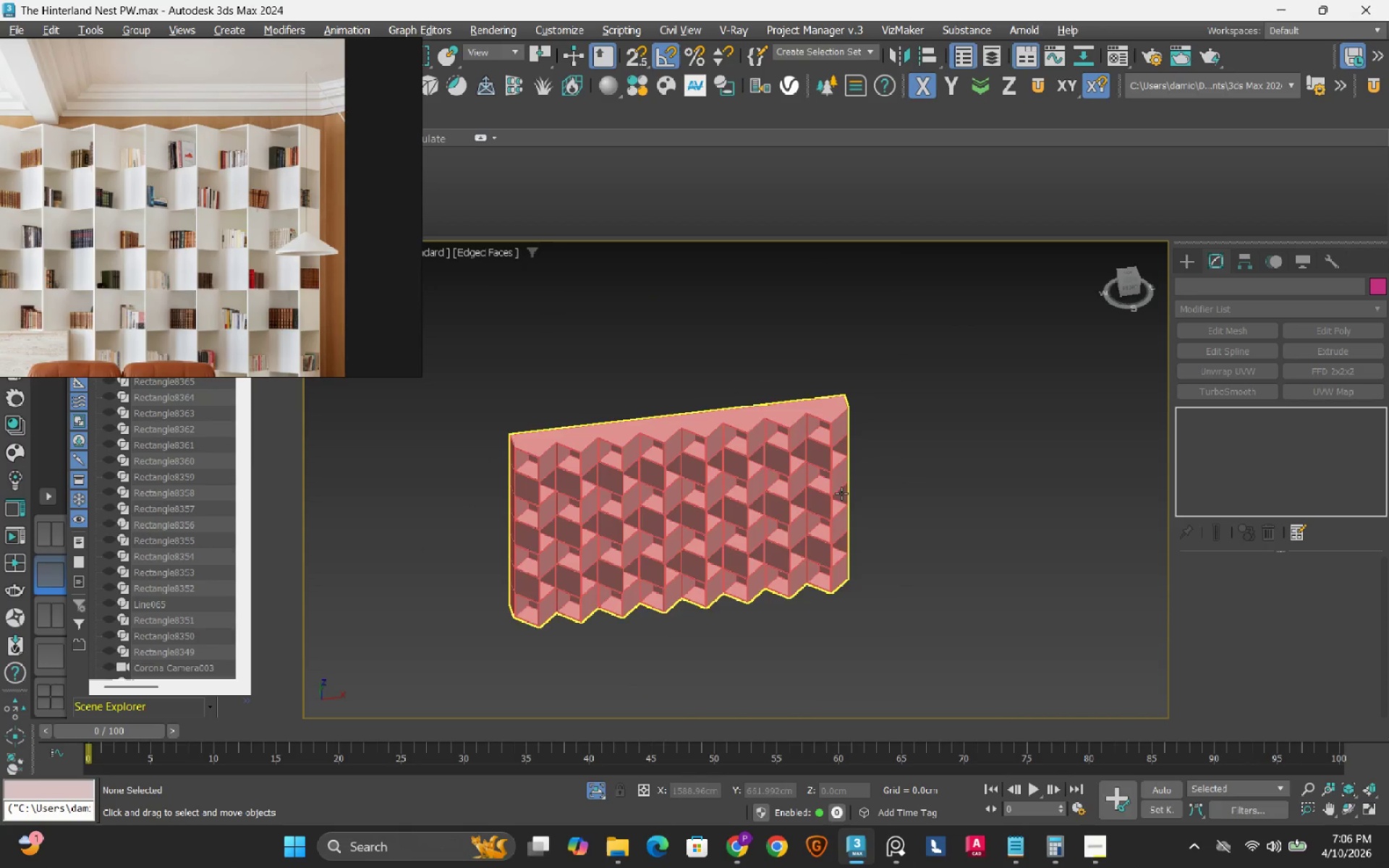 
hold_key(key=AltLeft, duration=0.66)
 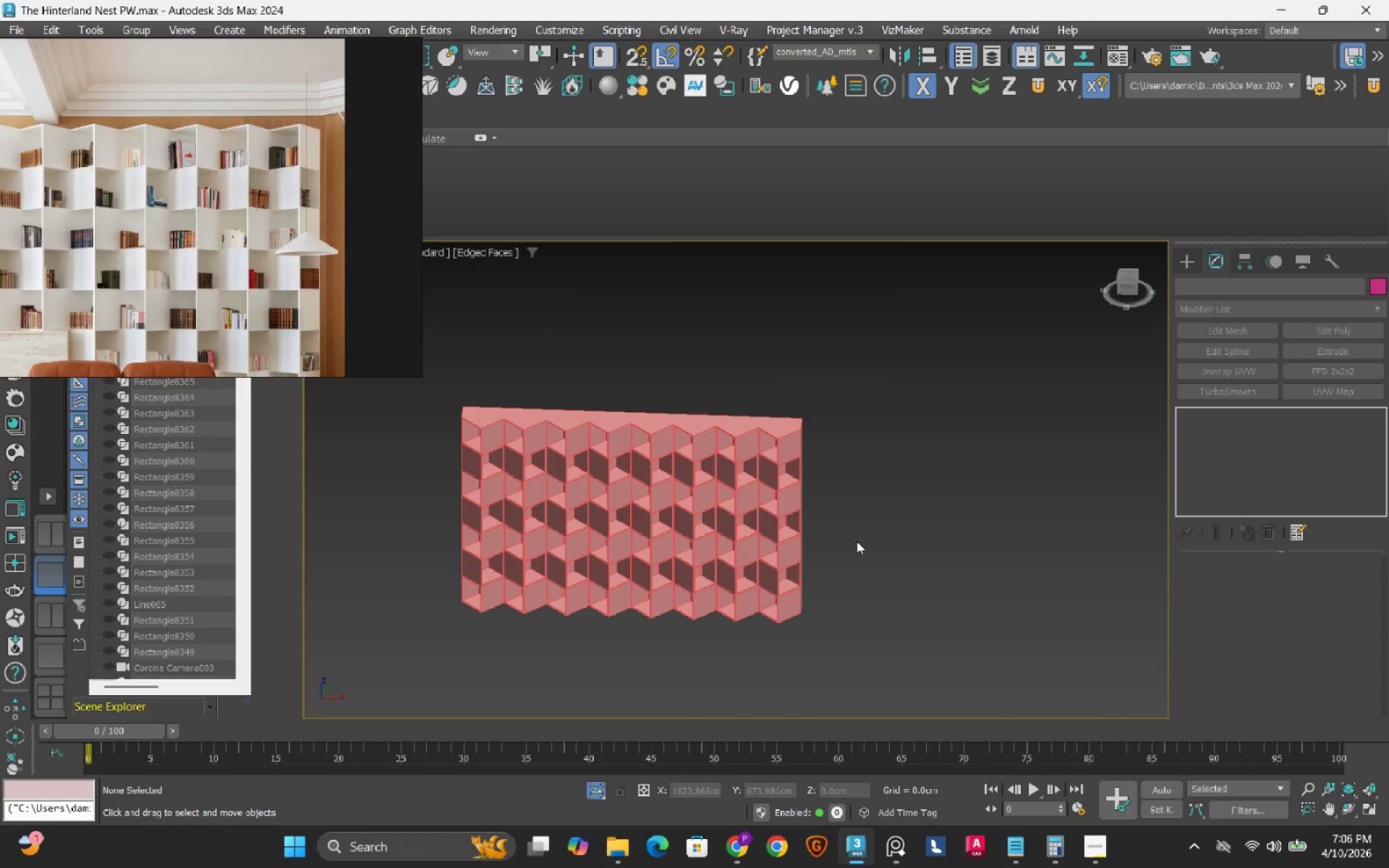 
key(F4)
 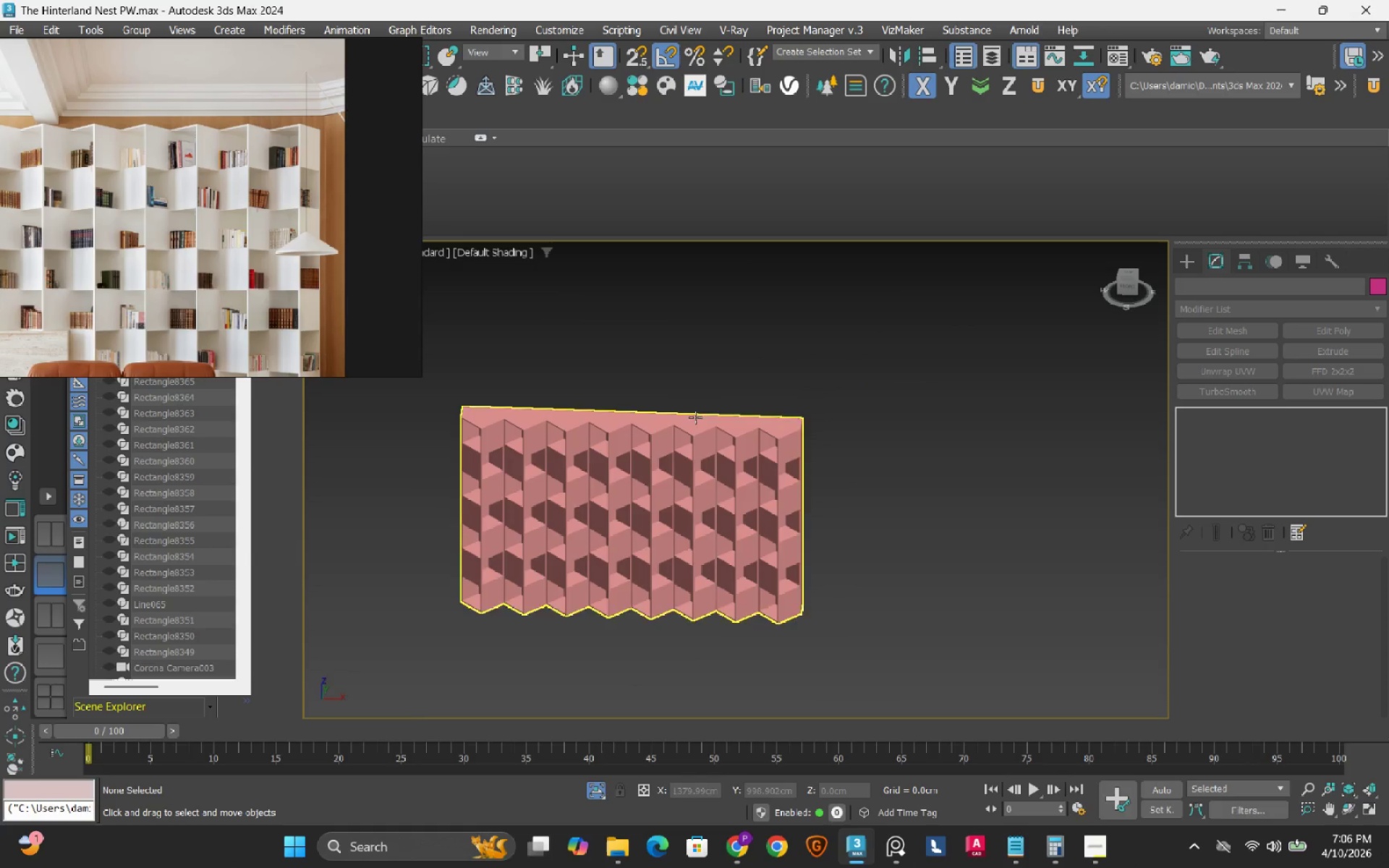 
scroll: coordinate [669, 396], scroll_direction: up, amount: 3.0
 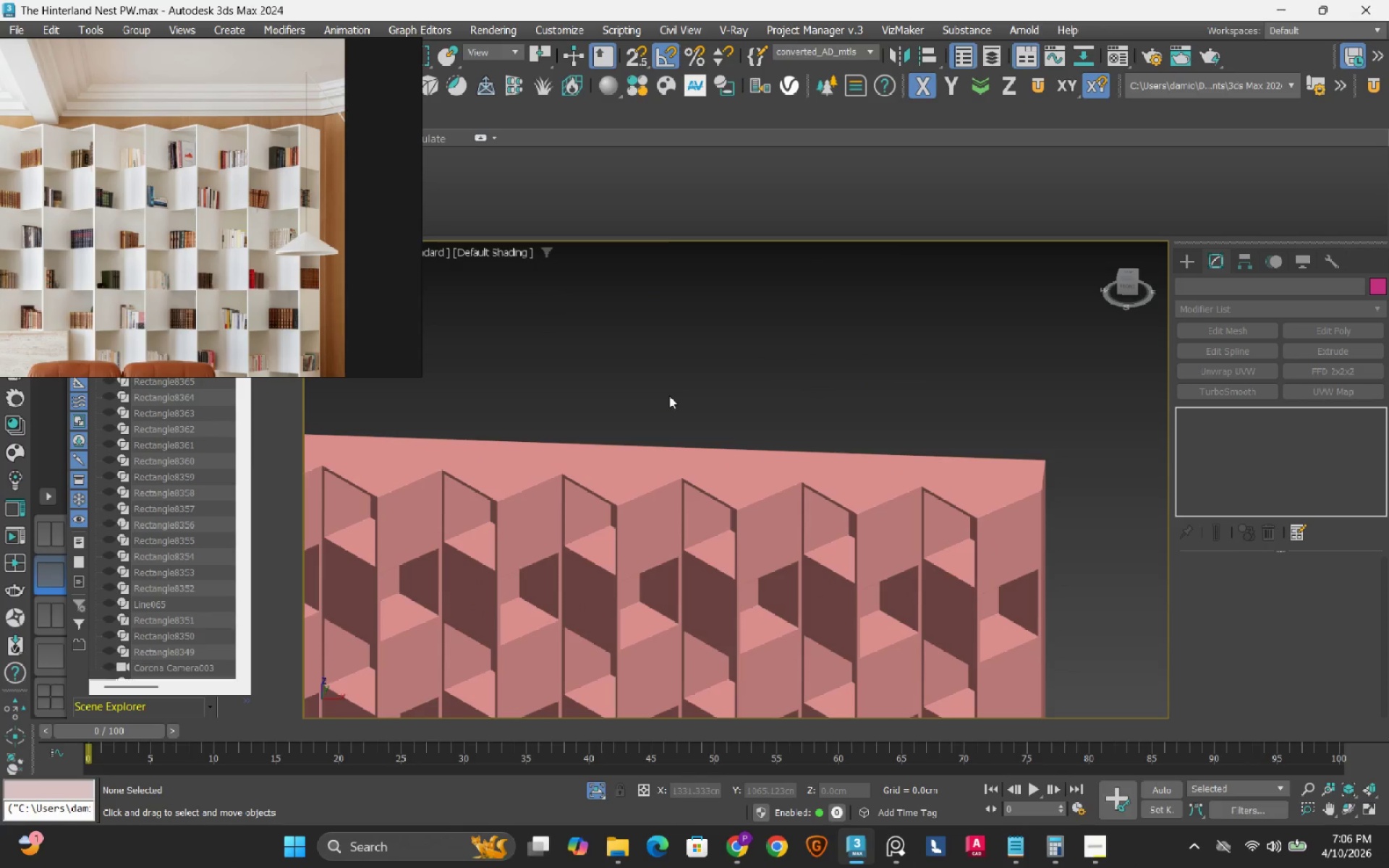 
scroll: coordinate [669, 396], scroll_direction: down, amount: 2.0
 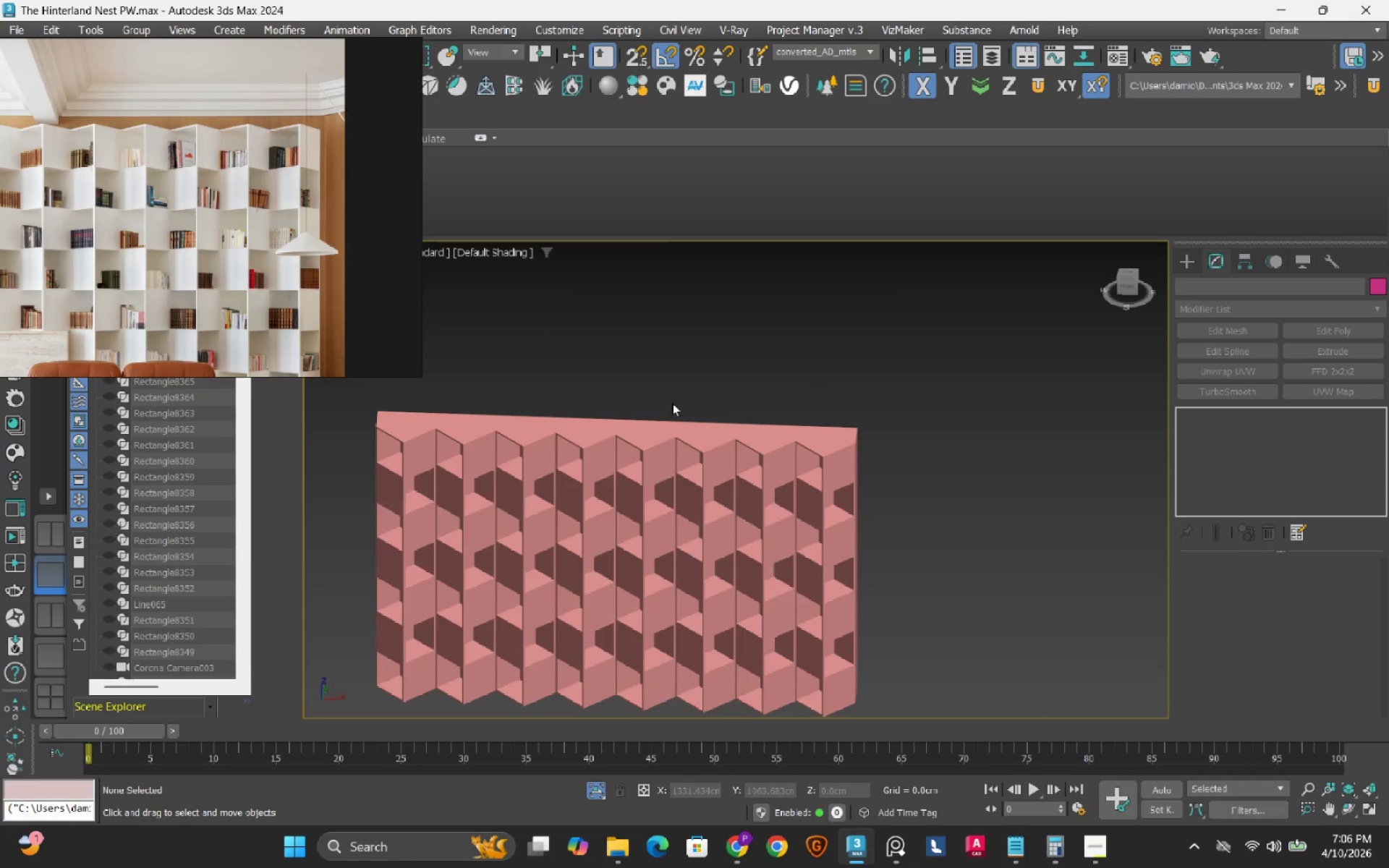 
hold_key(key=AltLeft, duration=0.62)
 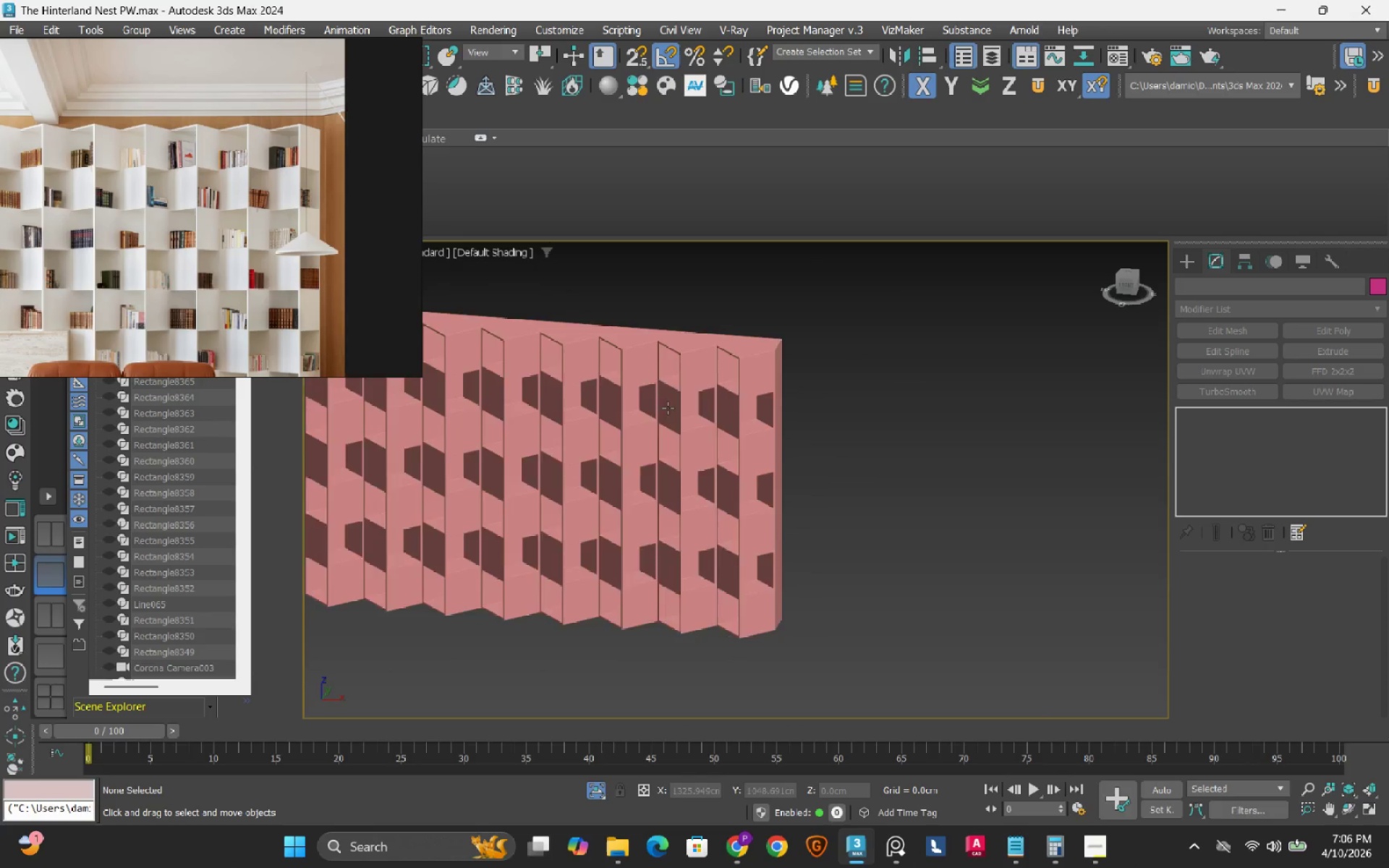 
scroll: coordinate [667, 409], scroll_direction: down, amount: 2.0
 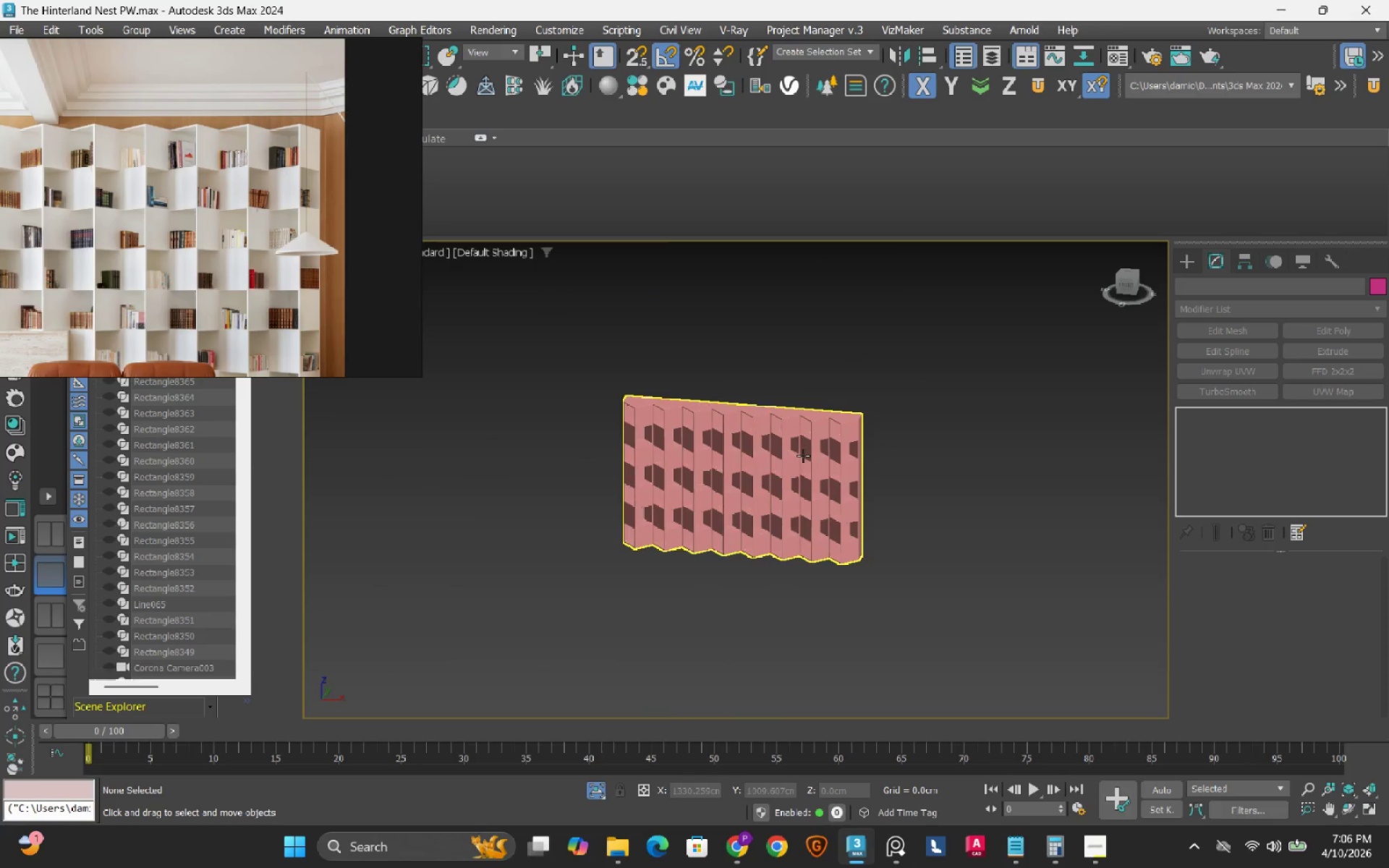 
left_click([803, 456])
 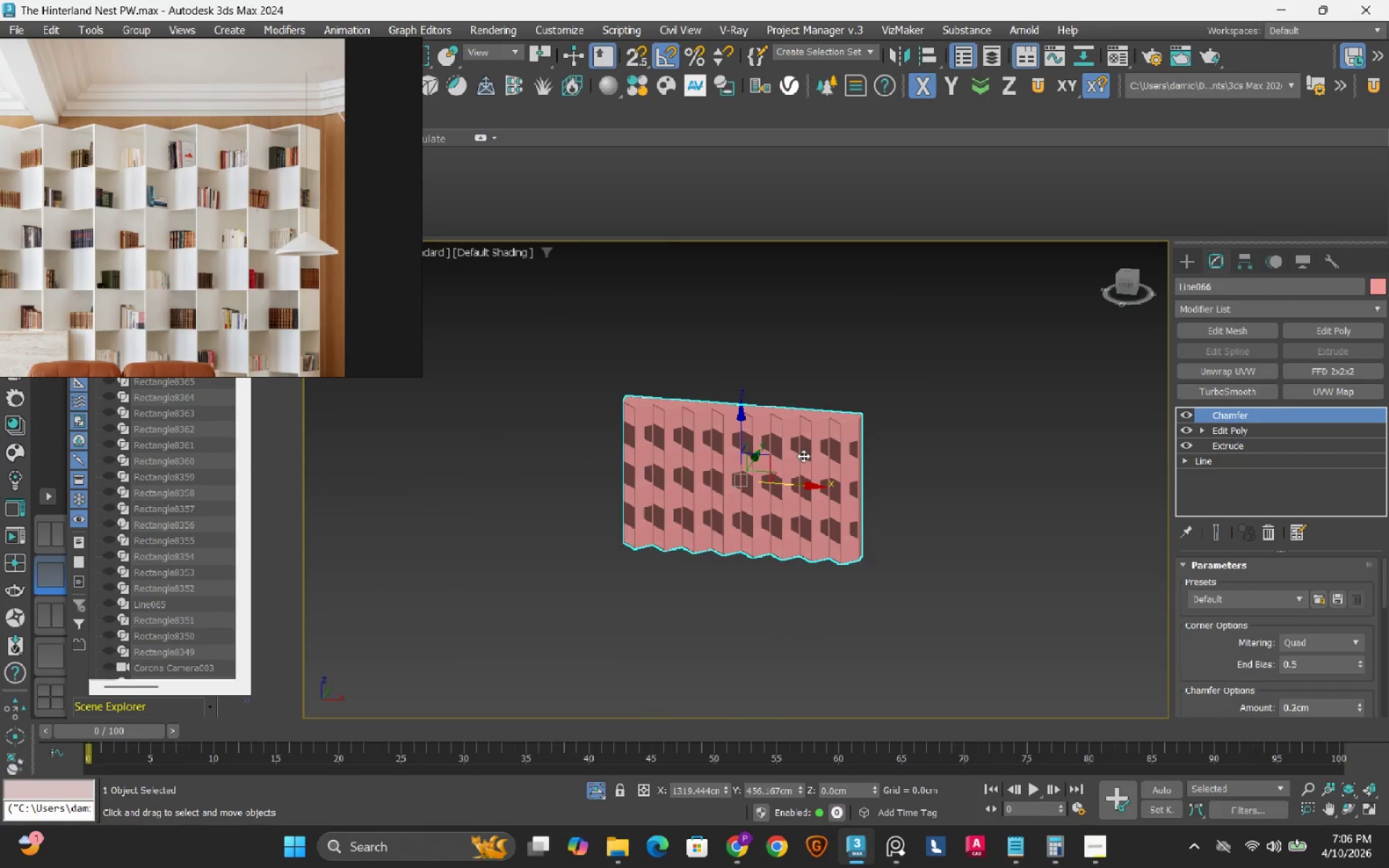 
hold_key(key=AltLeft, duration=0.52)
 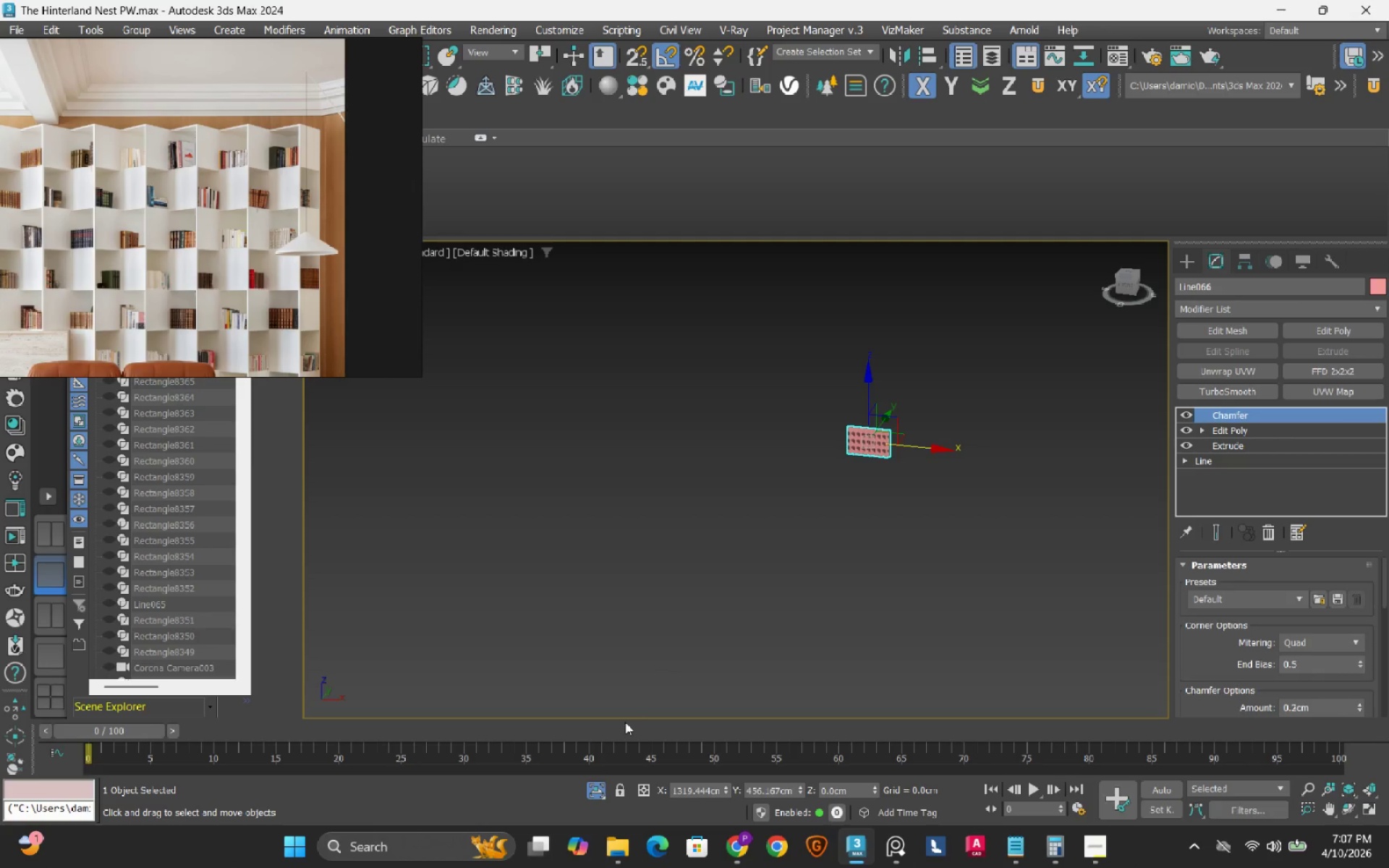 
scroll: coordinate [956, 420], scroll_direction: down, amount: 5.0
 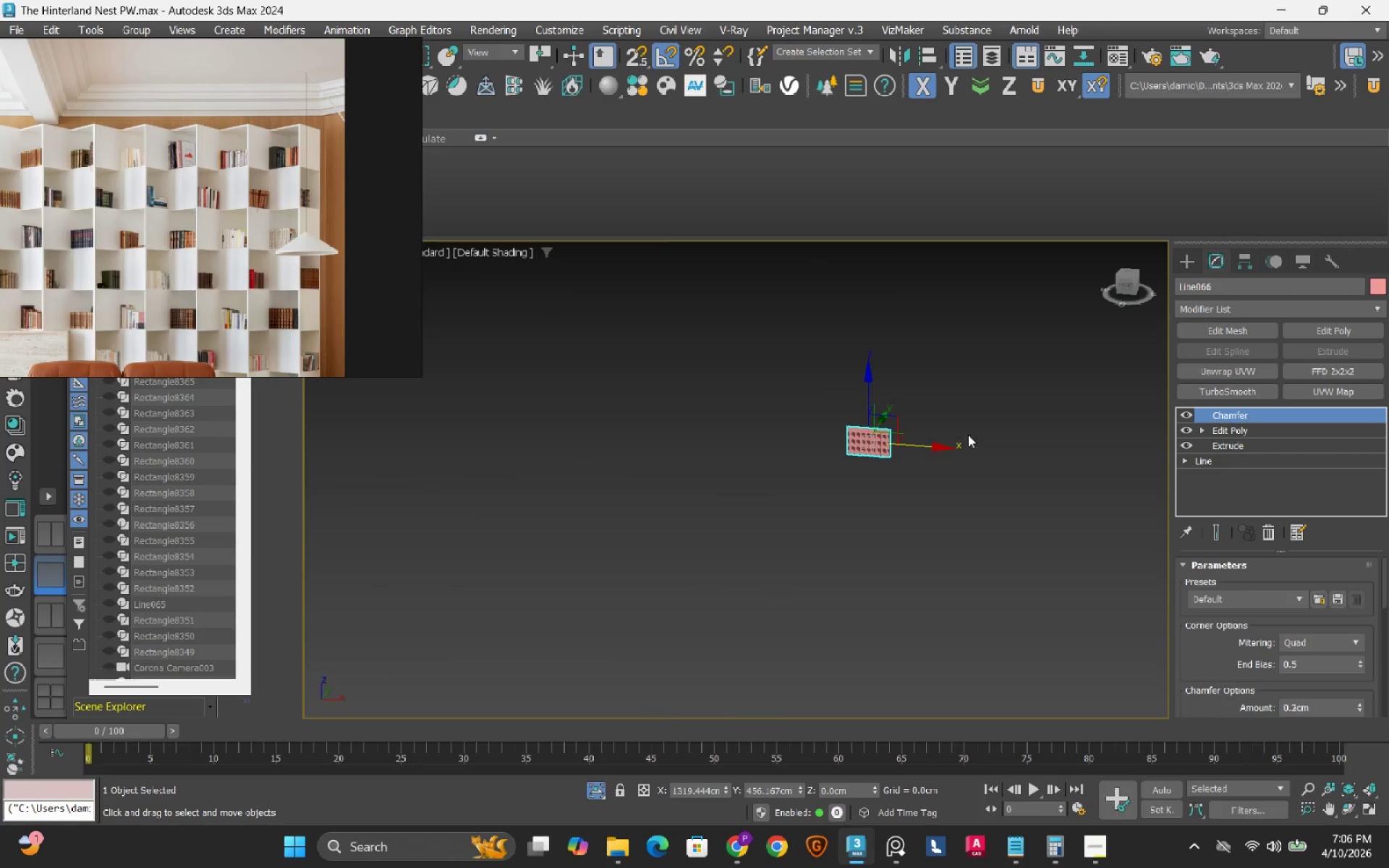 
hold_key(key=AltLeft, duration=3.8)
left_click([599, 784])
 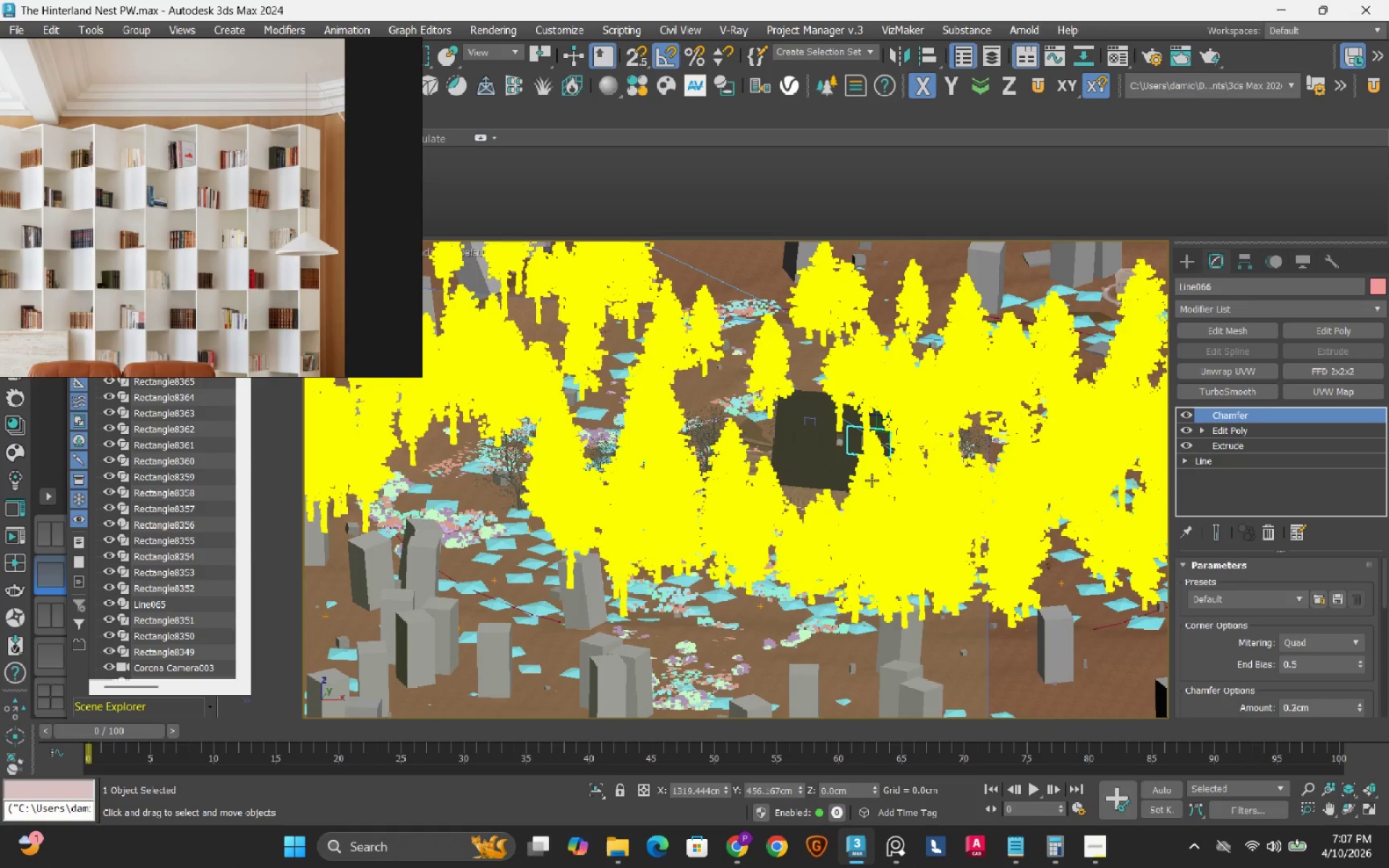 
hold_key(key=AltLeft, duration=1.52)
 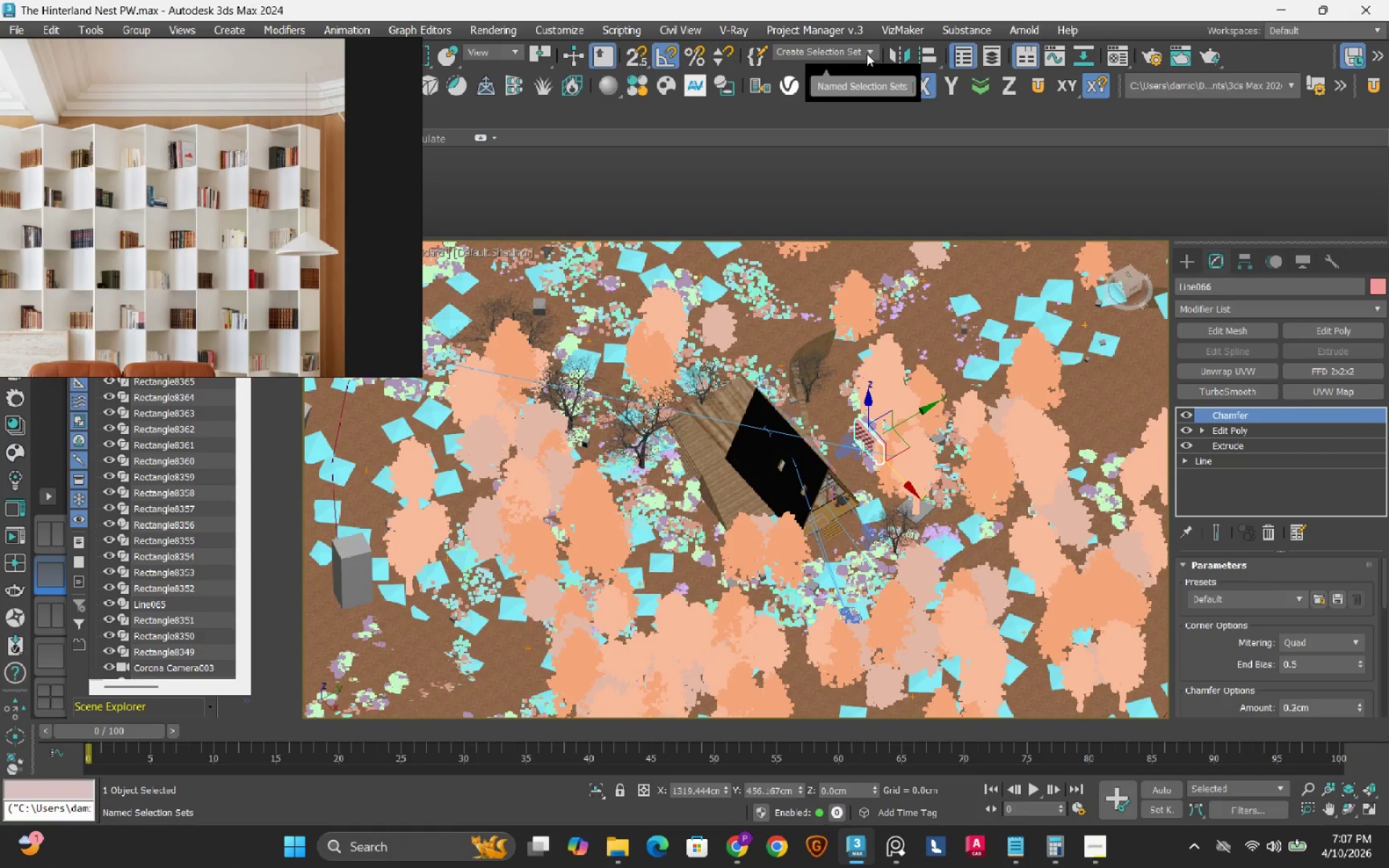 
left_click([867, 54])
 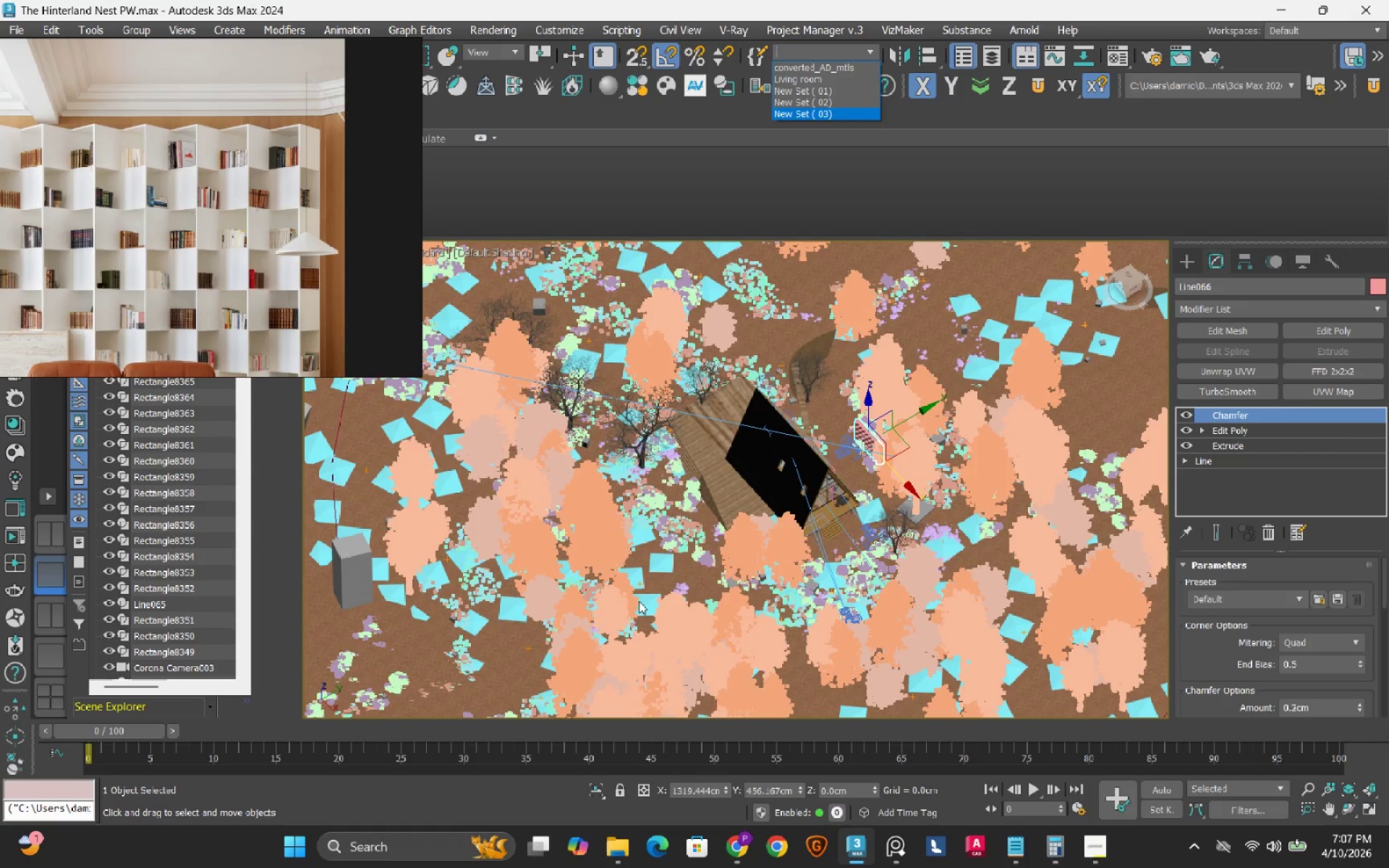 
left_click([596, 789])
 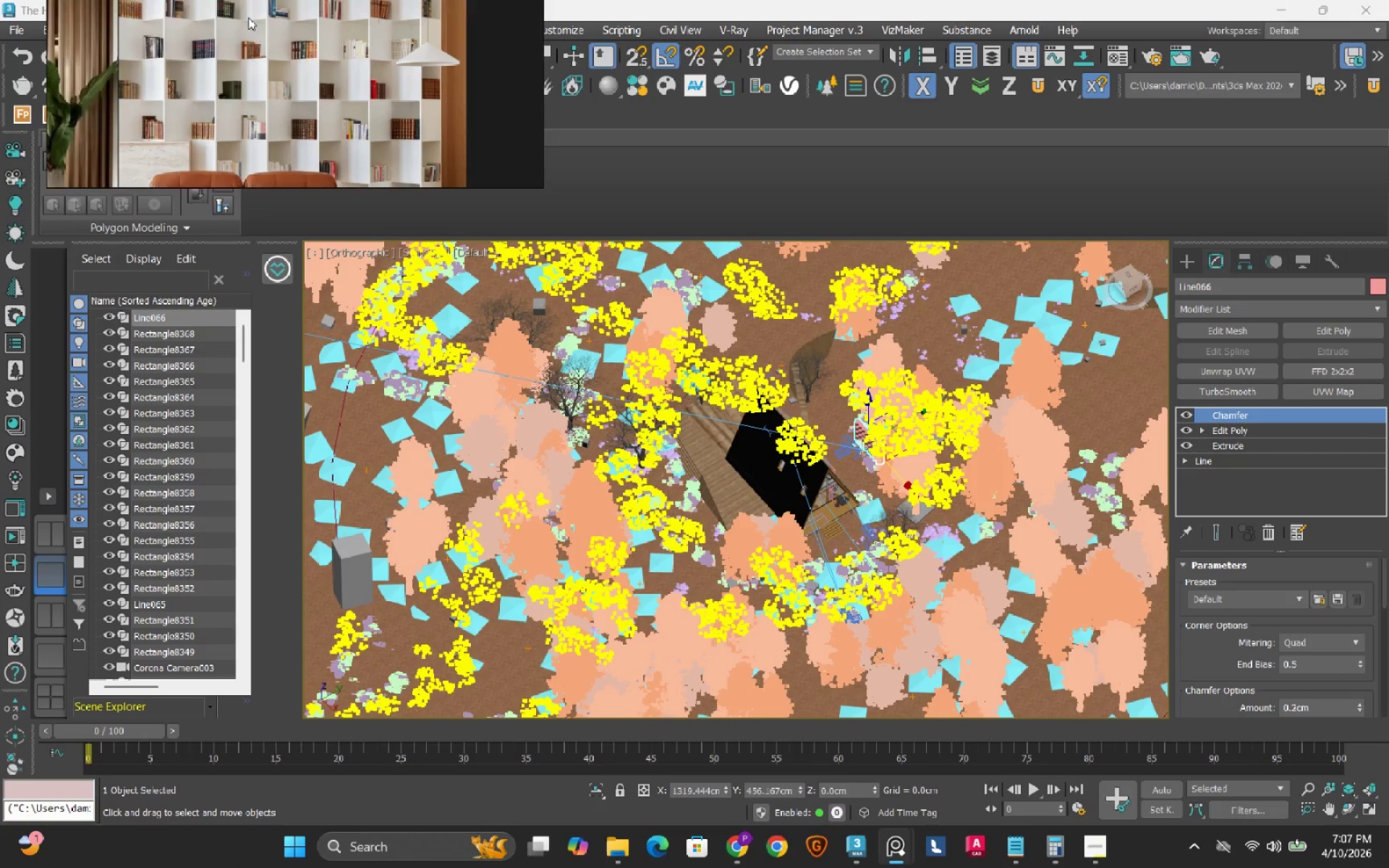 
wait(5.75)
 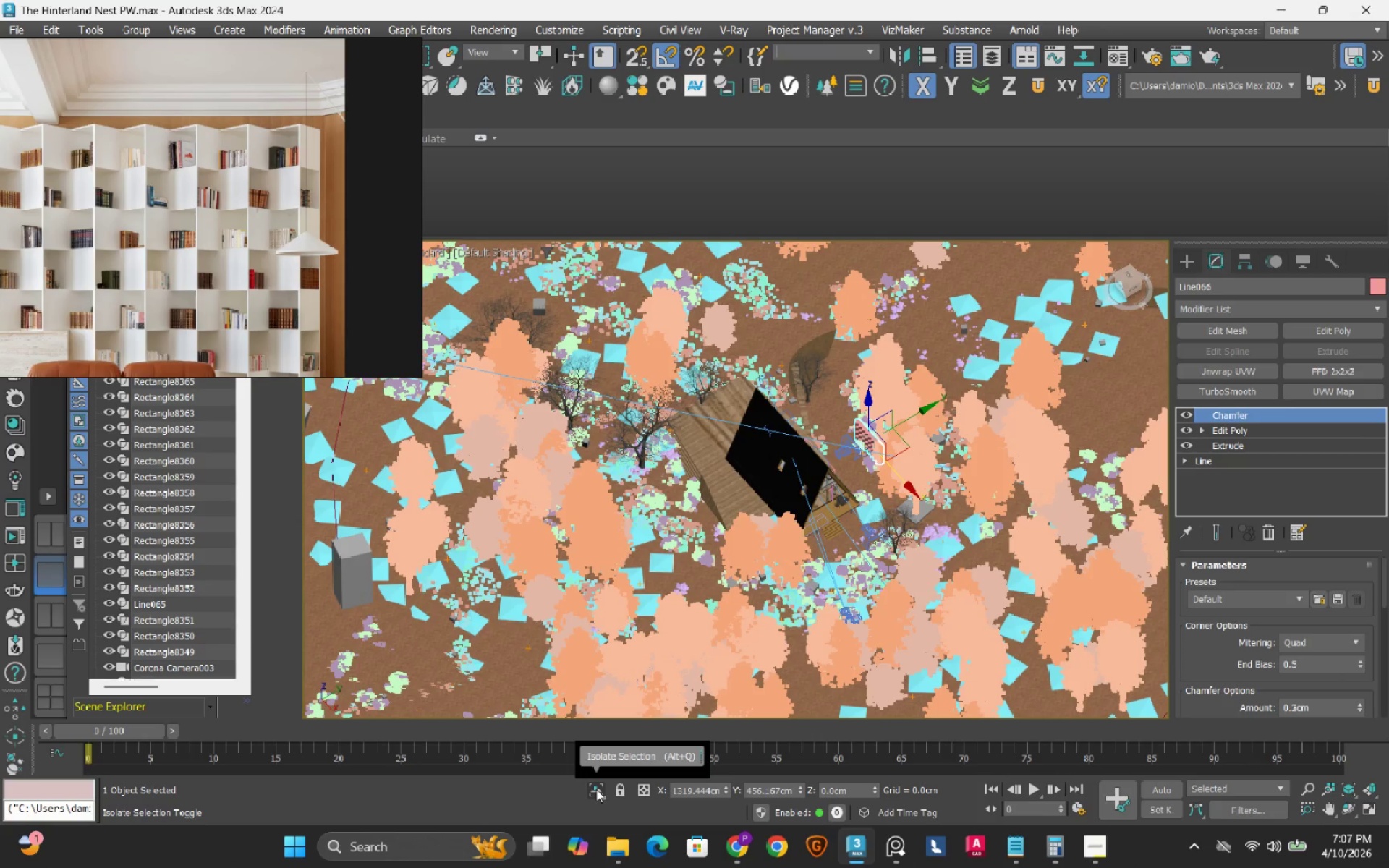 
left_click([870, 51])
 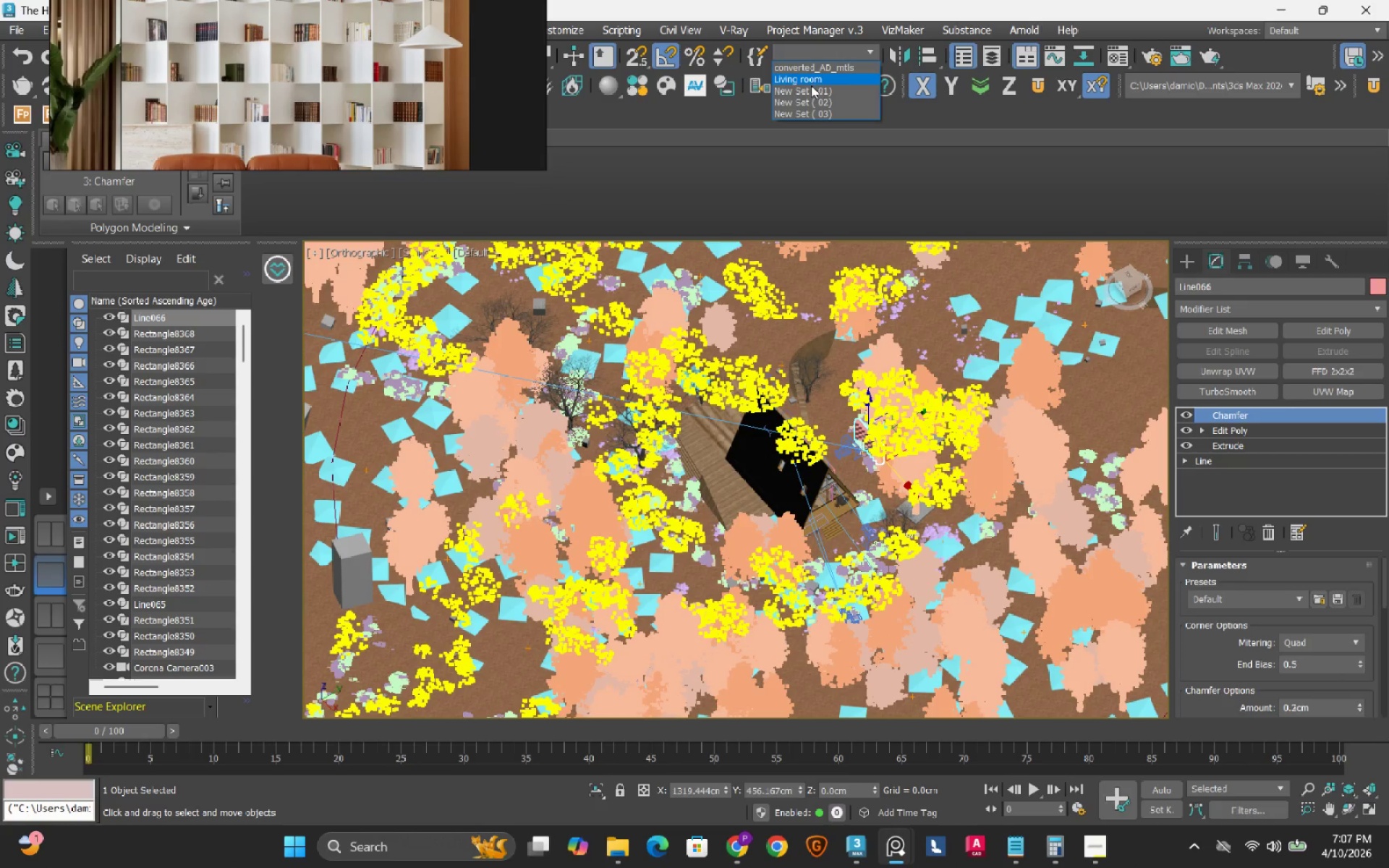 
left_click([810, 93])
 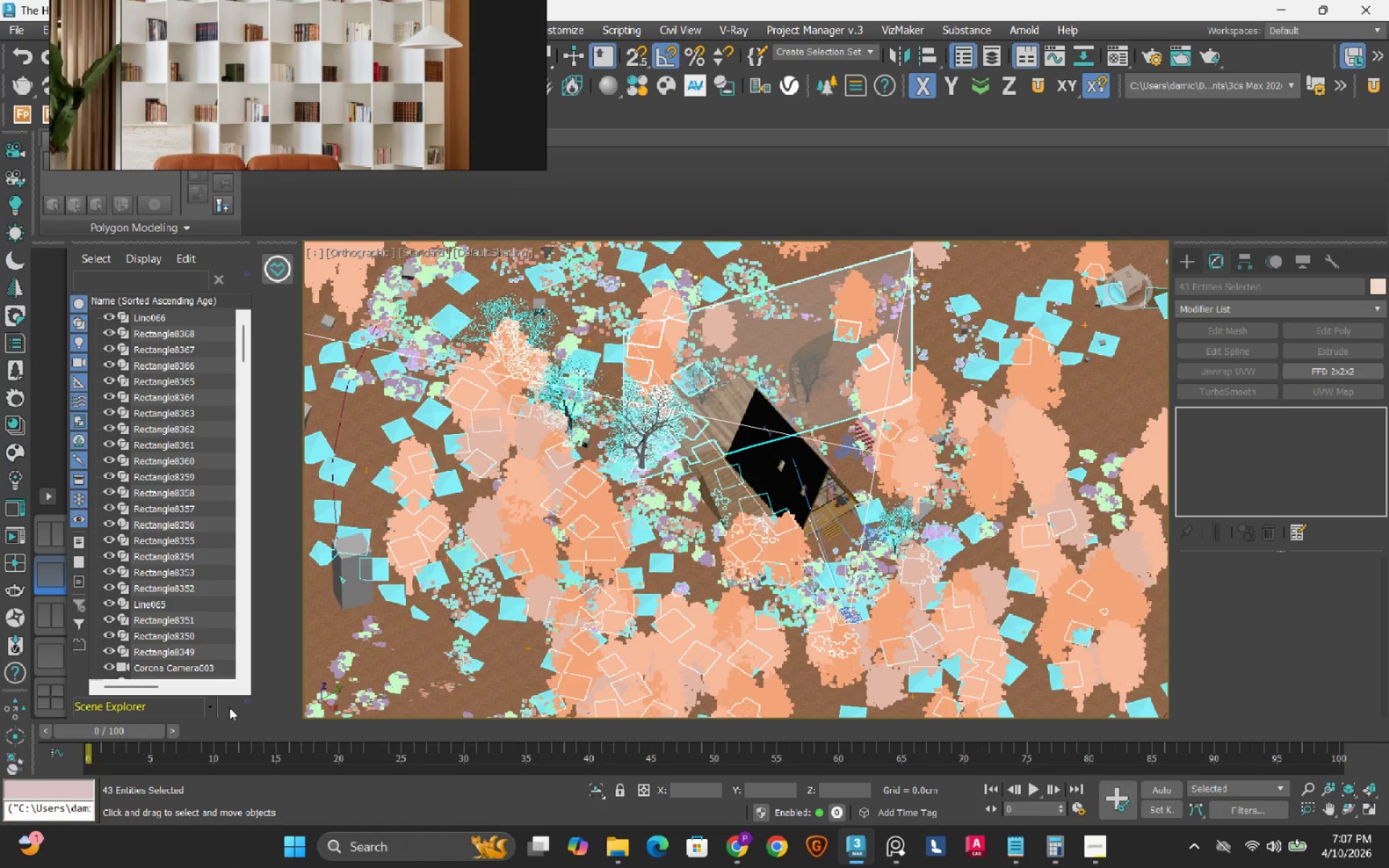 
left_click([244, 703])
 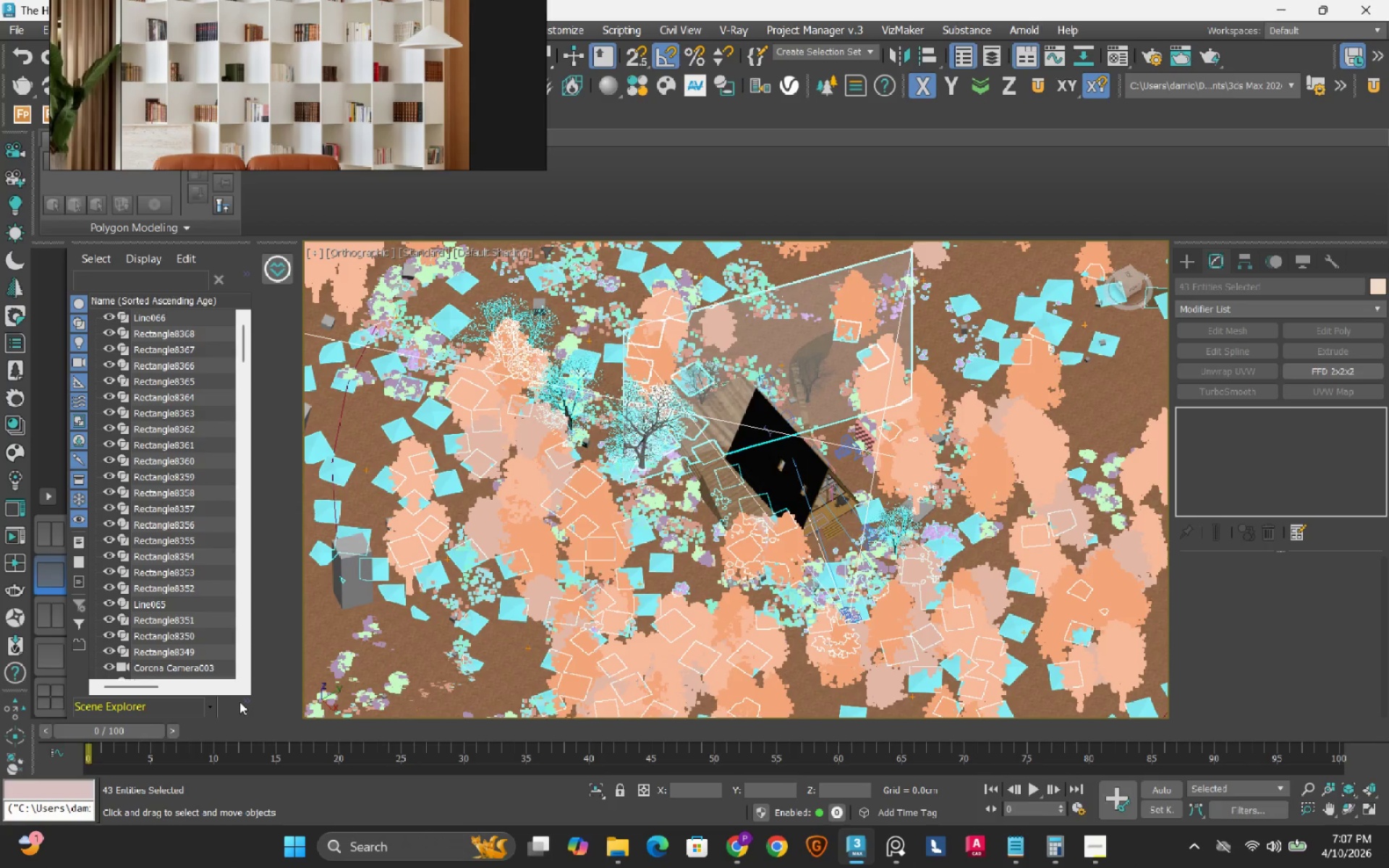 
left_click([245, 703])
 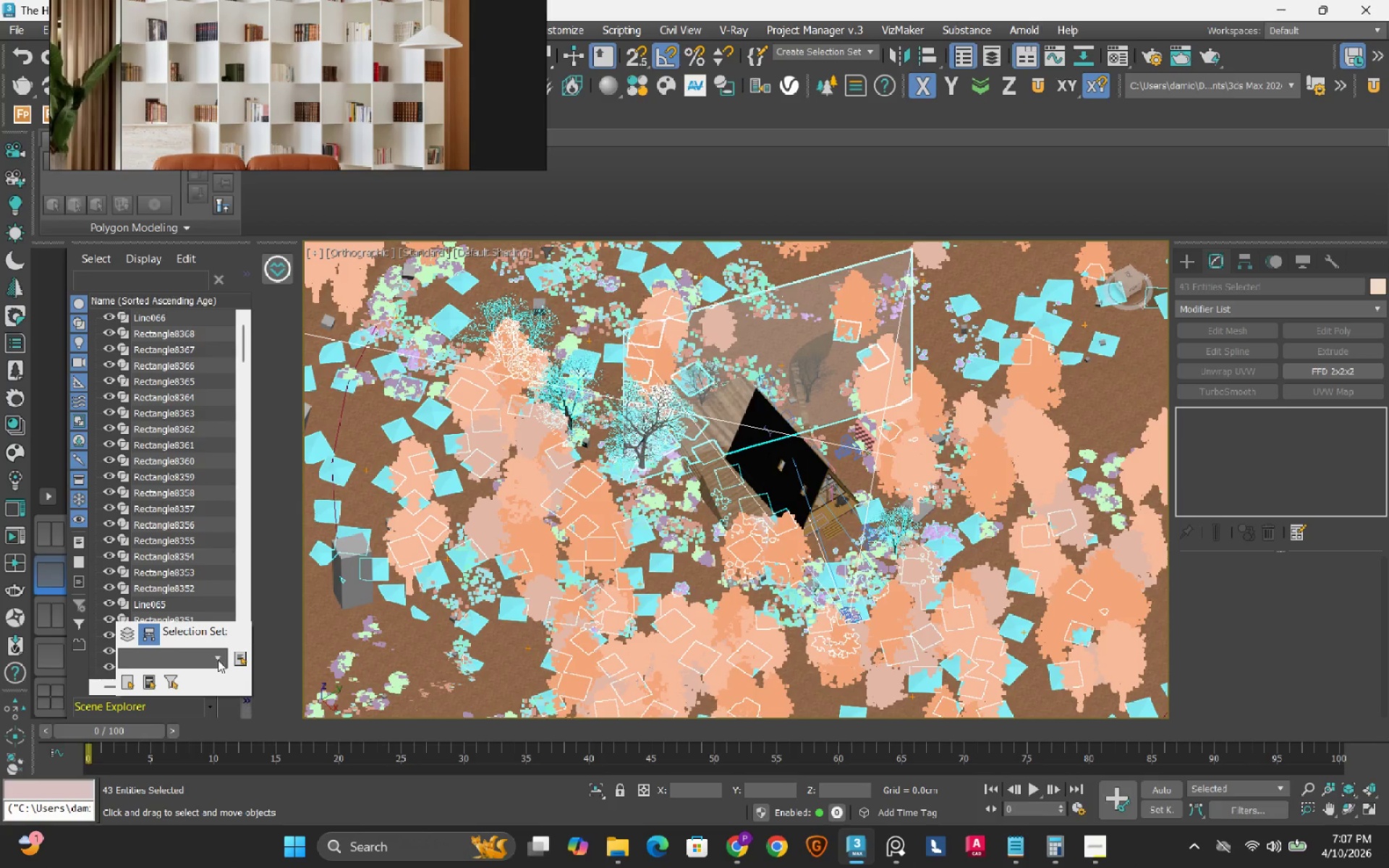 
mouse_move([148, 609])
 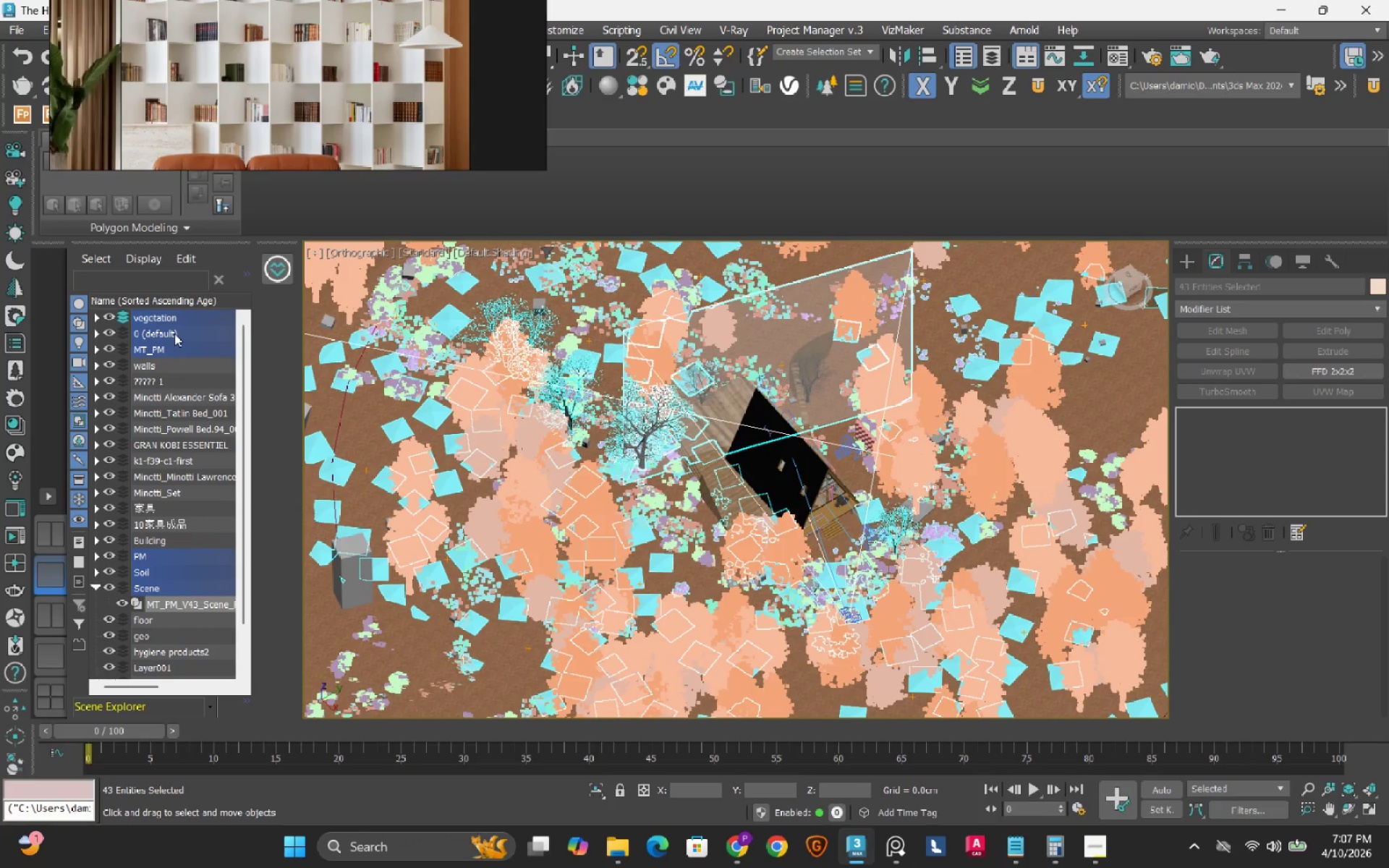 
wait(6.08)
 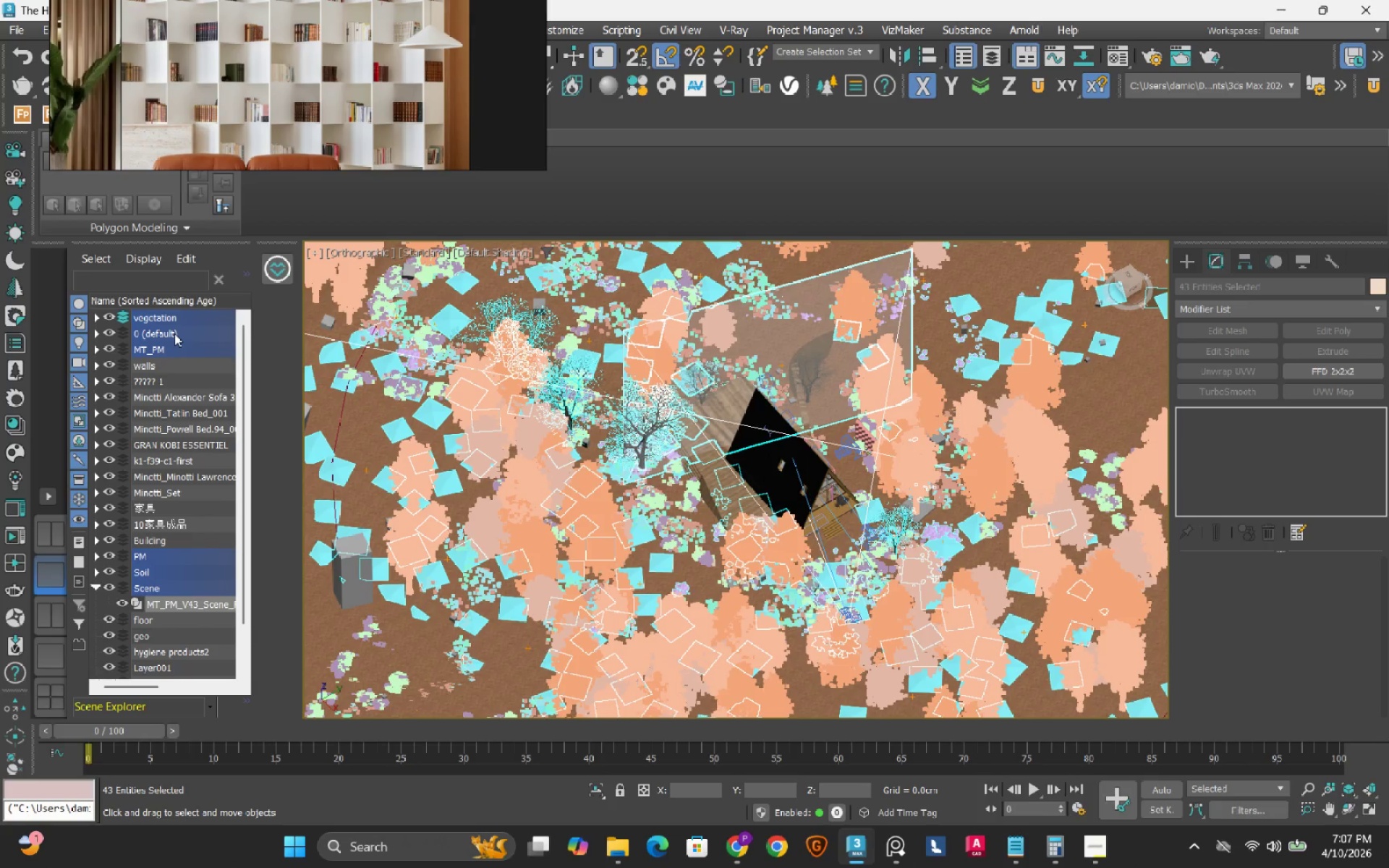 
left_click([250, 278])
 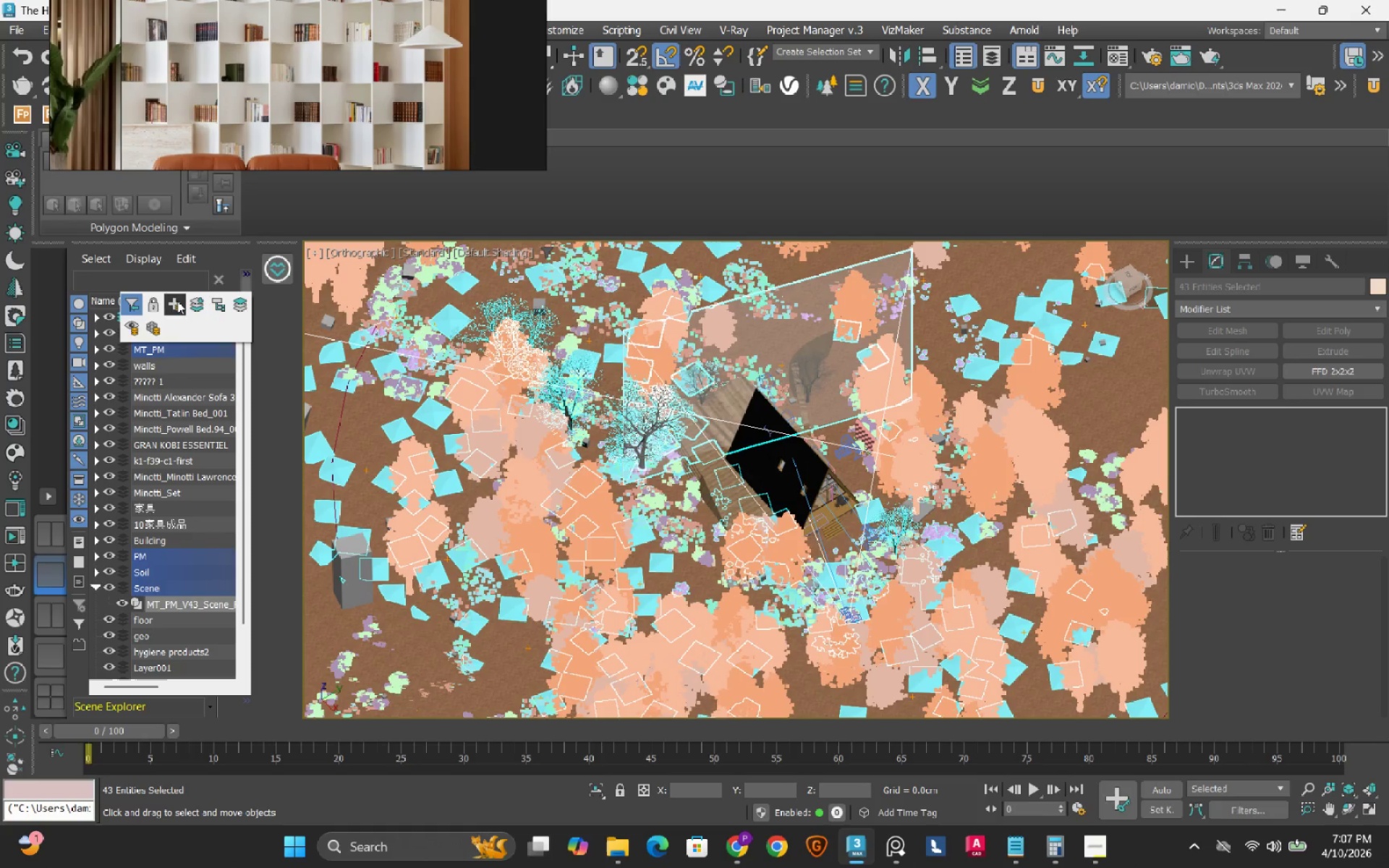 
left_click([176, 302])
 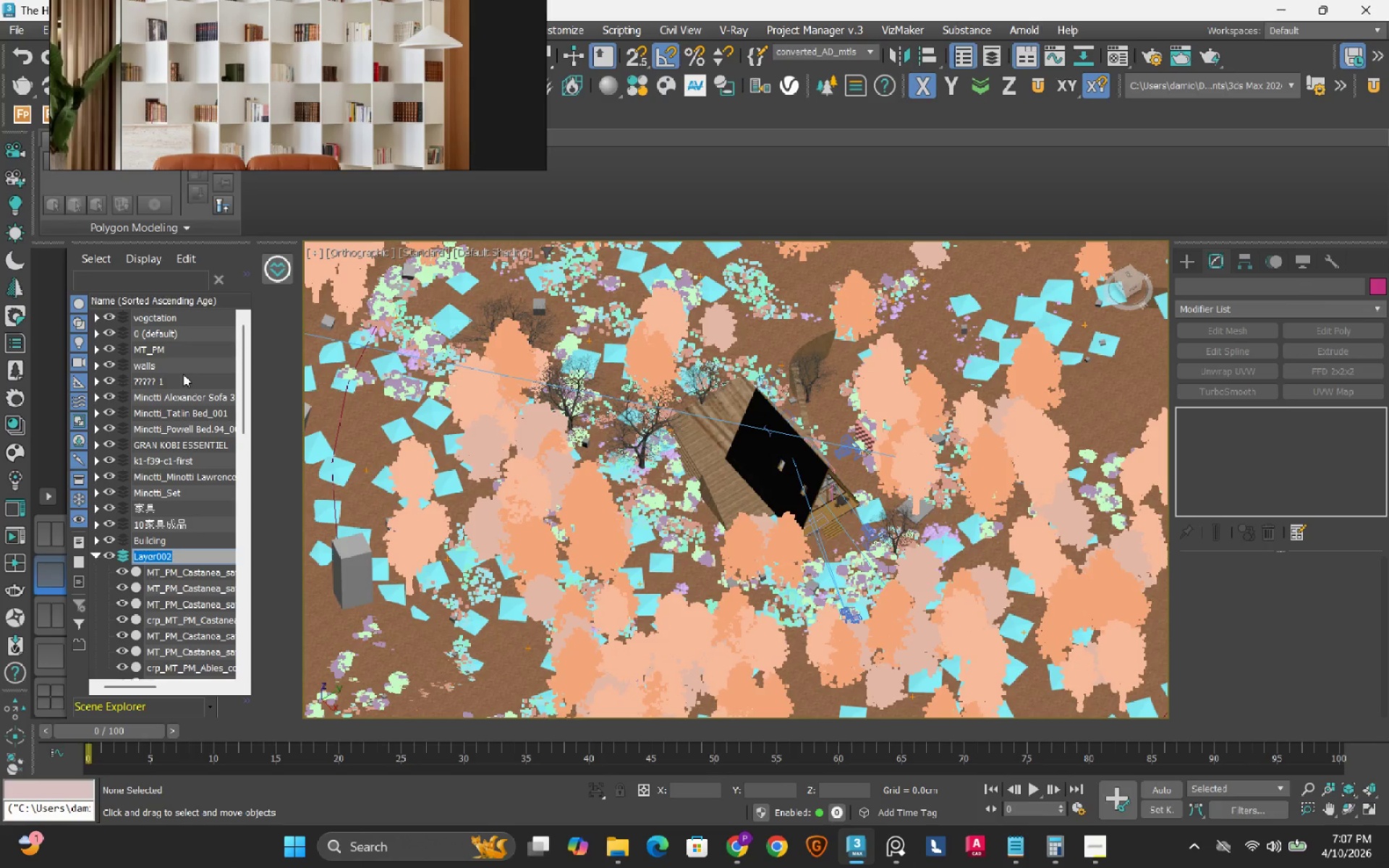 
type(hide)
 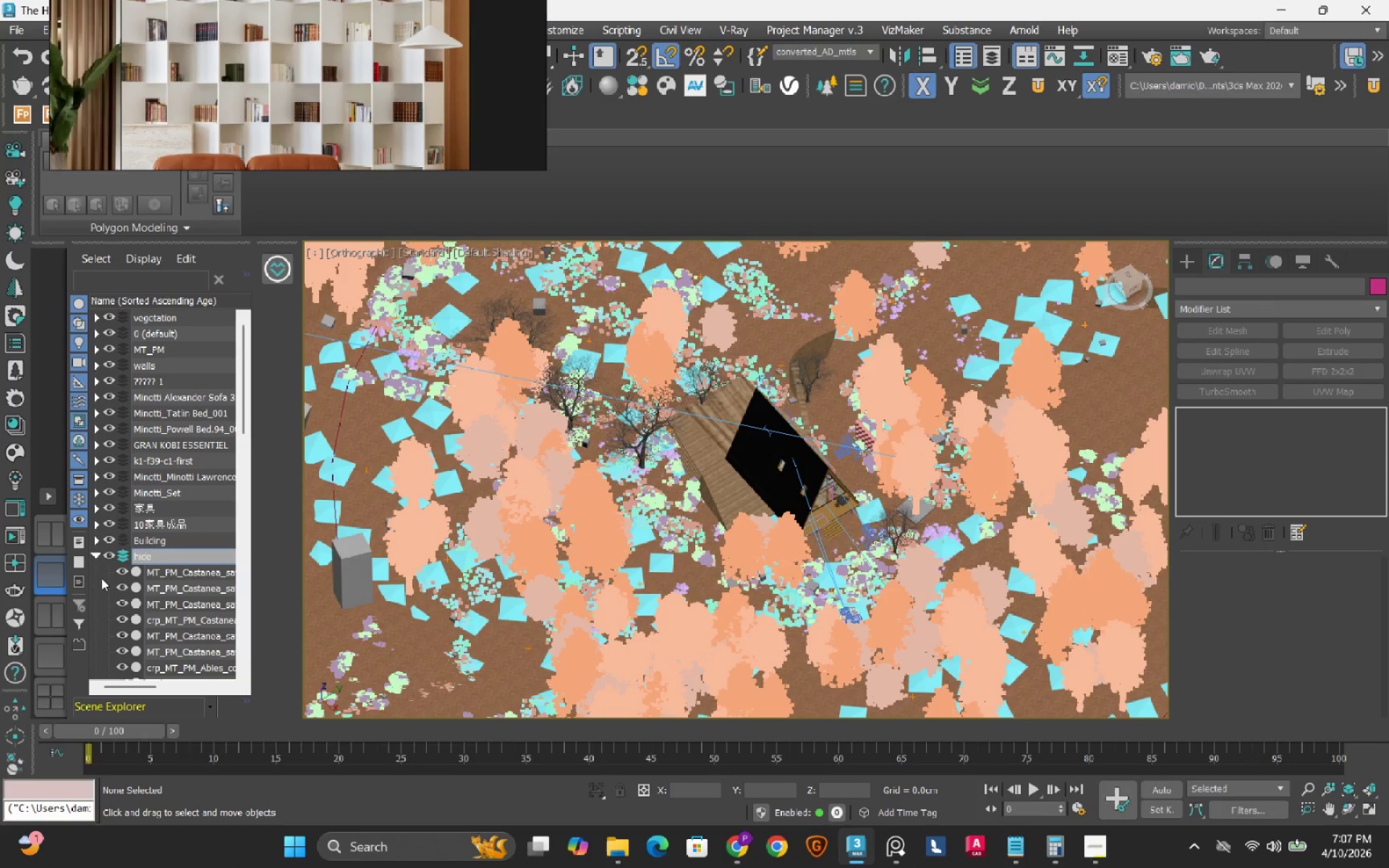 
left_click([98, 553])
 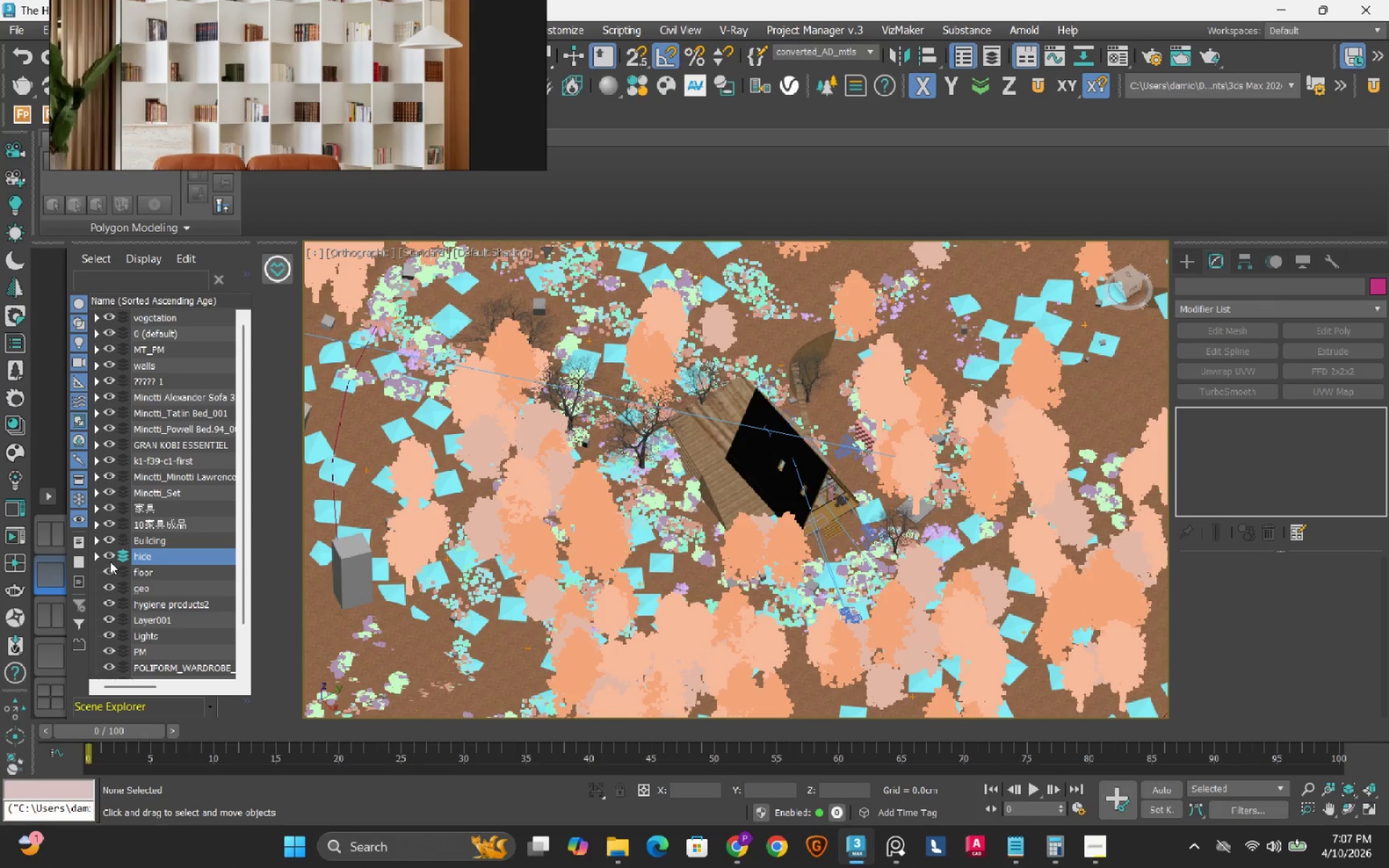 
left_click([111, 556])
 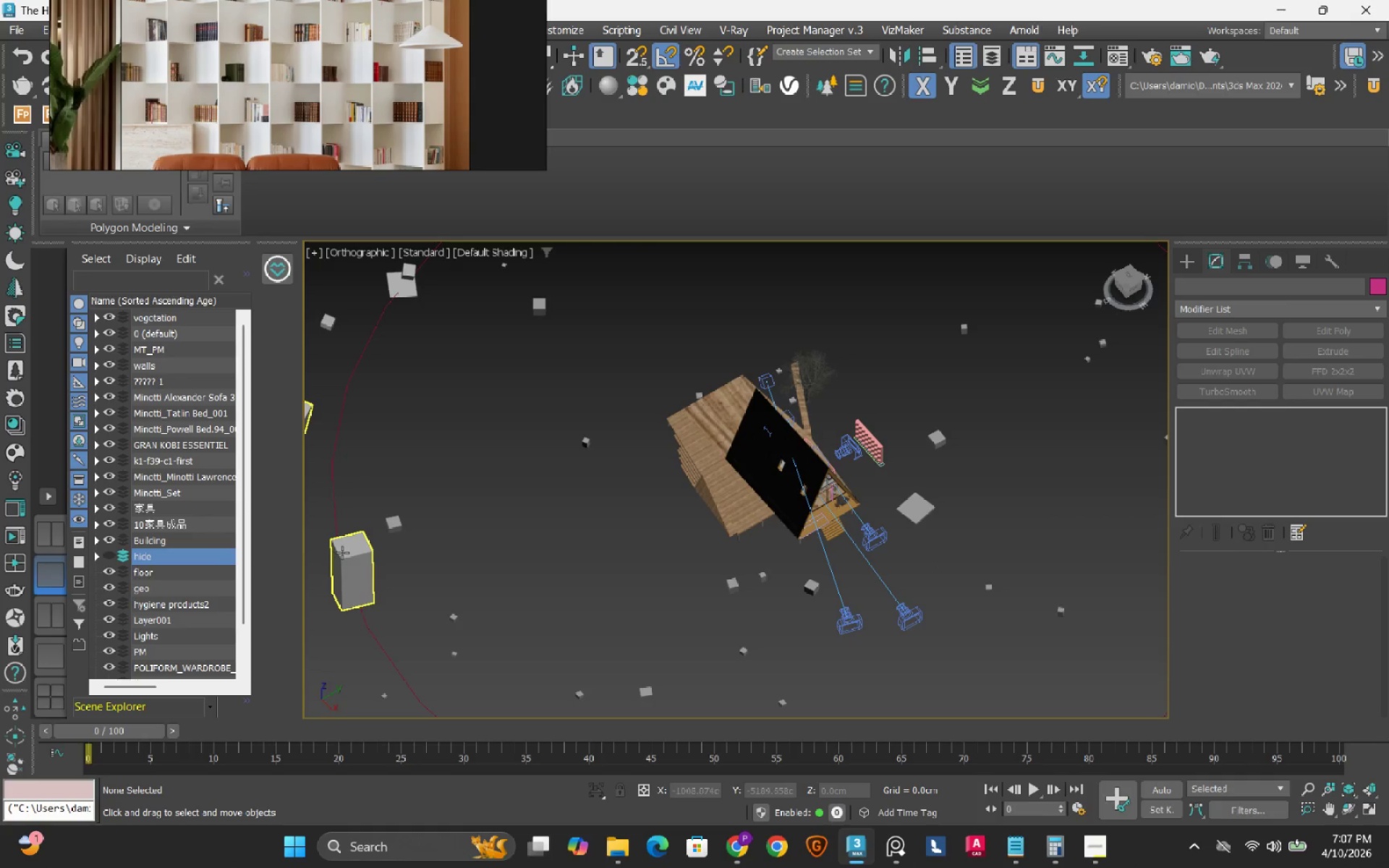 
scroll: coordinate [661, 530], scroll_direction: down, amount: 4.0
 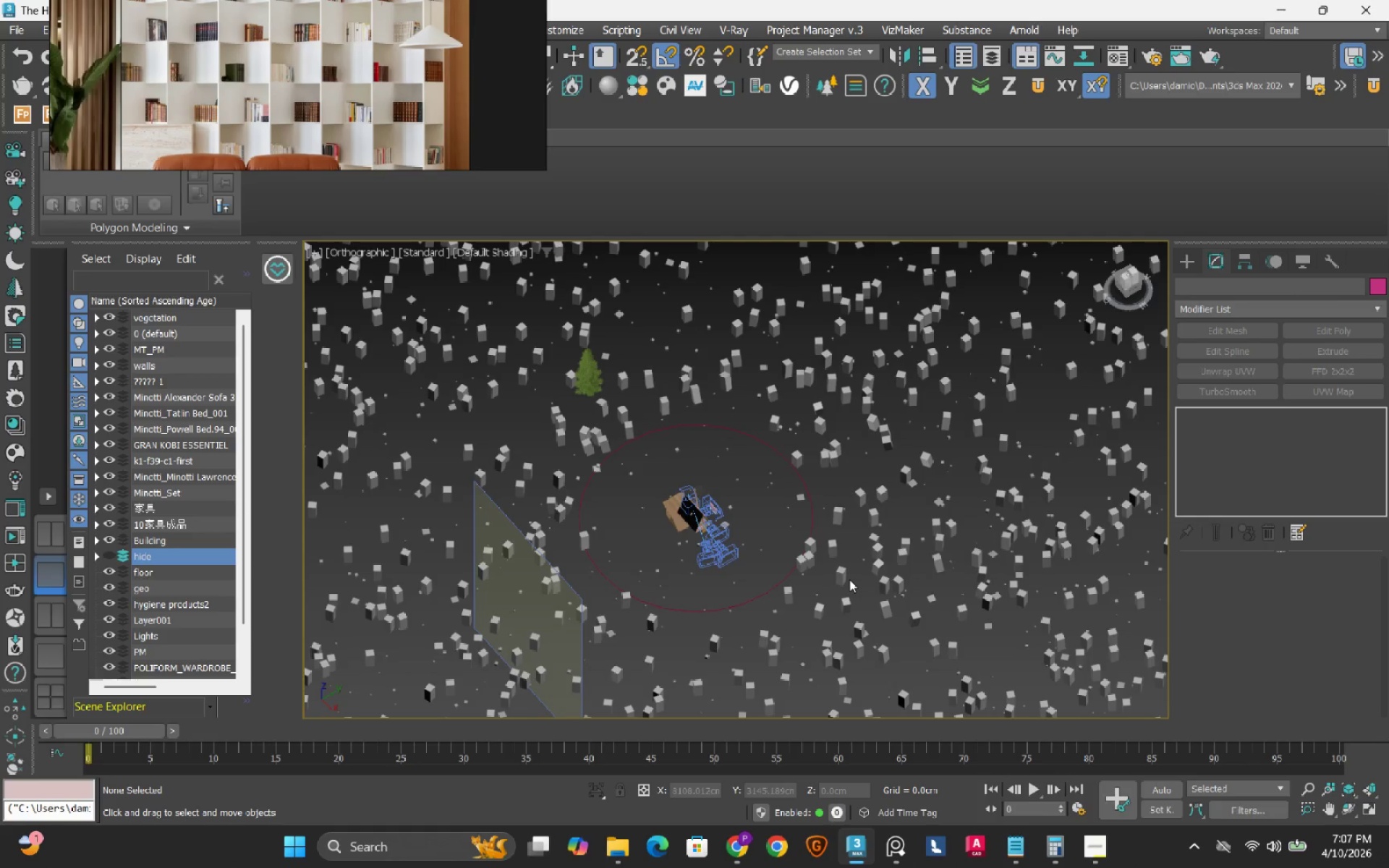 
left_click([842, 575])
 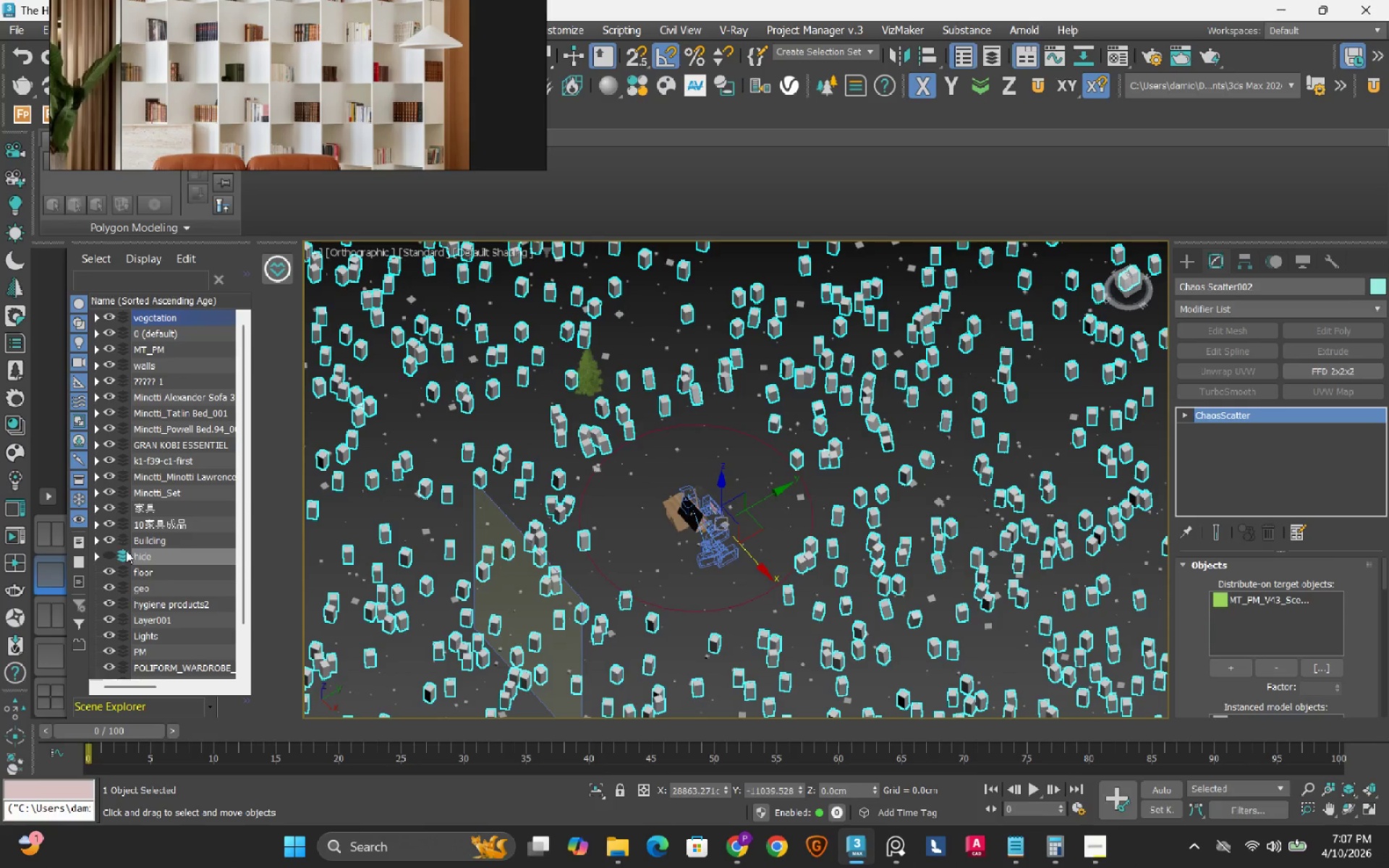 
scroll: coordinate [140, 429], scroll_direction: up, amount: 4.0
 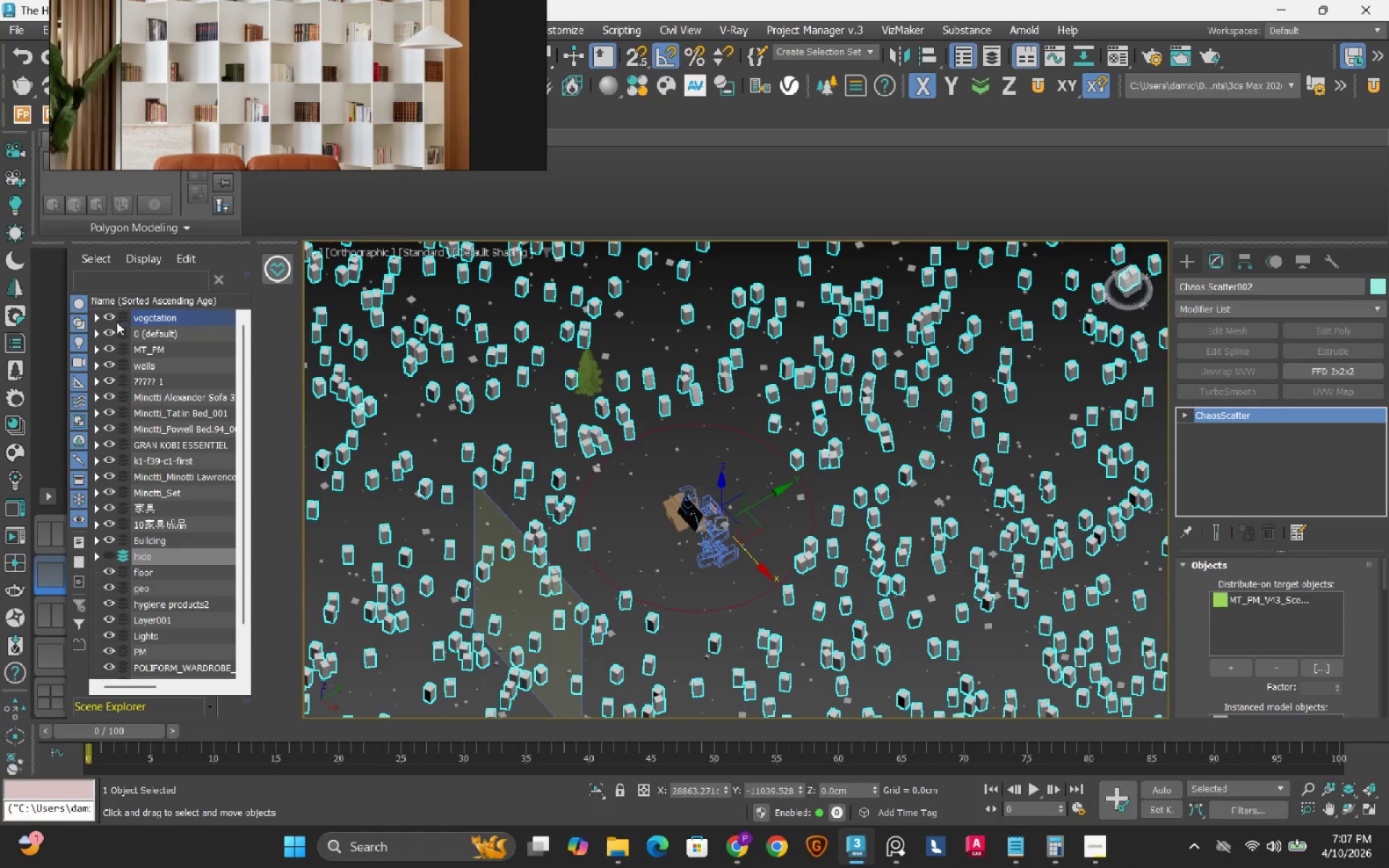 
left_click([111, 318])
 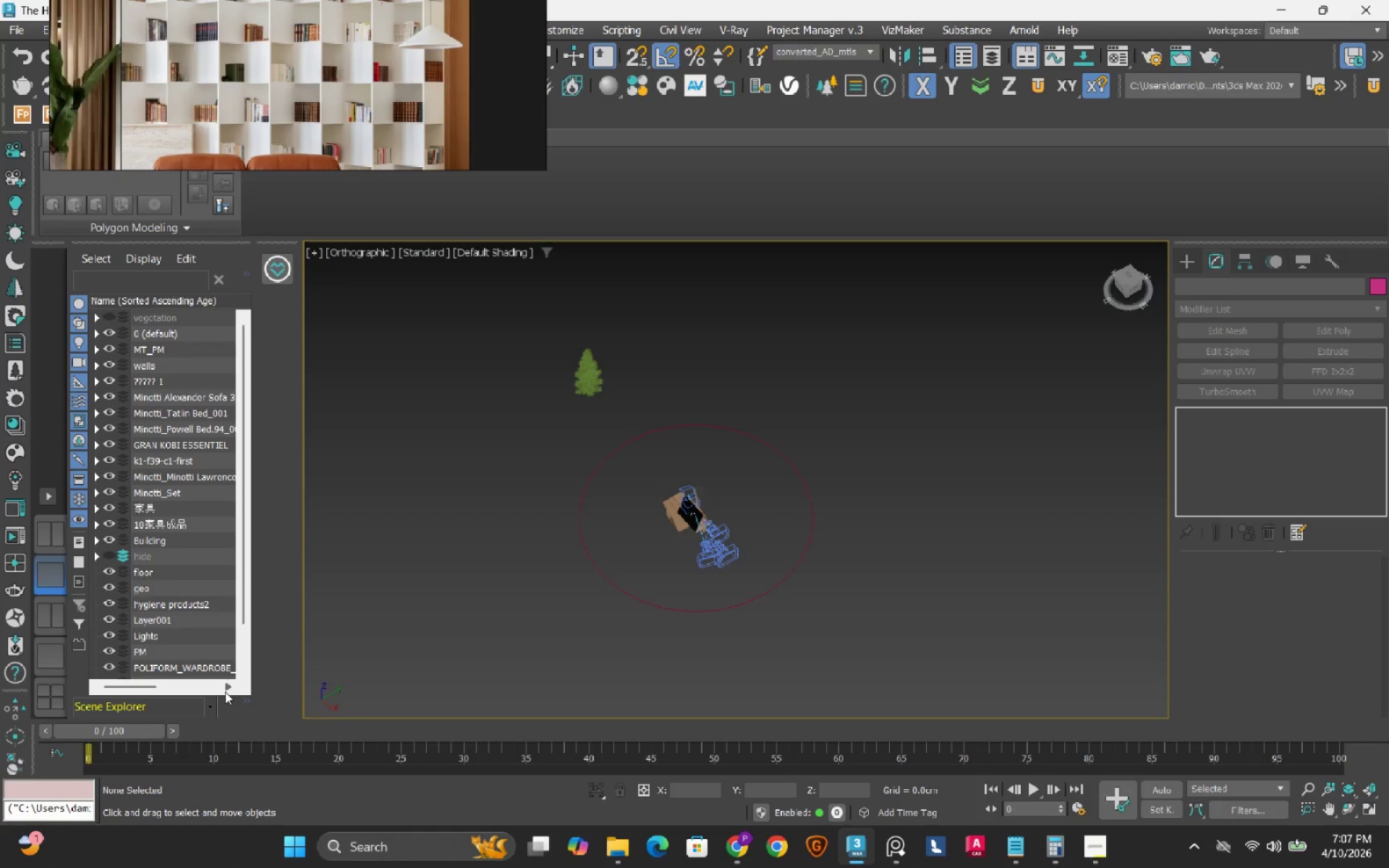 
left_click([247, 704])
 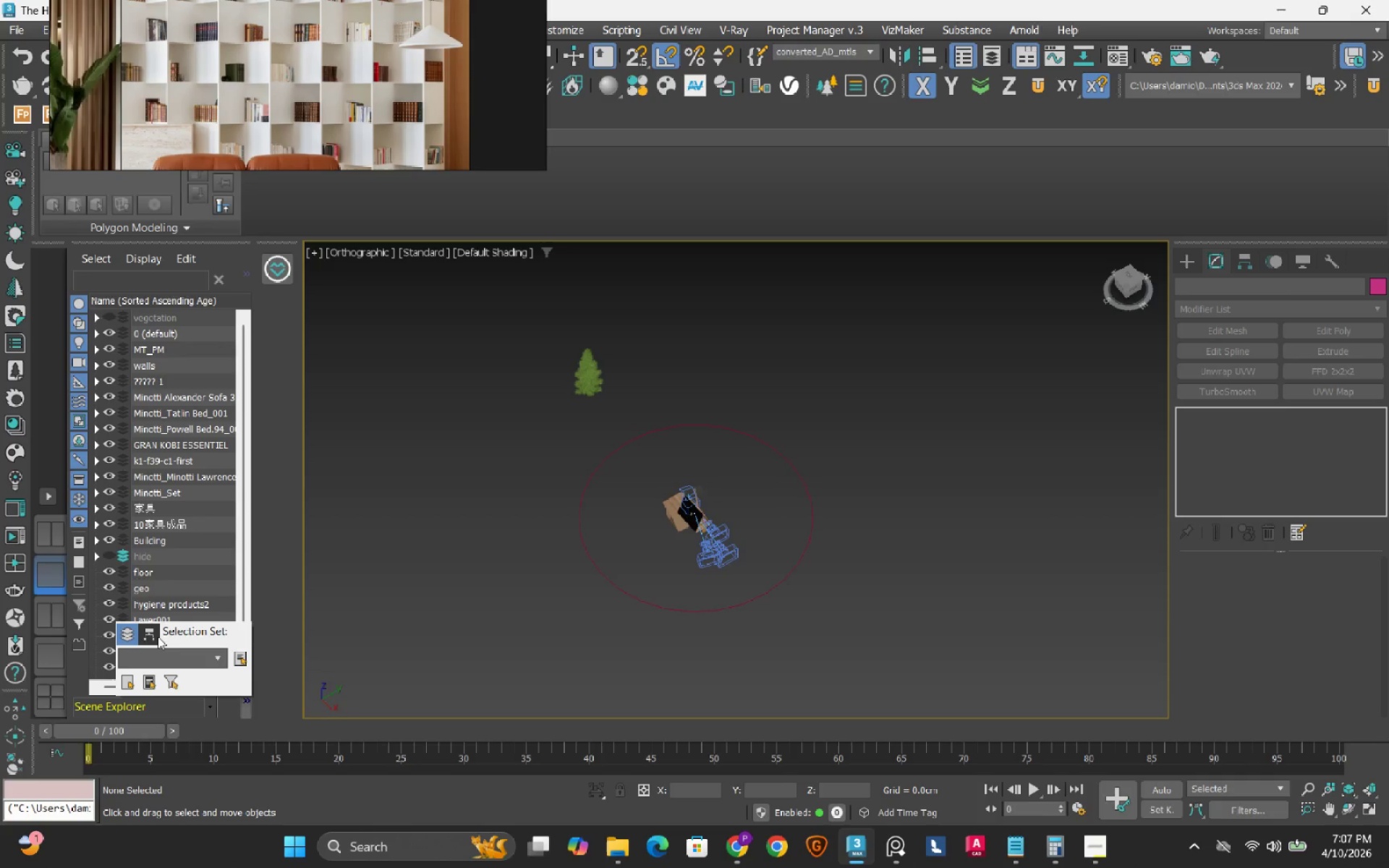 
left_click([156, 637])
 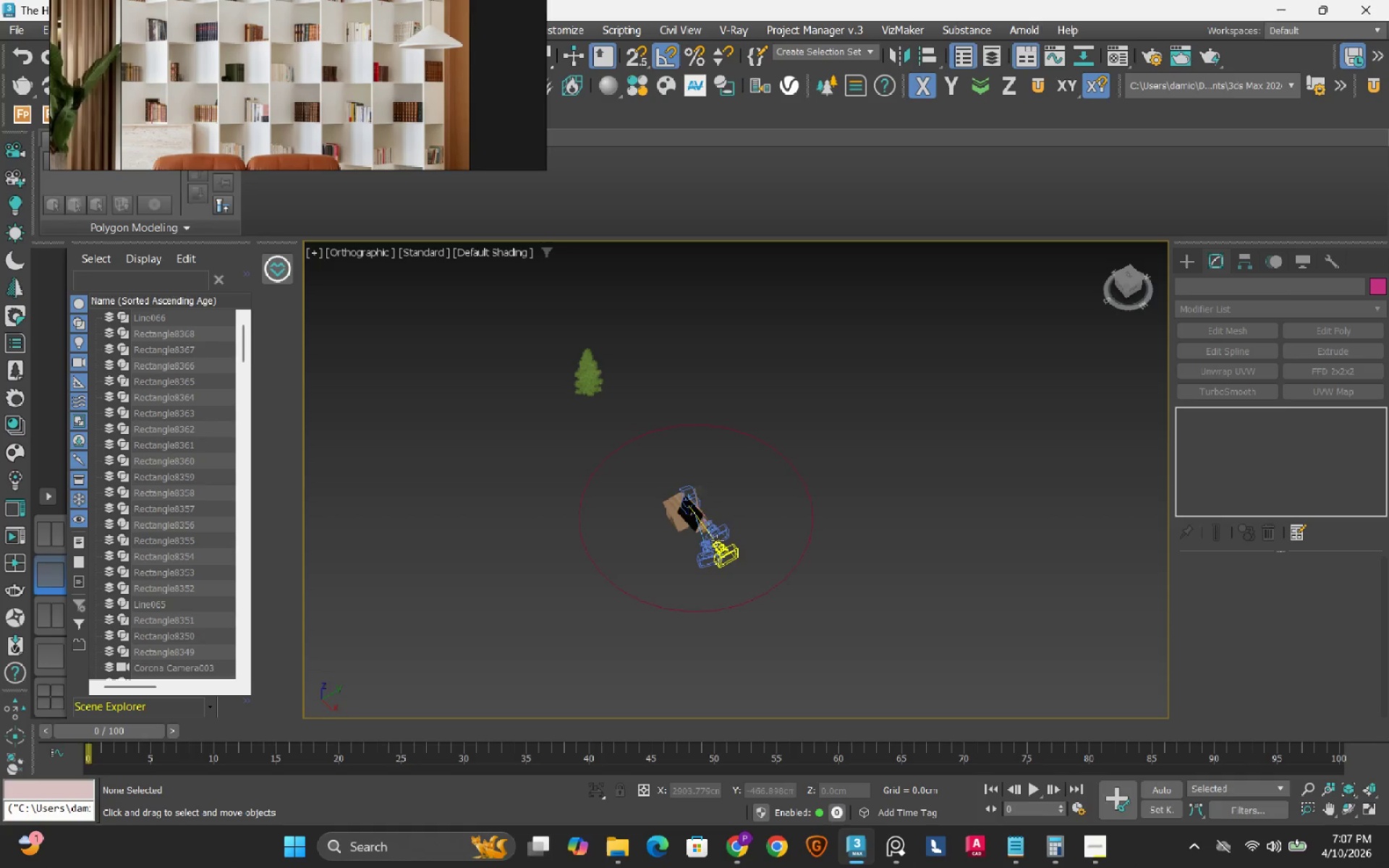 
scroll: coordinate [696, 519], scroll_direction: up, amount: 3.0
 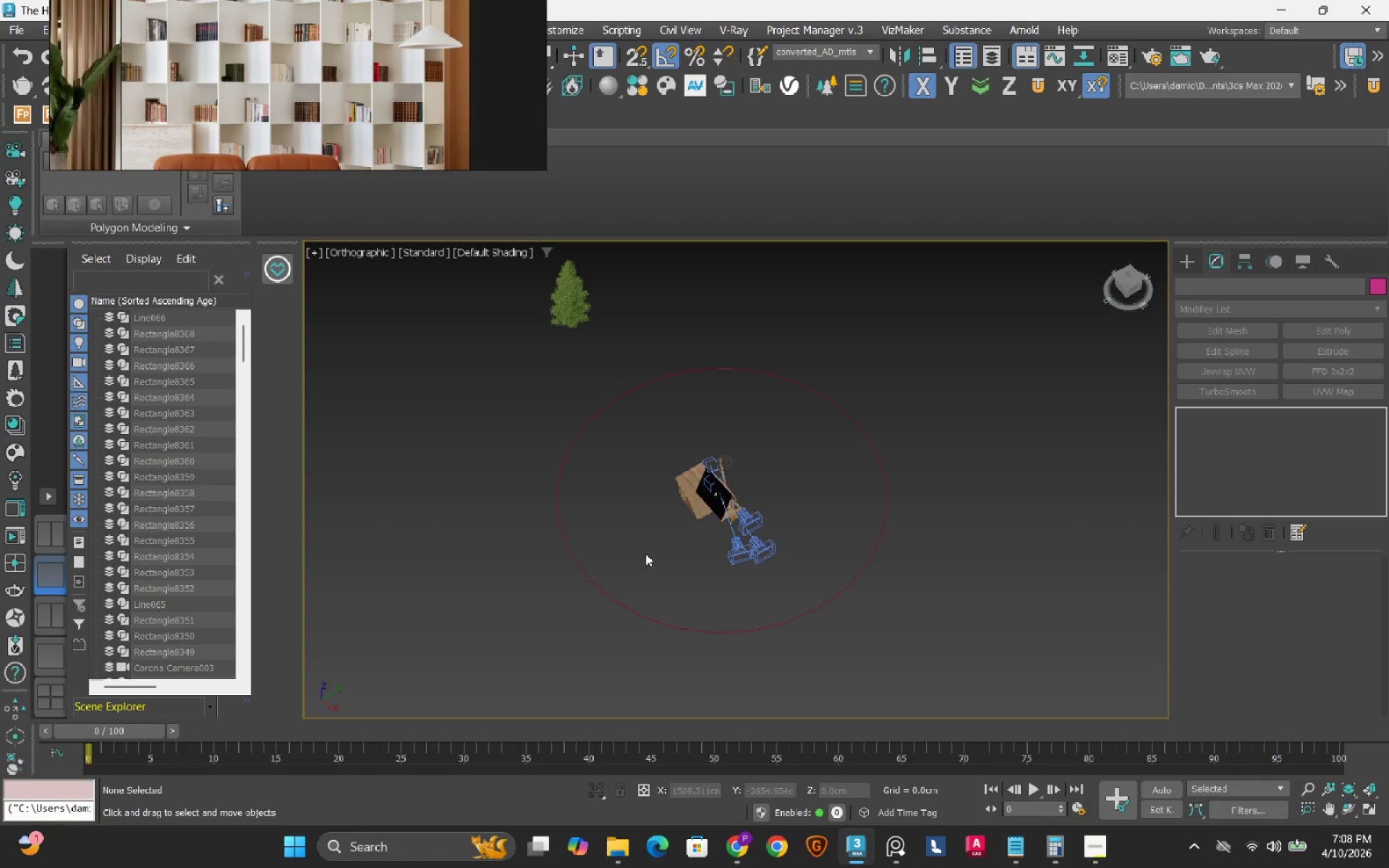 
left_click_drag(start_coordinate=[640, 588], to_coordinate=[602, 634])
 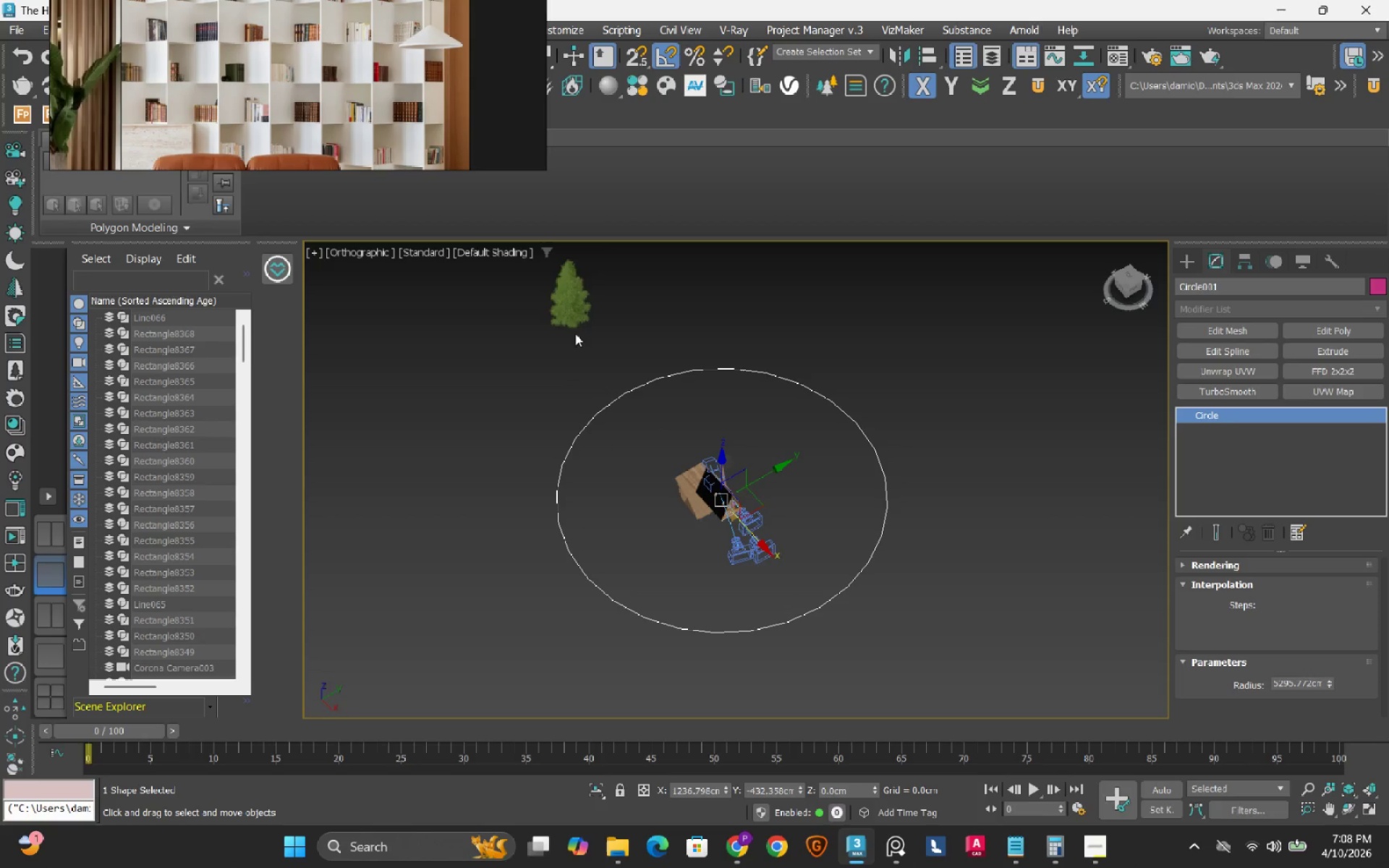 
hold_key(key=ControlLeft, duration=0.42)
left_click([574, 305])
 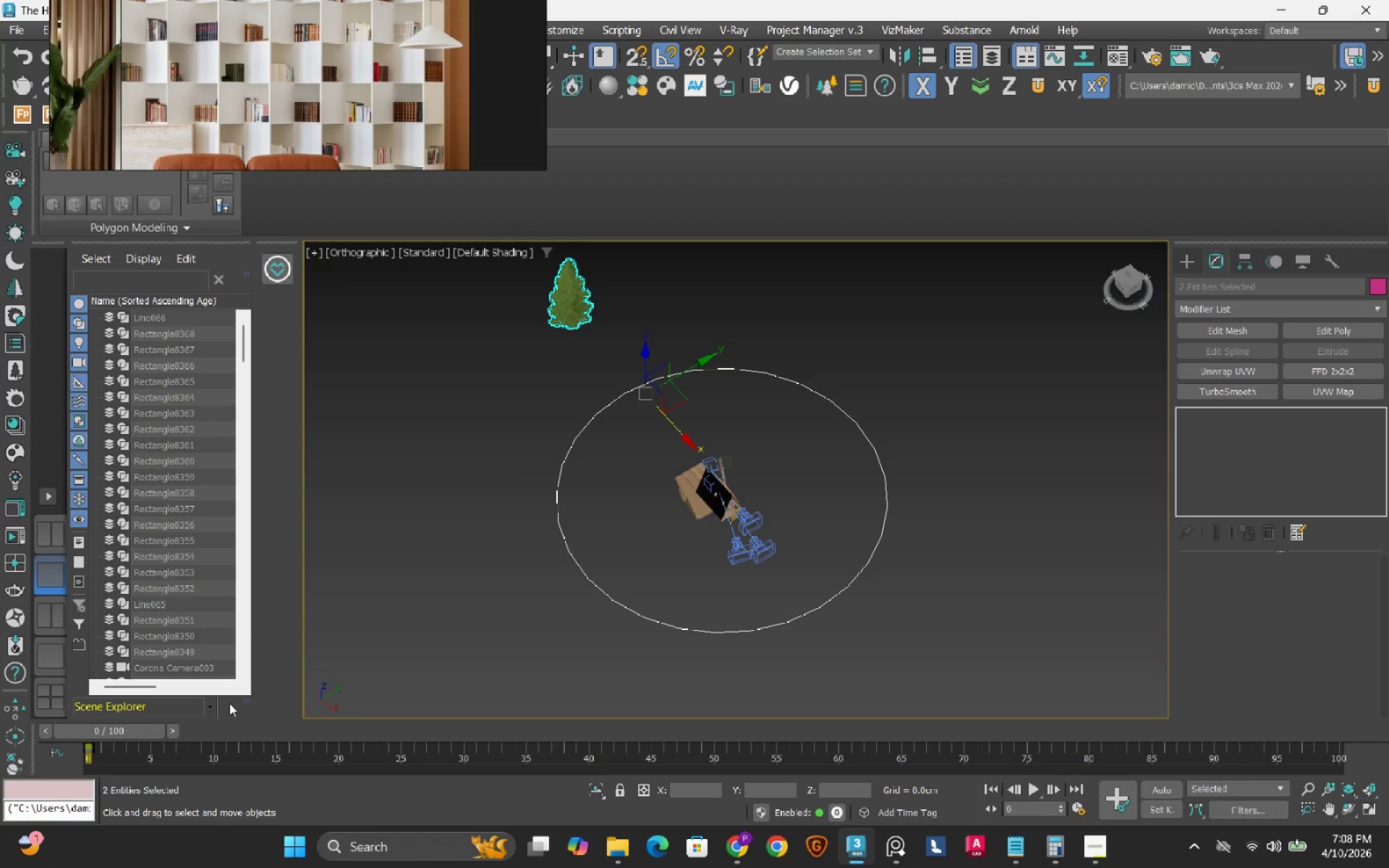 
left_click([242, 700])
 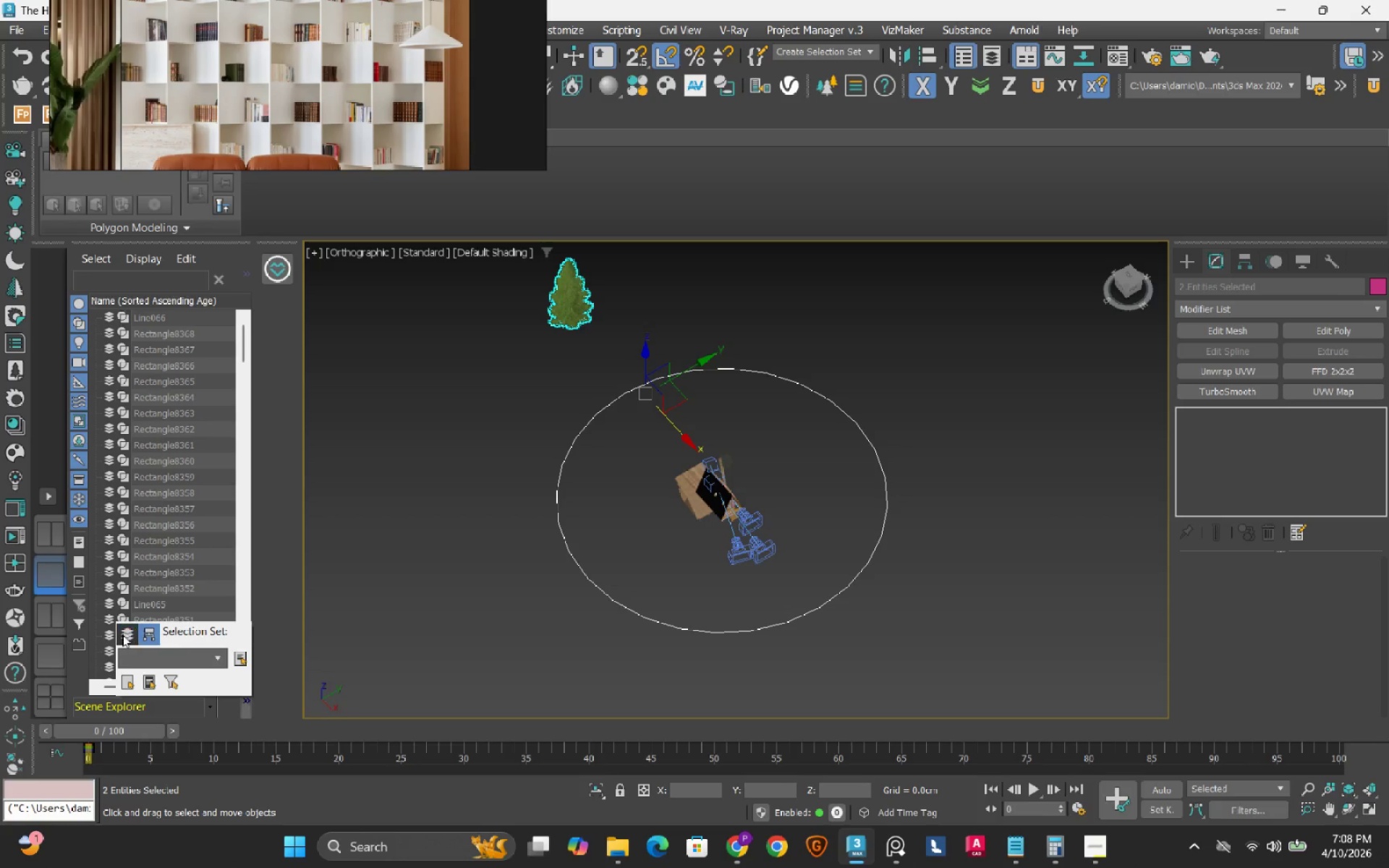 
left_click([122, 634])
 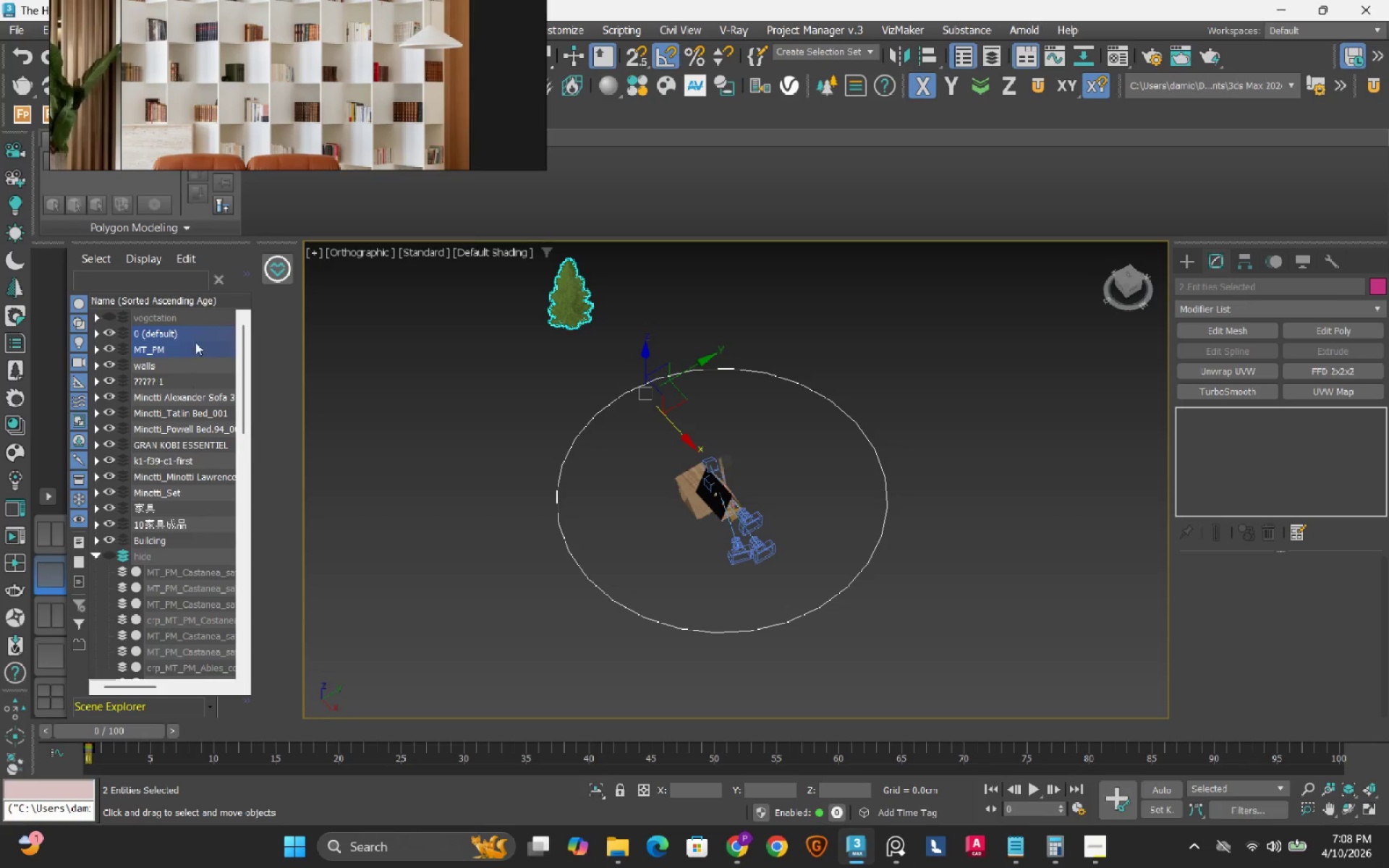 
left_click([245, 279])
 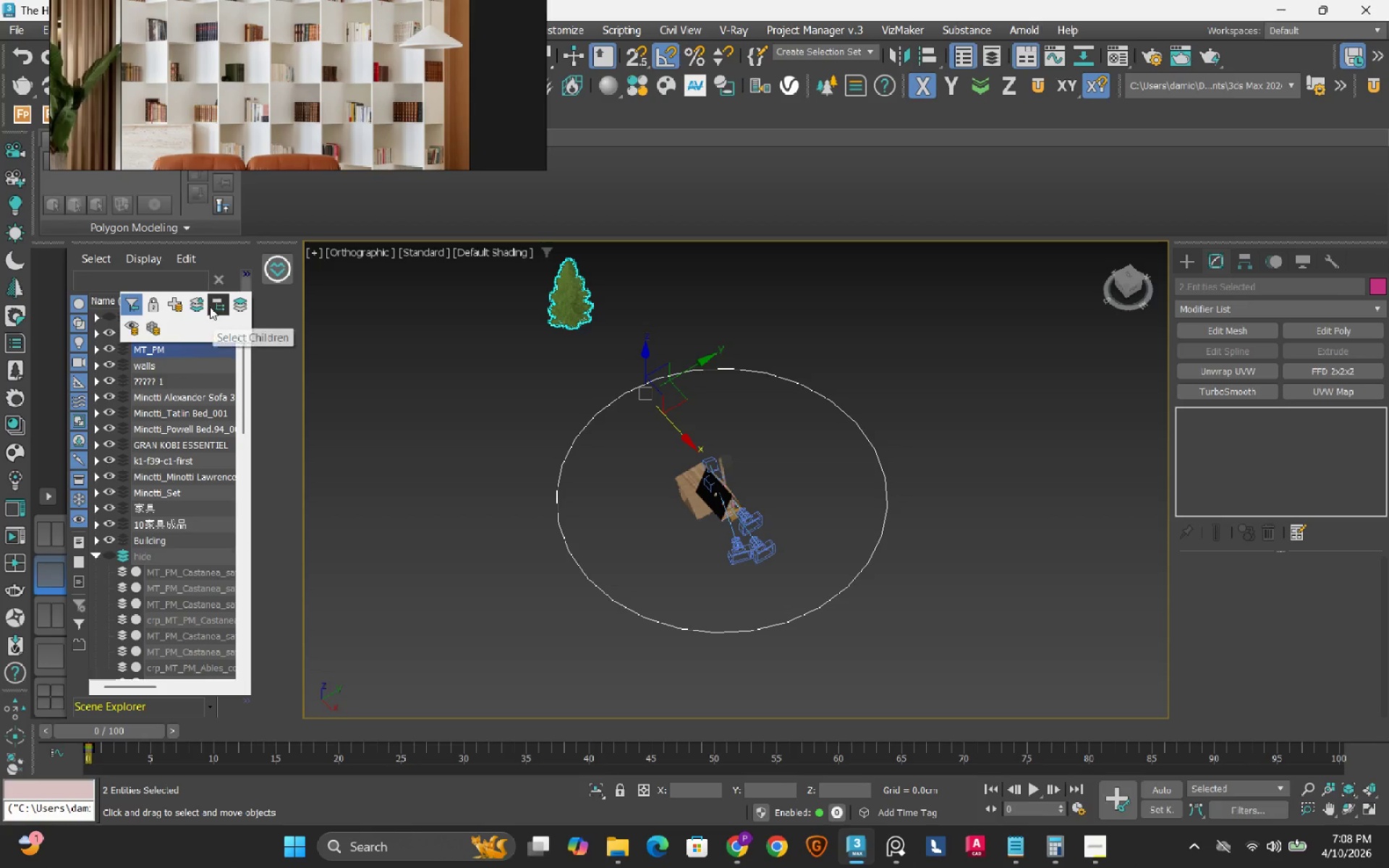 
left_click([203, 305])
 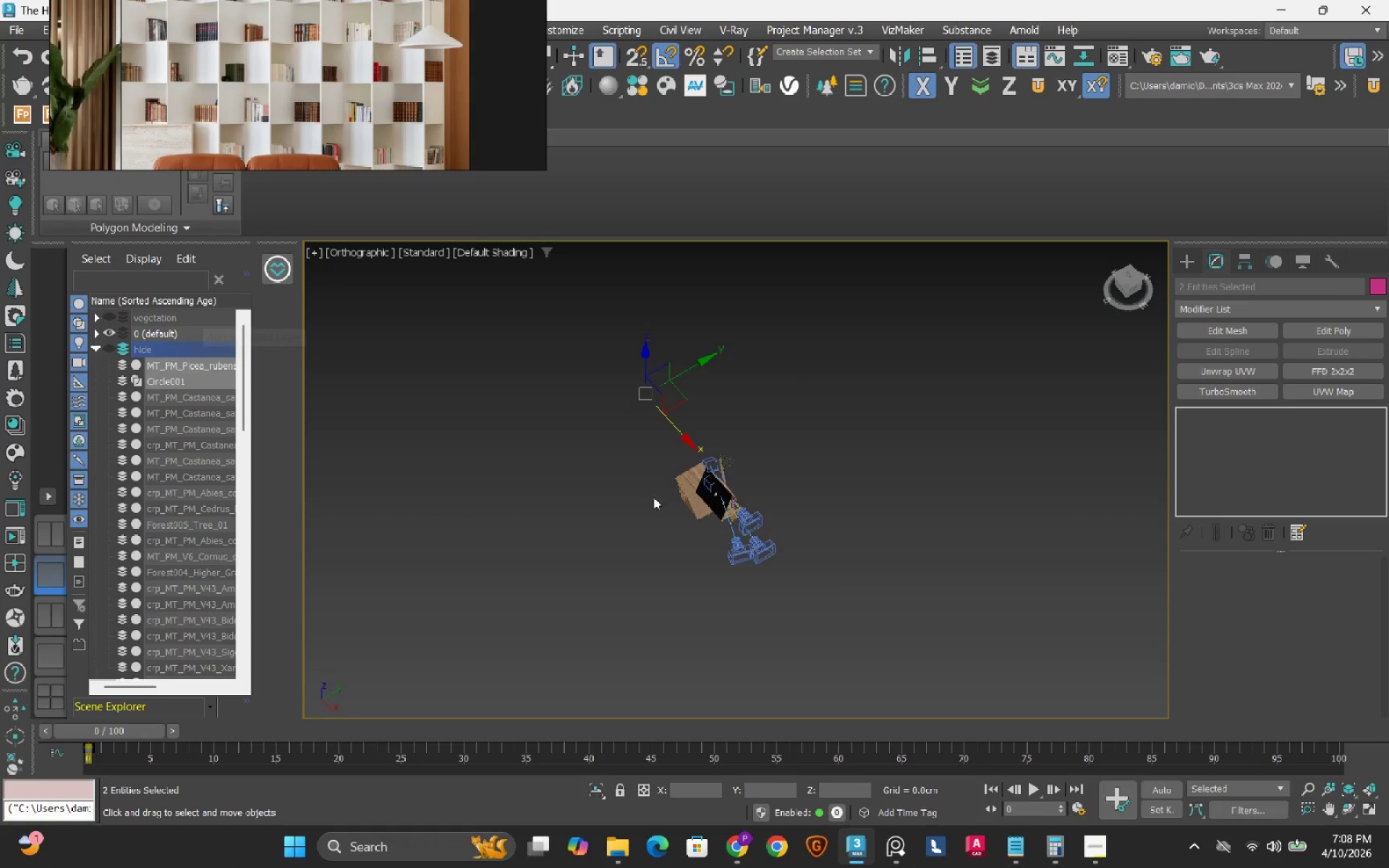 
left_click([631, 533])
 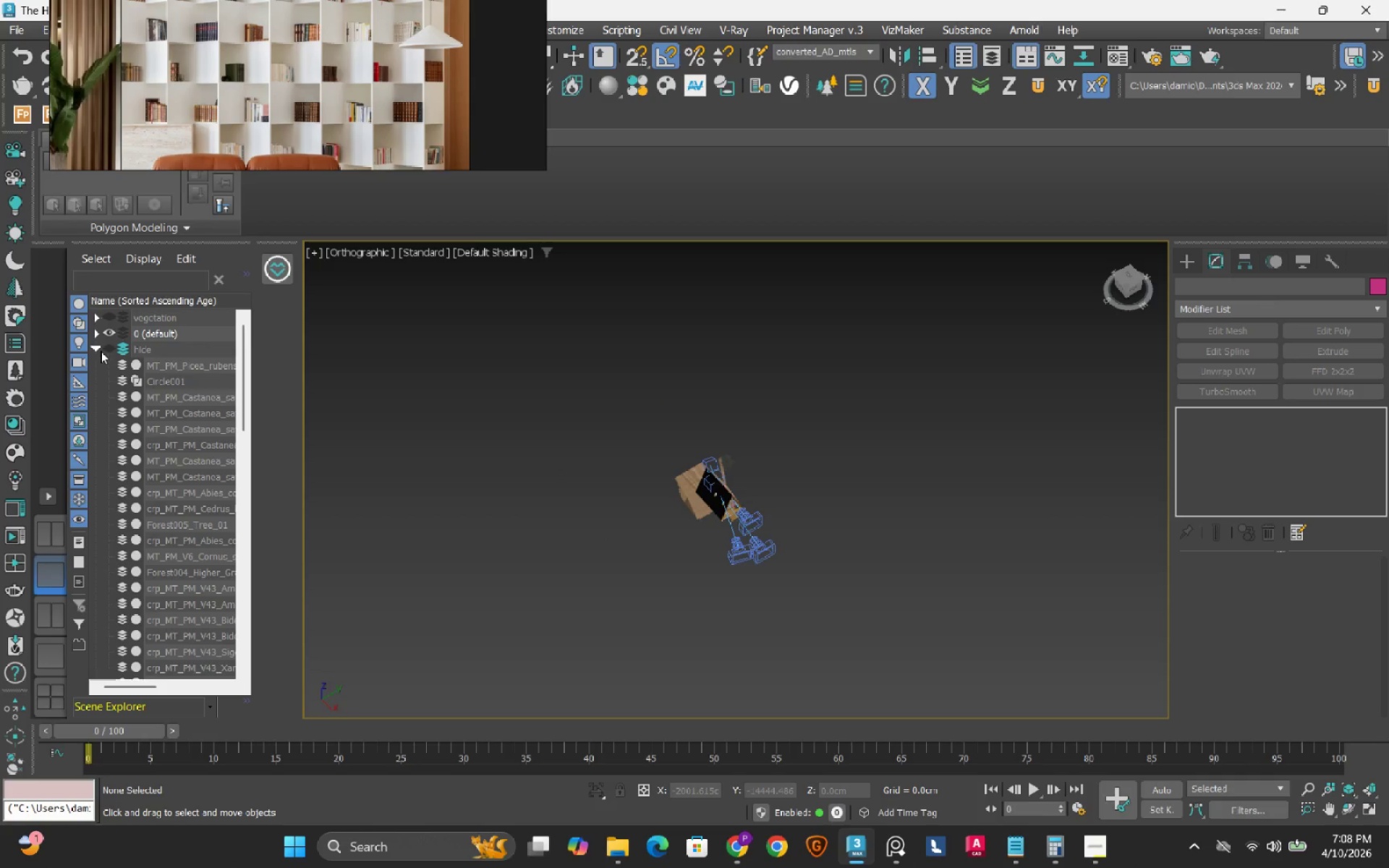 
left_click([96, 351])
 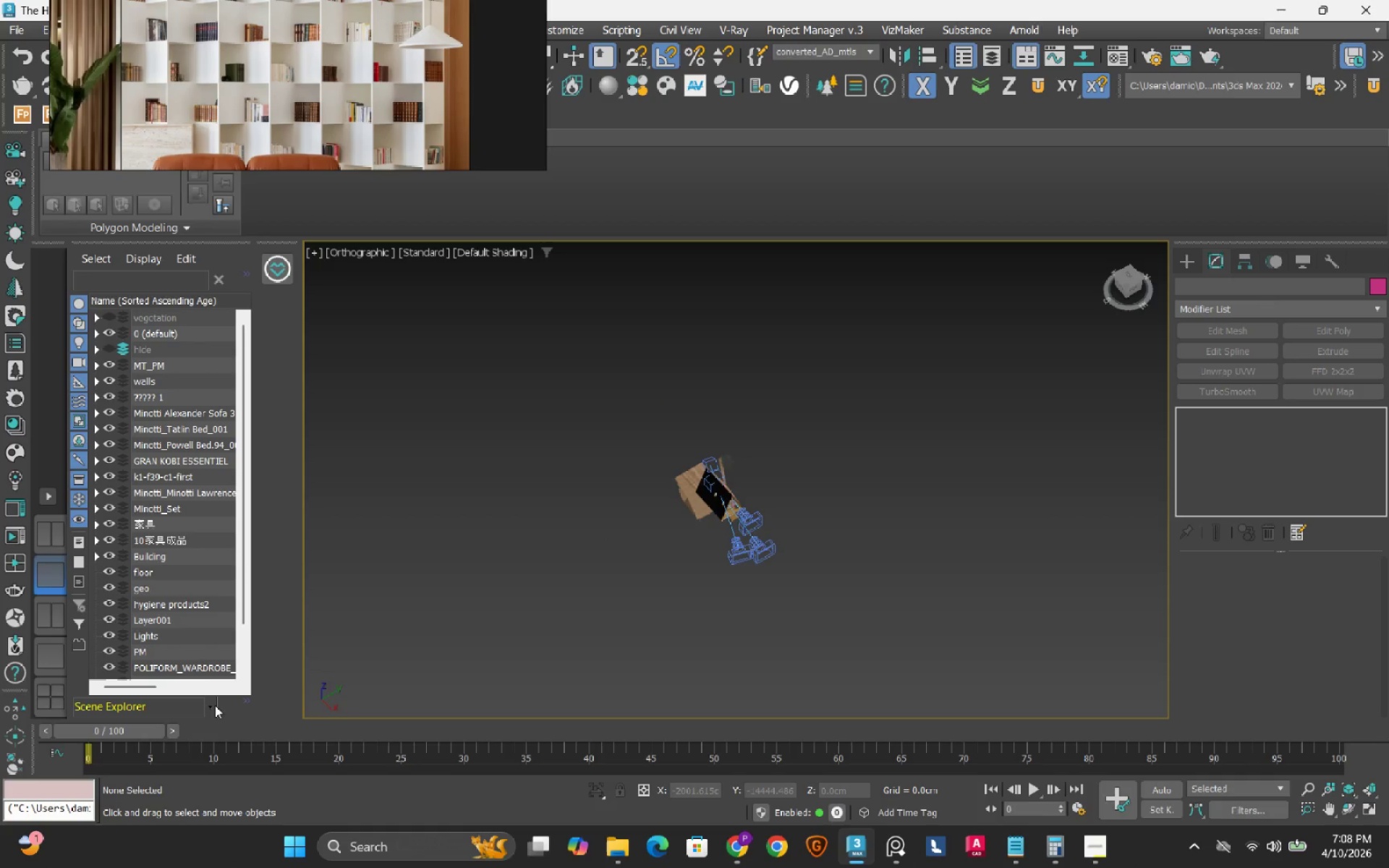 
left_click([240, 705])
 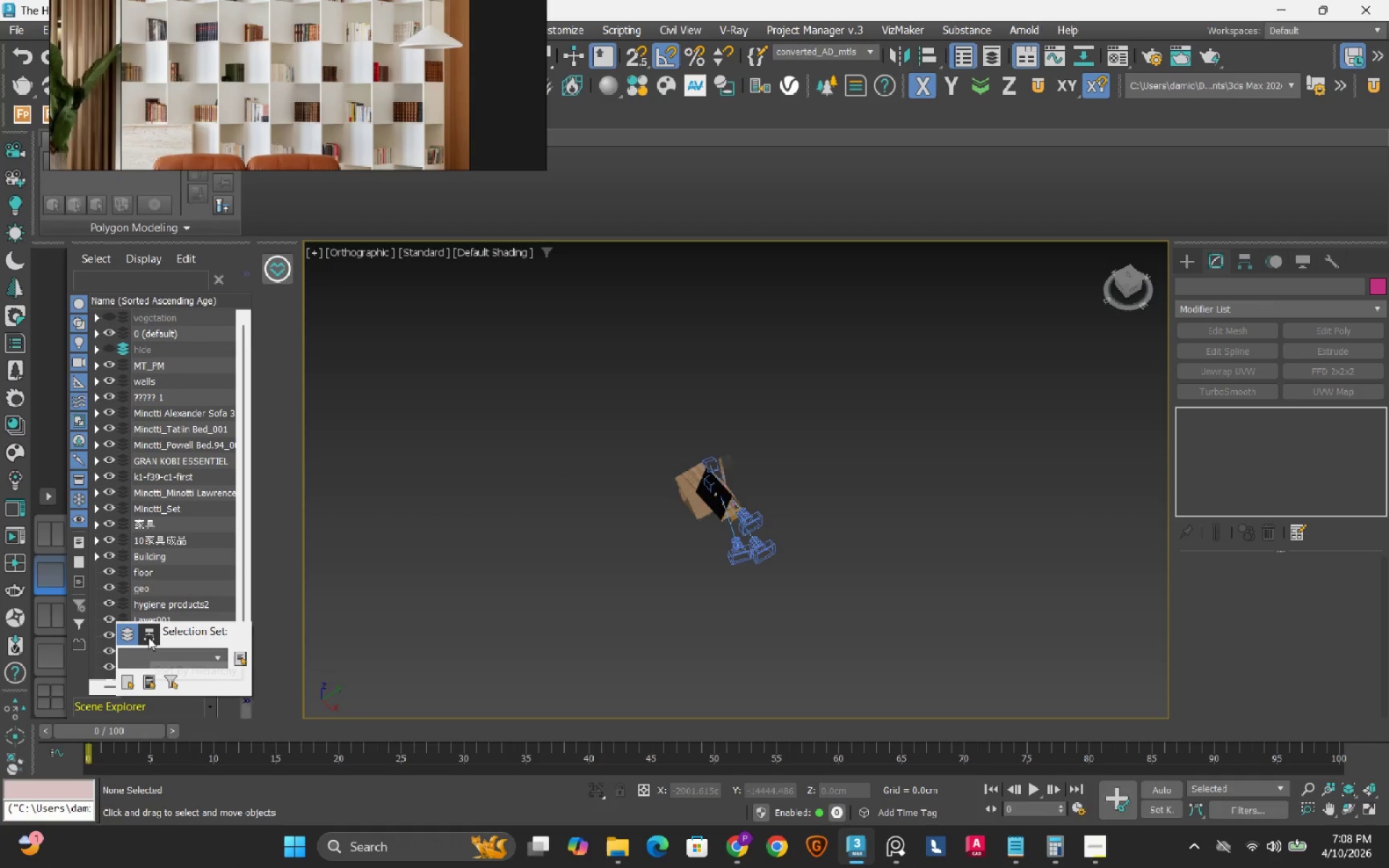 
left_click([148, 637])
 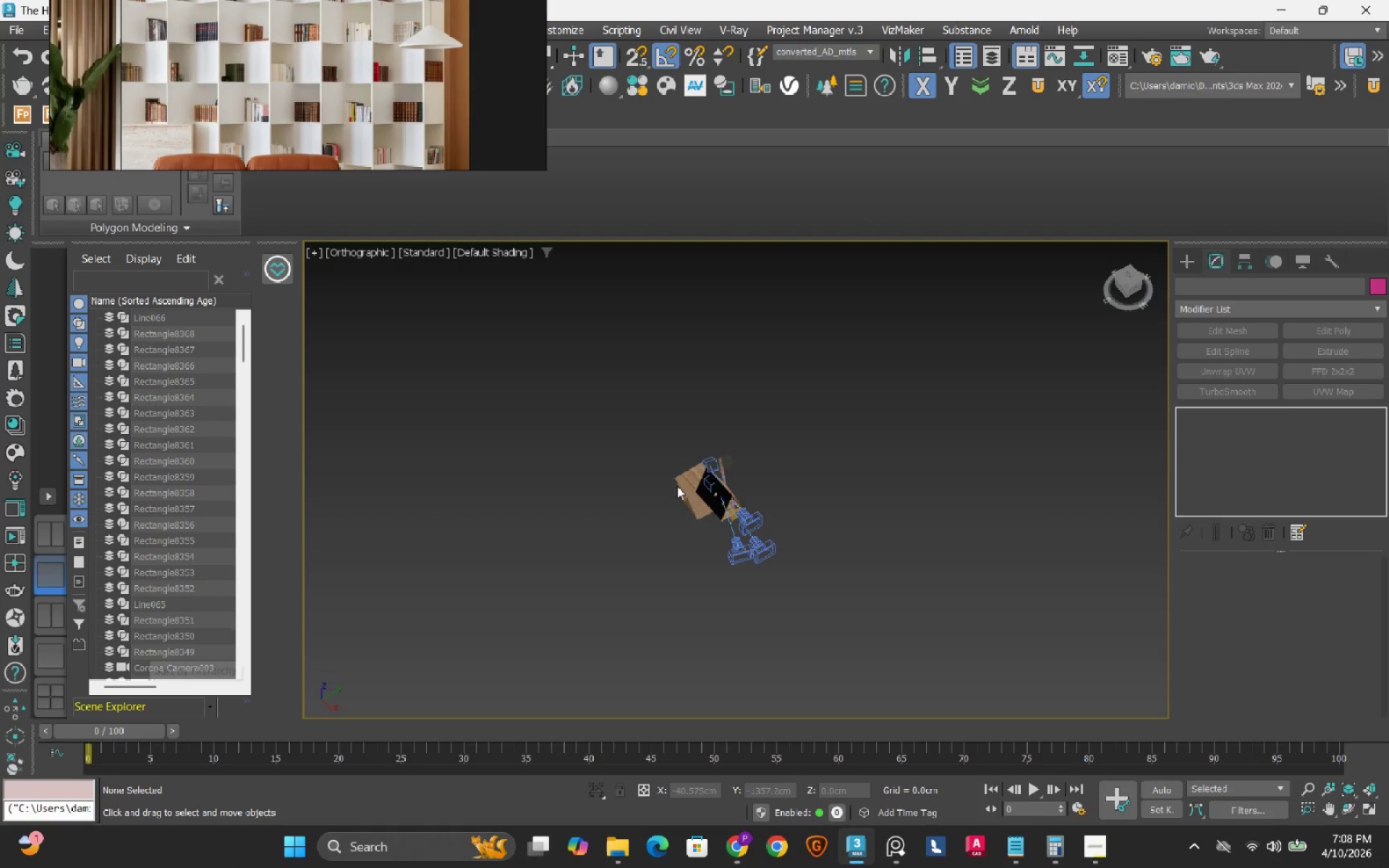 
scroll: coordinate [727, 487], scroll_direction: up, amount: 3.0
 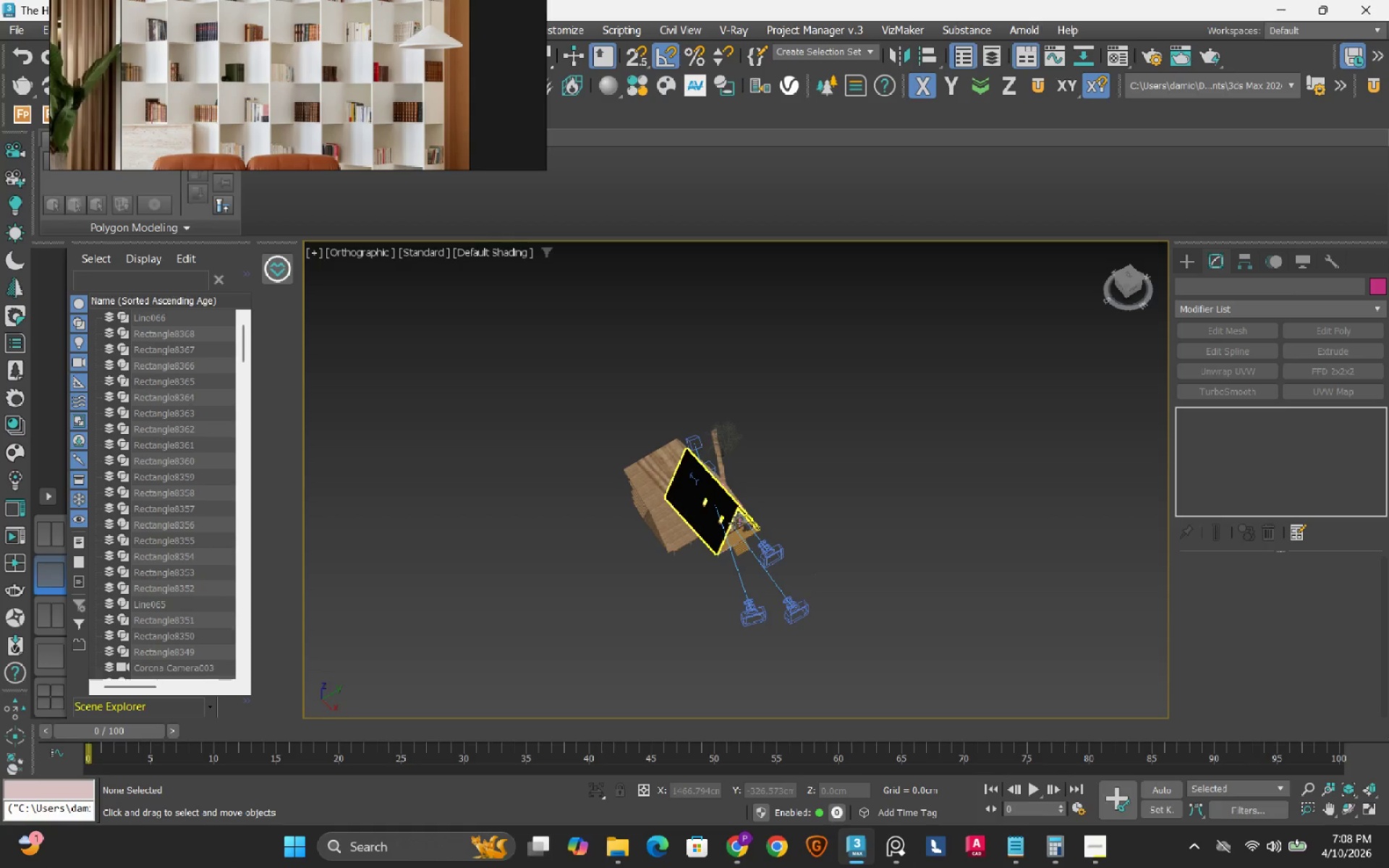 
hold_key(key=AltLeft, duration=1.05)
 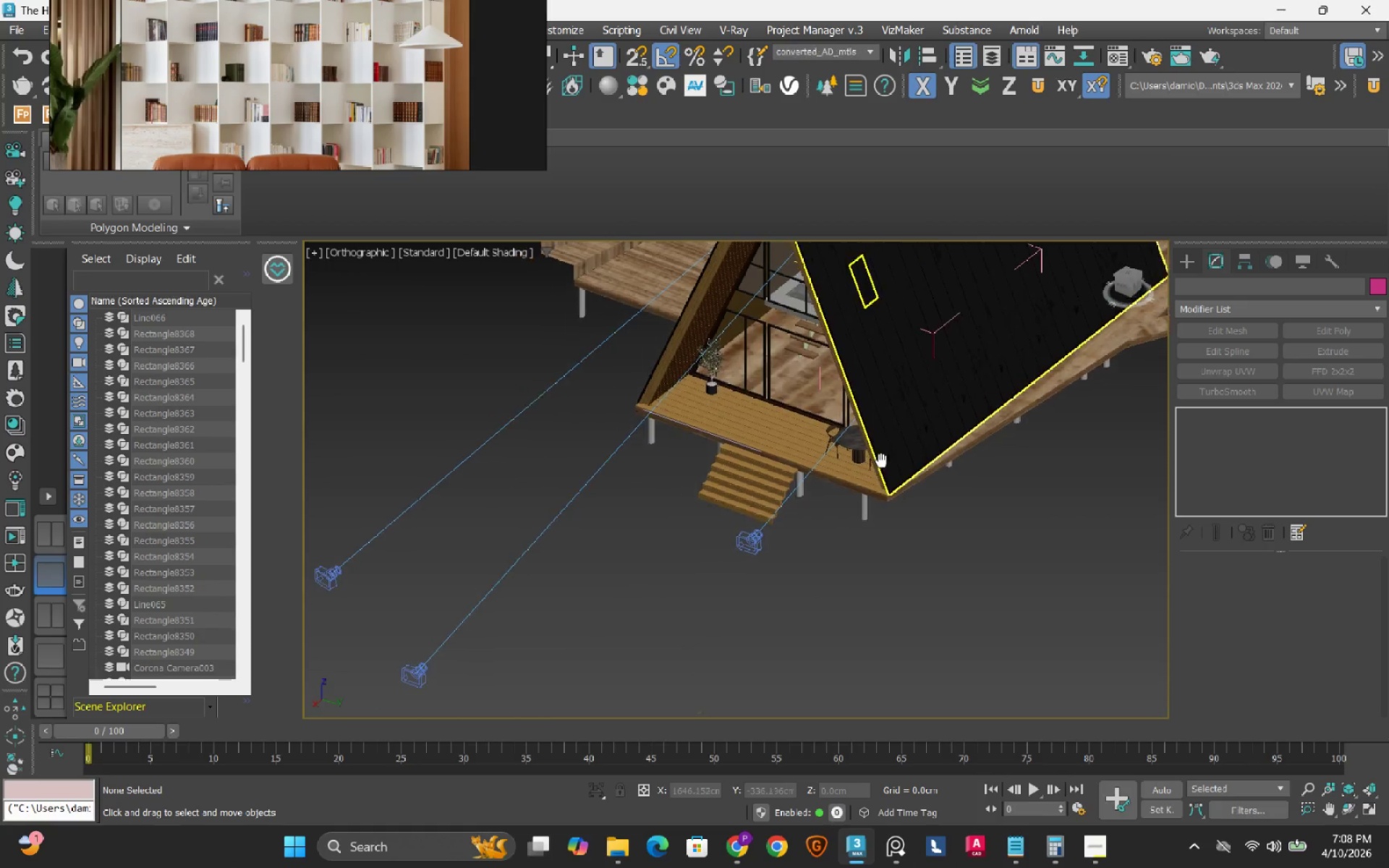 
scroll: coordinate [759, 553], scroll_direction: up, amount: 6.0
 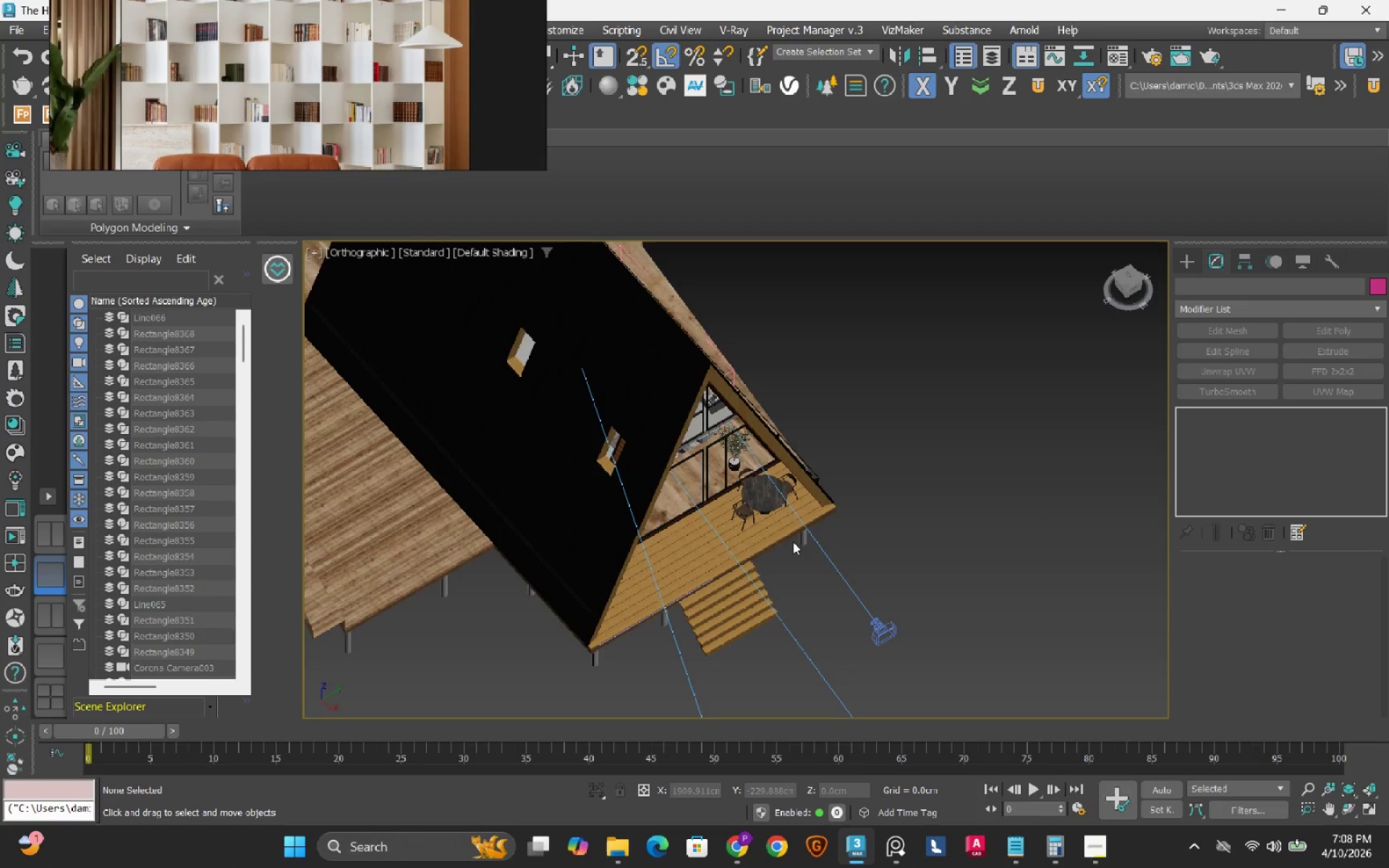 
hold_key(key=AltLeft, duration=1.5)
 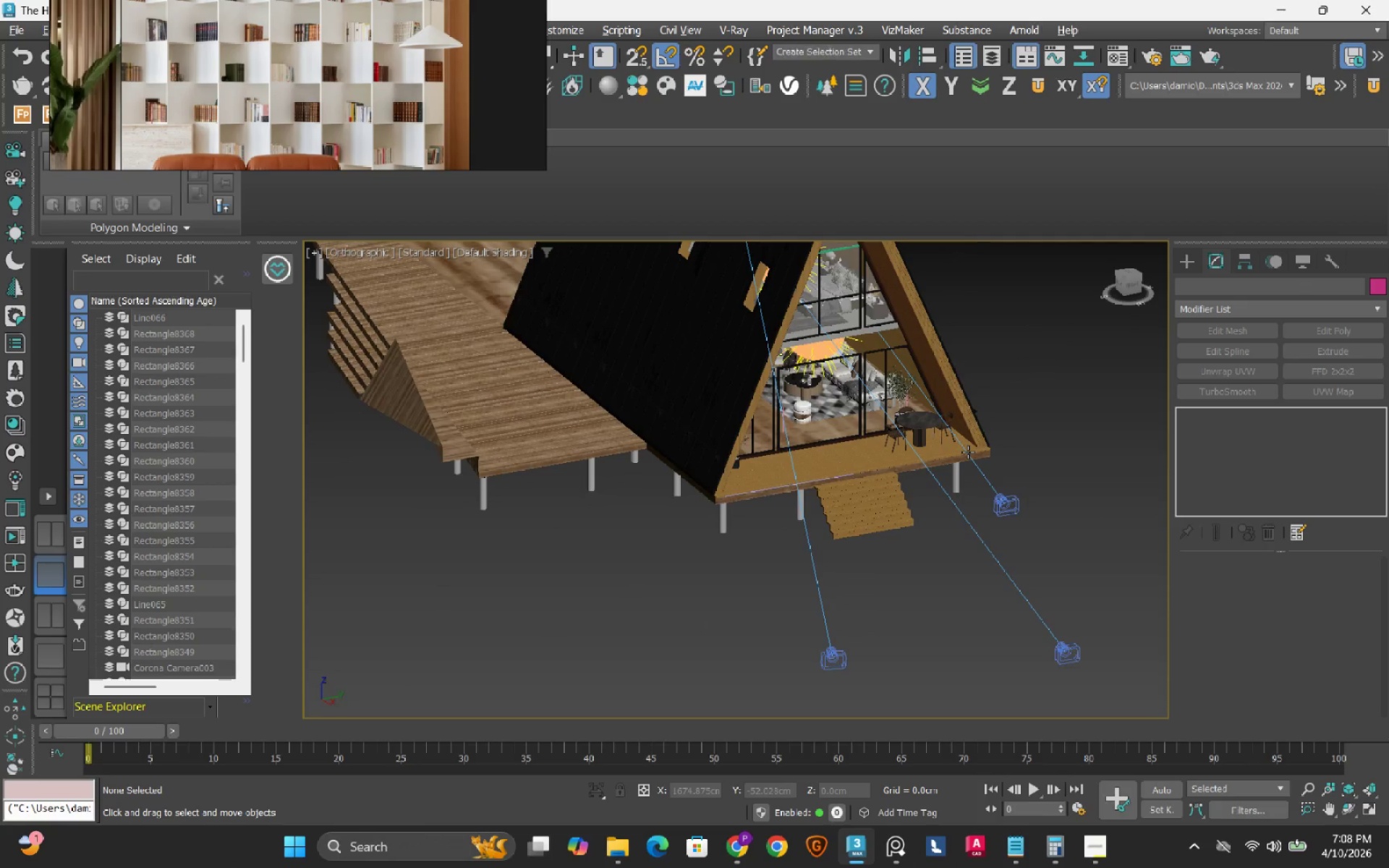 
hold_key(key=AltLeft, duration=0.53)
 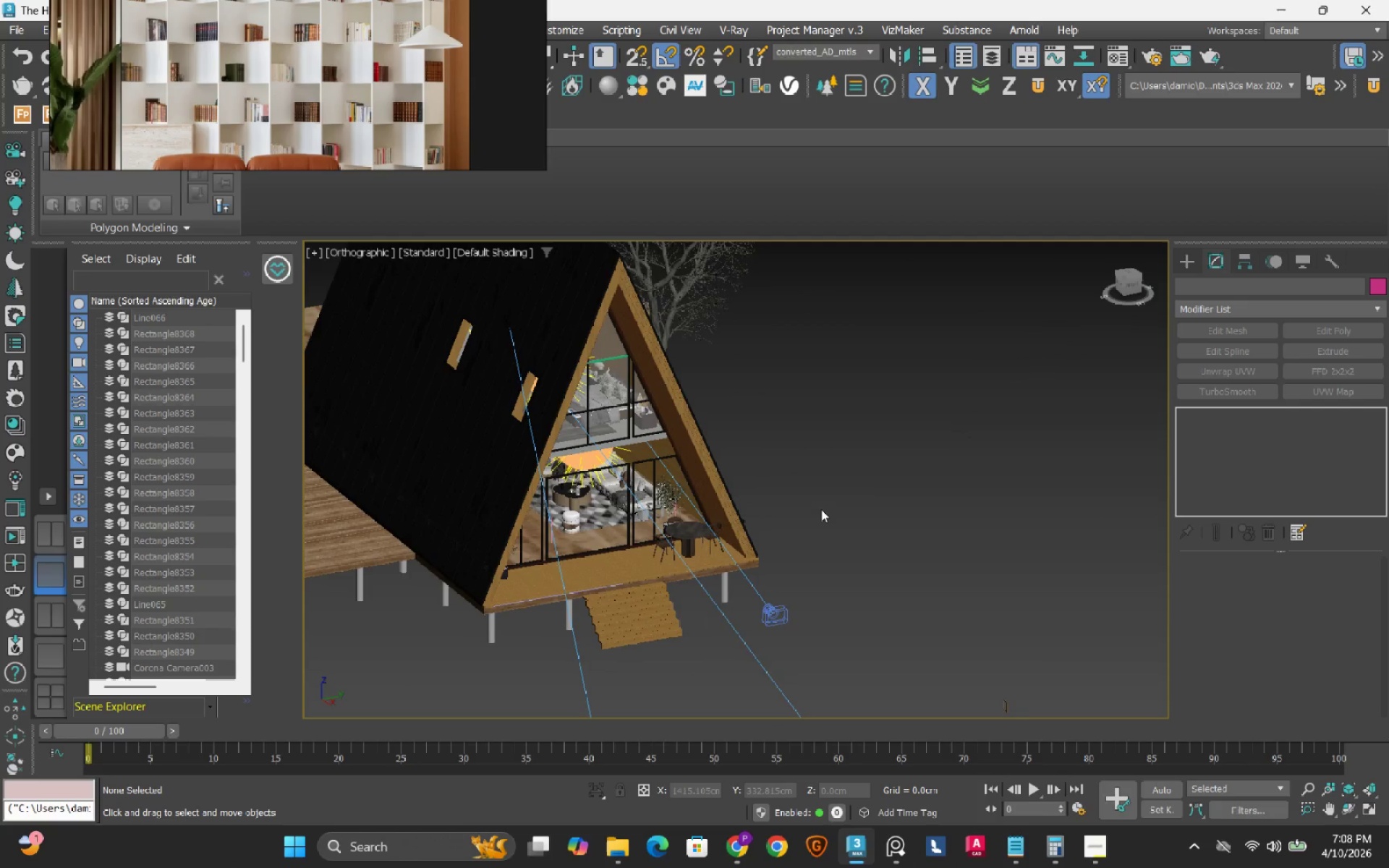 
scroll: coordinate [821, 509], scroll_direction: down, amount: 1.0
 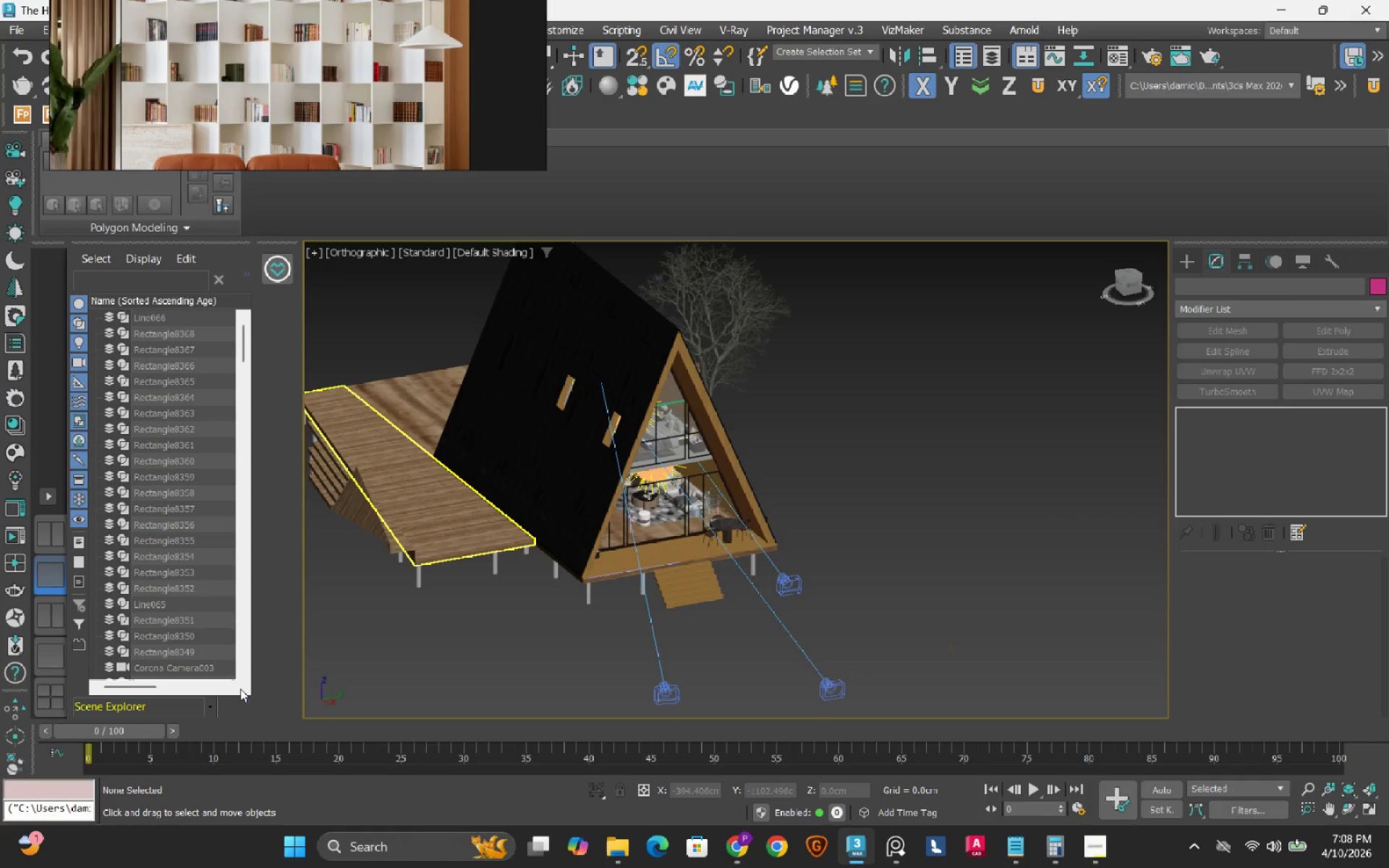 
left_click([246, 702])
 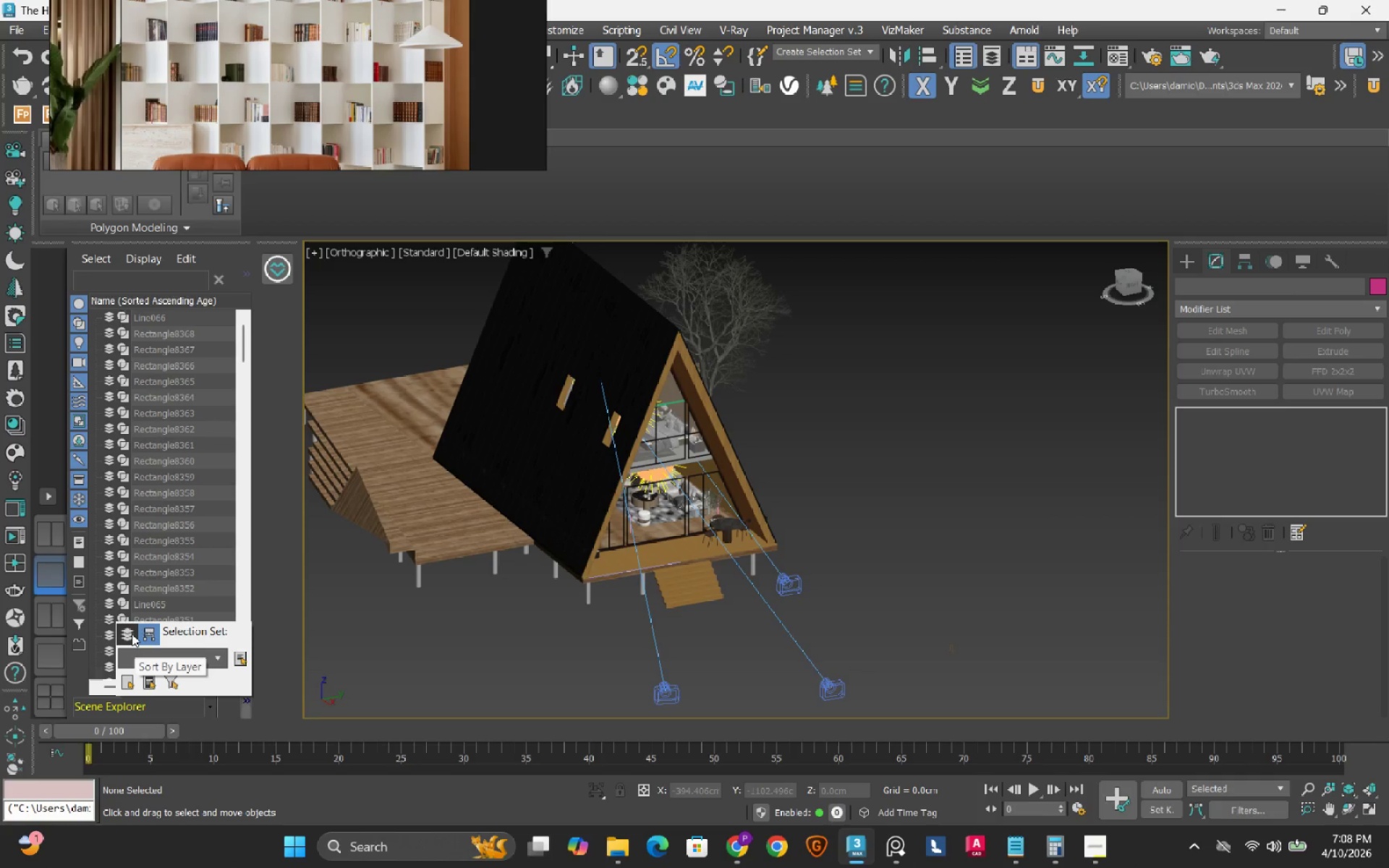 
scroll: coordinate [165, 308], scroll_direction: up, amount: 2.0
 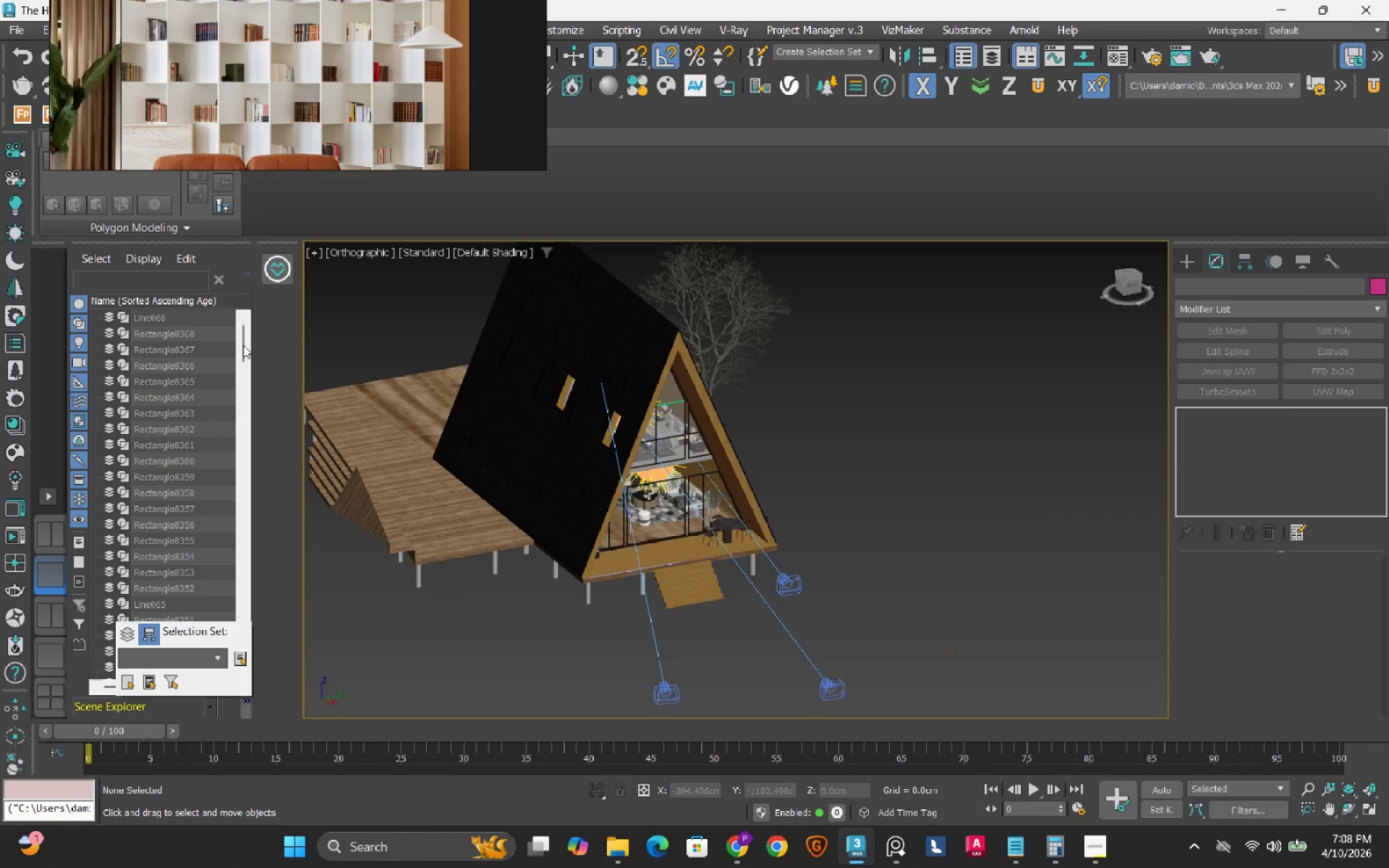 
left_click_drag(start_coordinate=[243, 345], to_coordinate=[245, 330])
 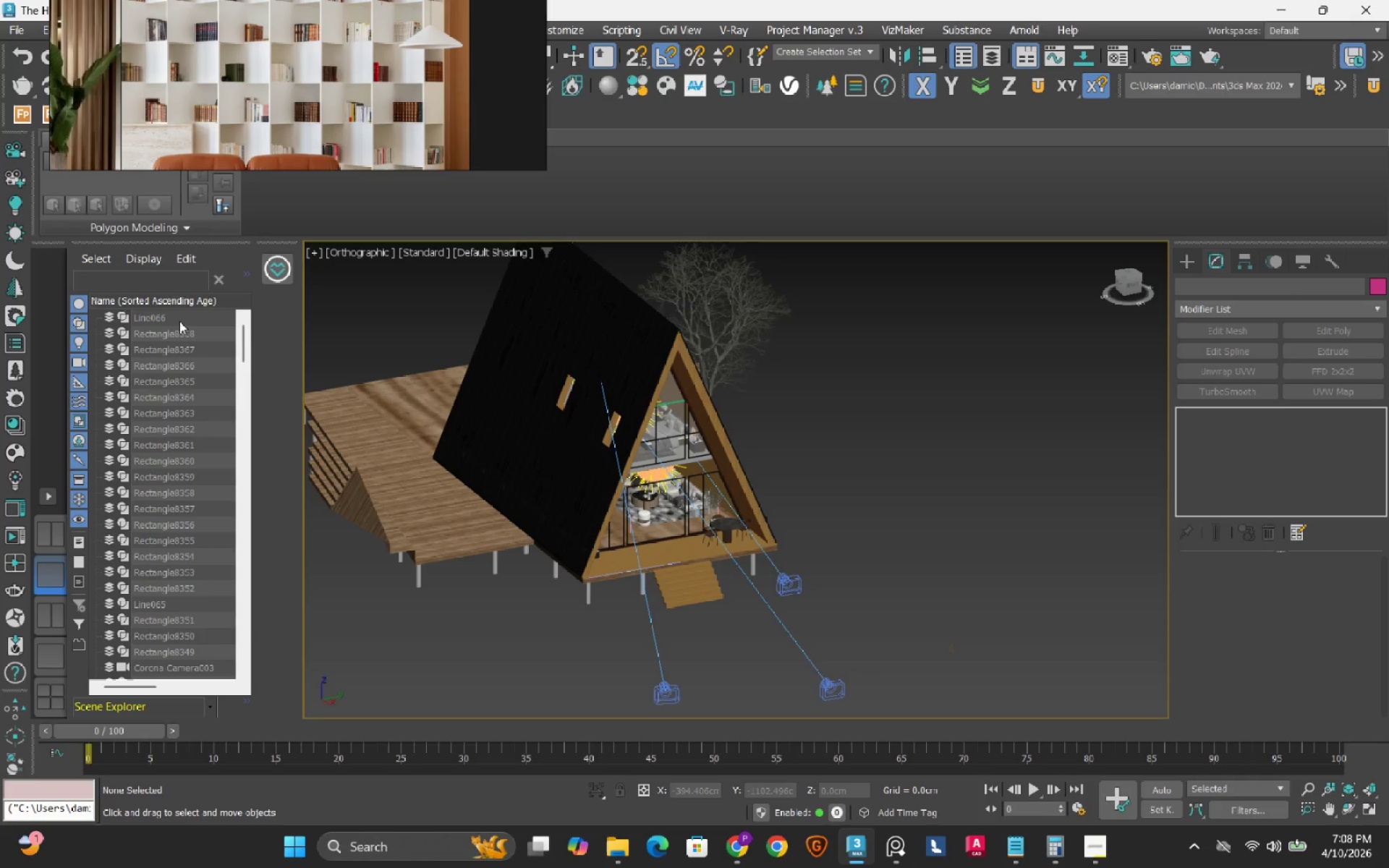 
left_click([179, 321])
 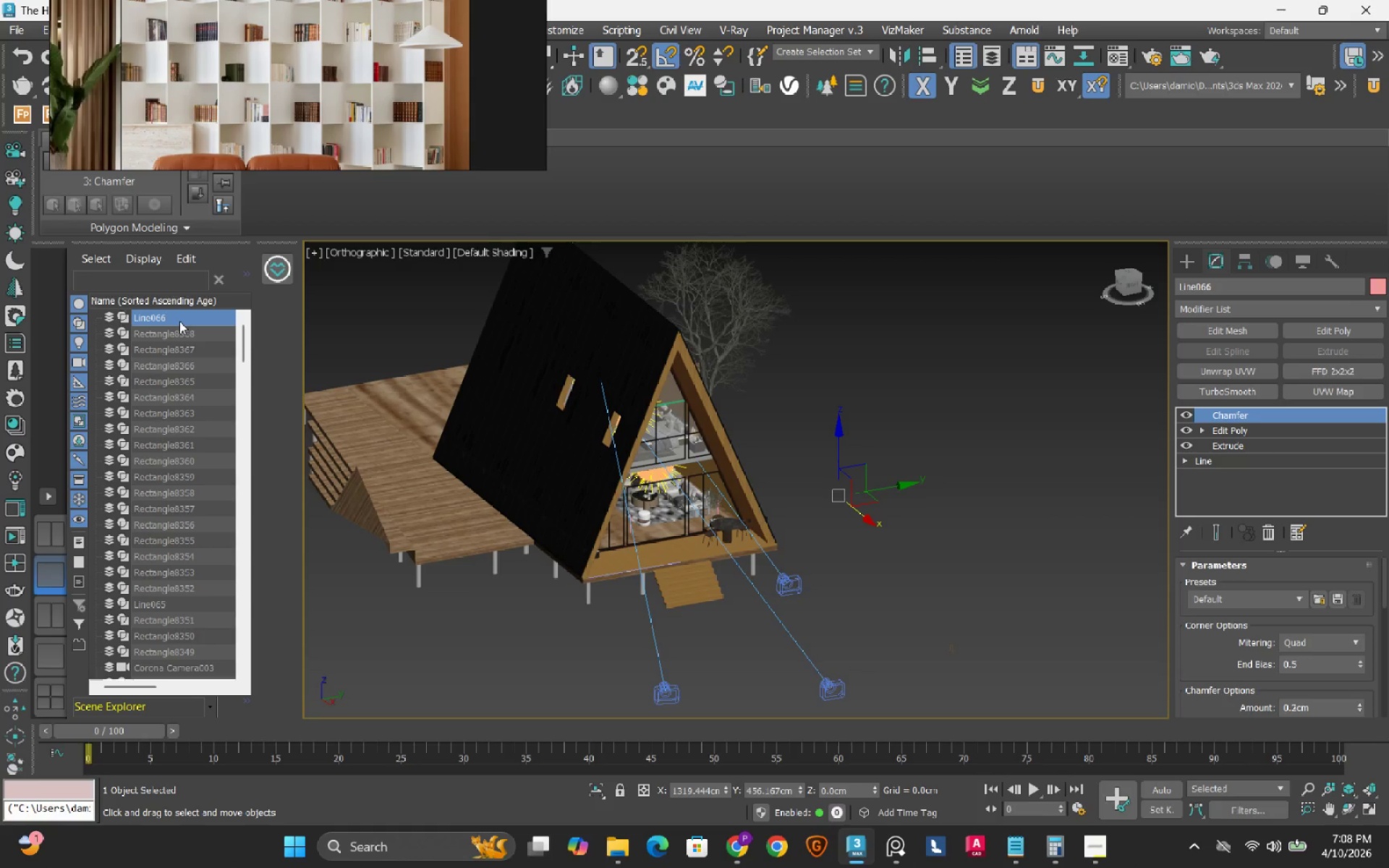 
scroll: coordinate [166, 454], scroll_direction: down, amount: 13.0
 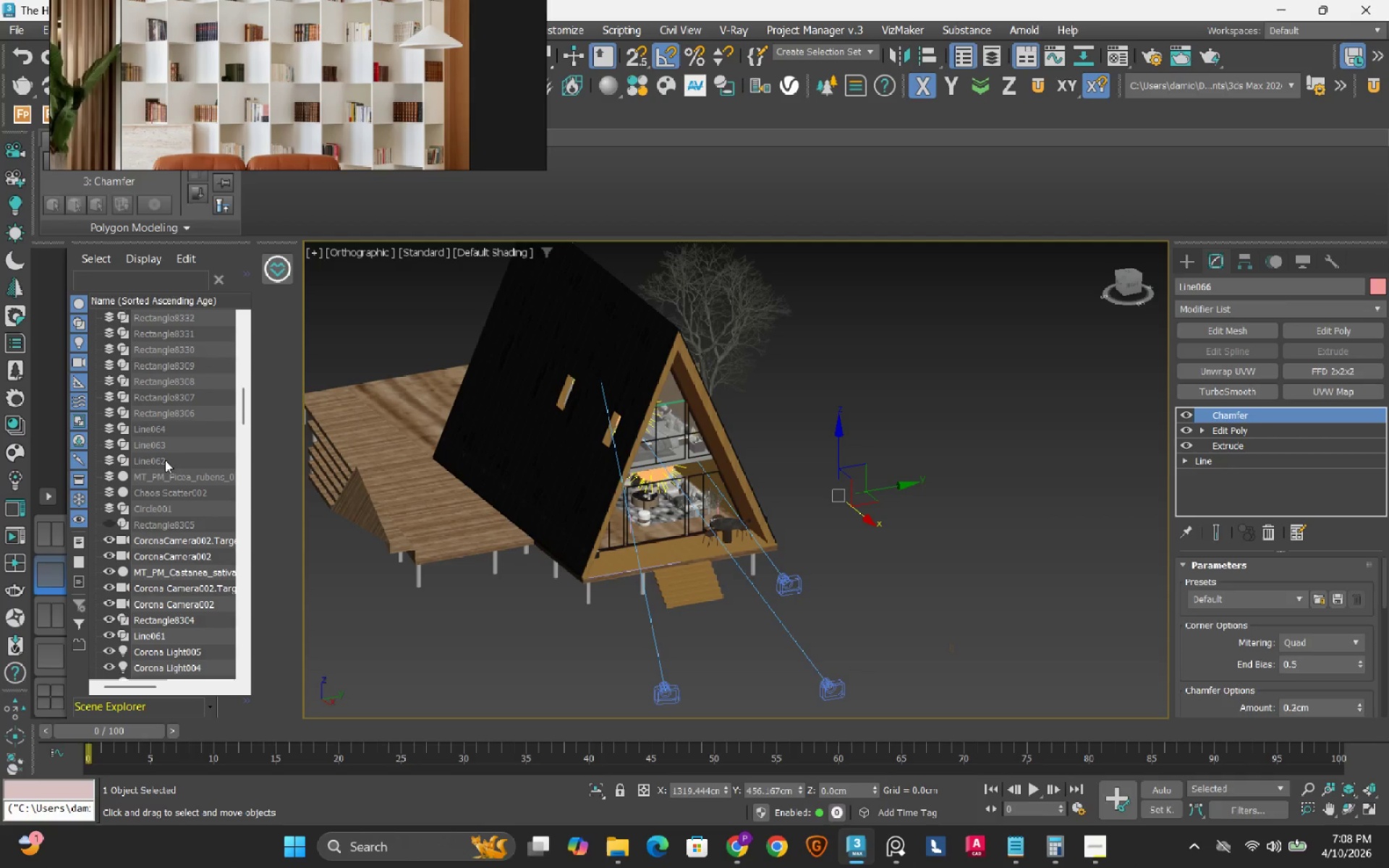 
hold_key(key=ShiftLeft, duration=0.94)
left_click([175, 414])
 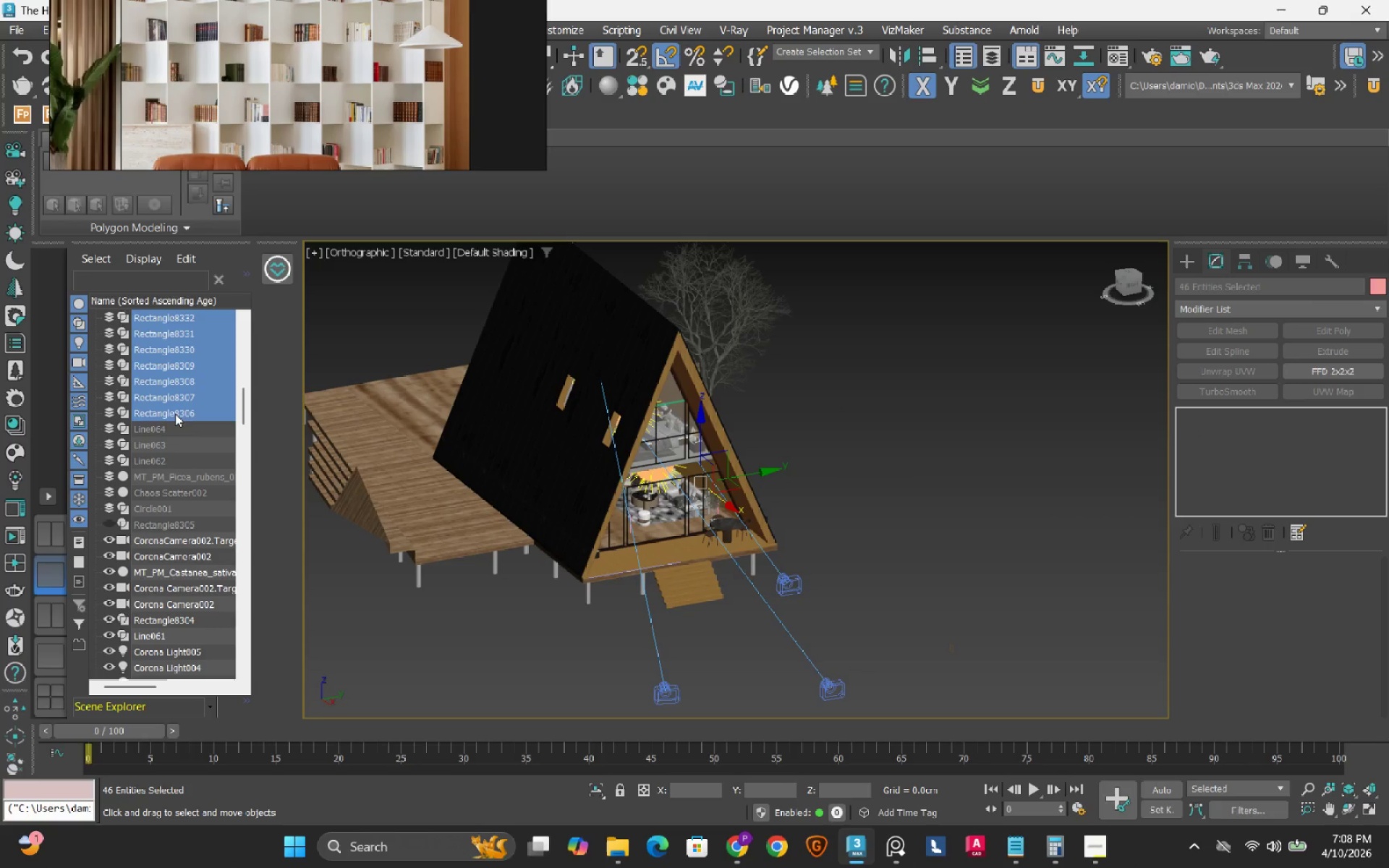 
hold_key(key=ControlLeft, duration=1.52)
left_click([170, 430])
 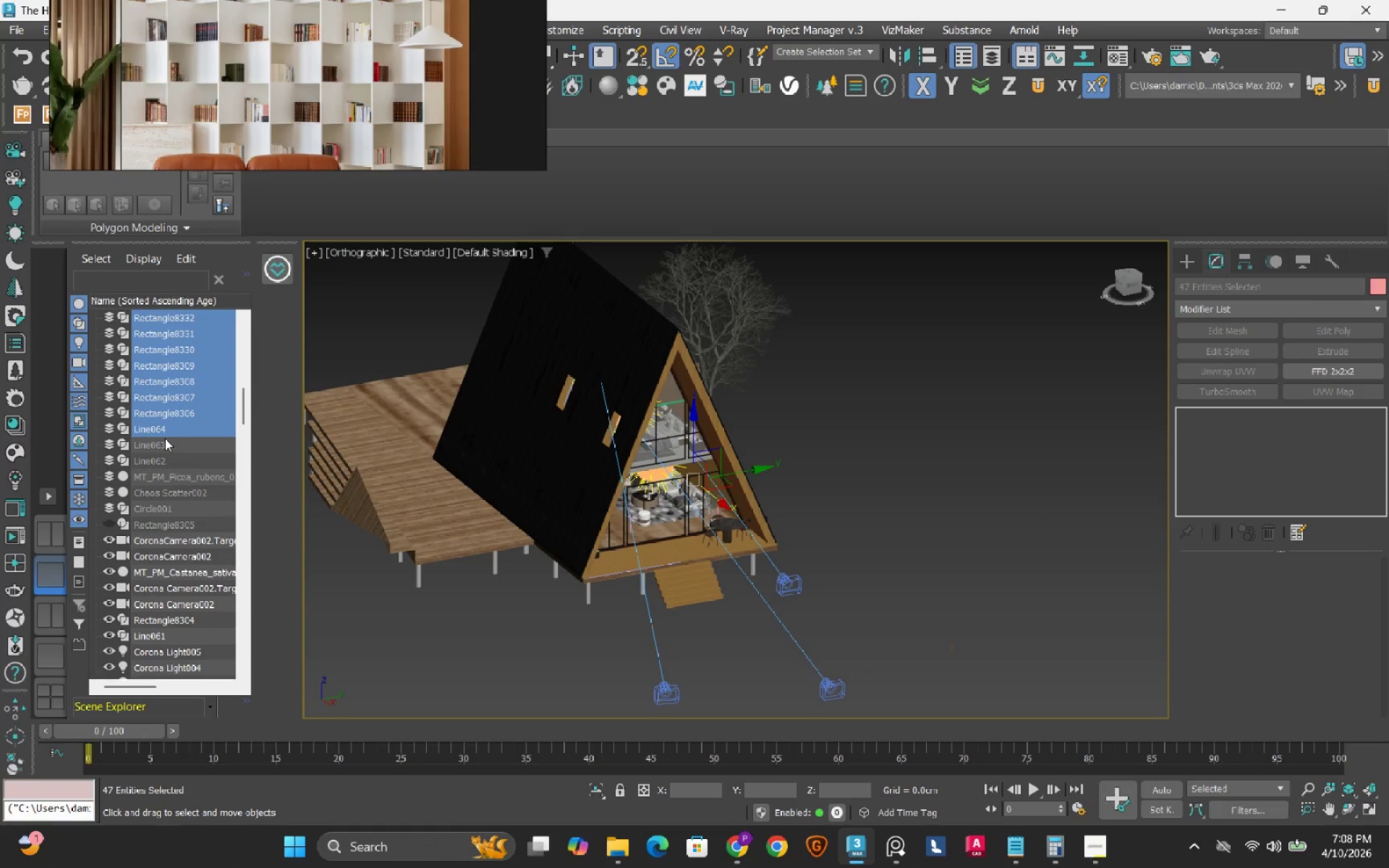 
hold_key(key=ControlLeft, duration=0.88)
left_click([163, 445])
 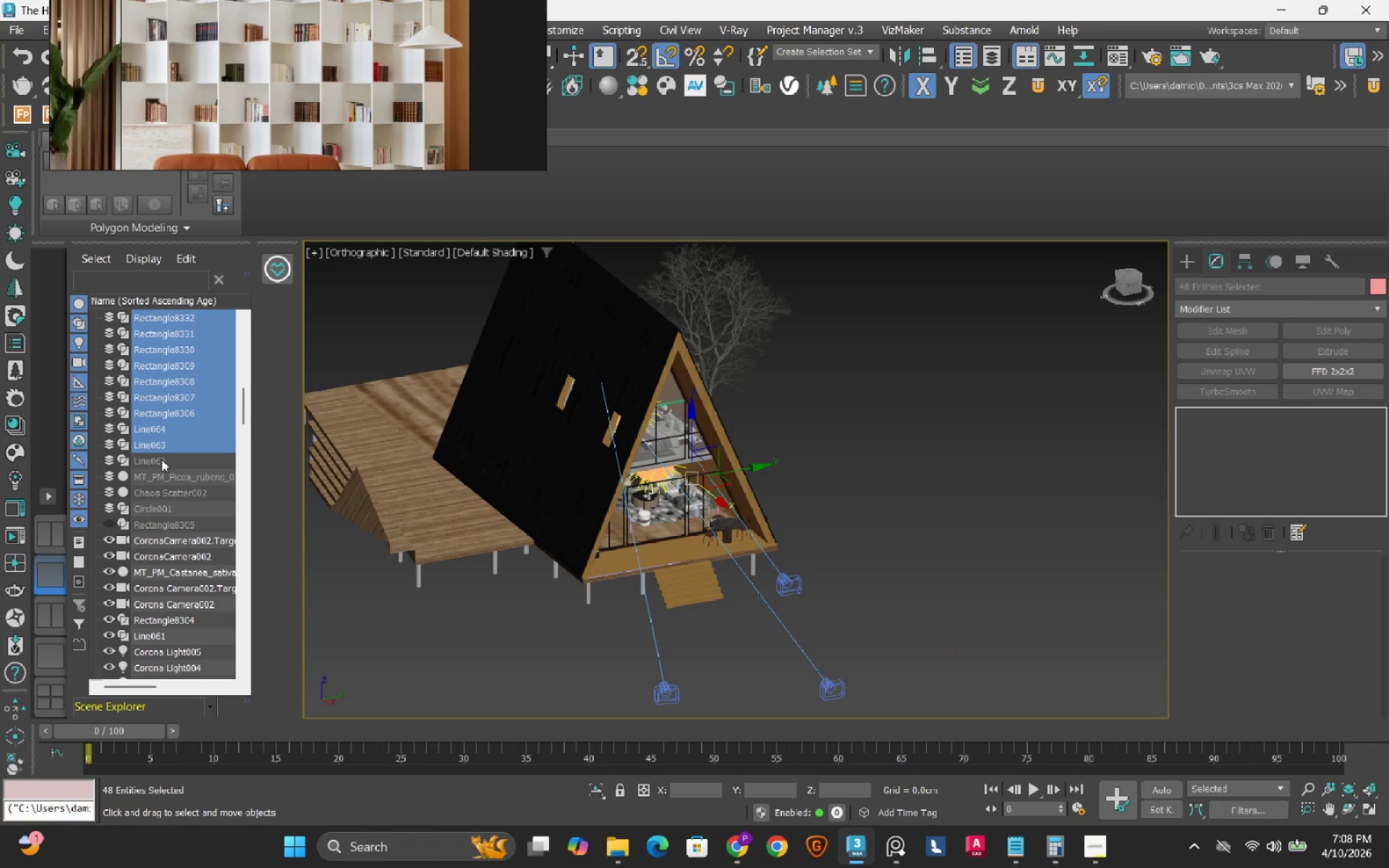 
double_click([161, 459])
 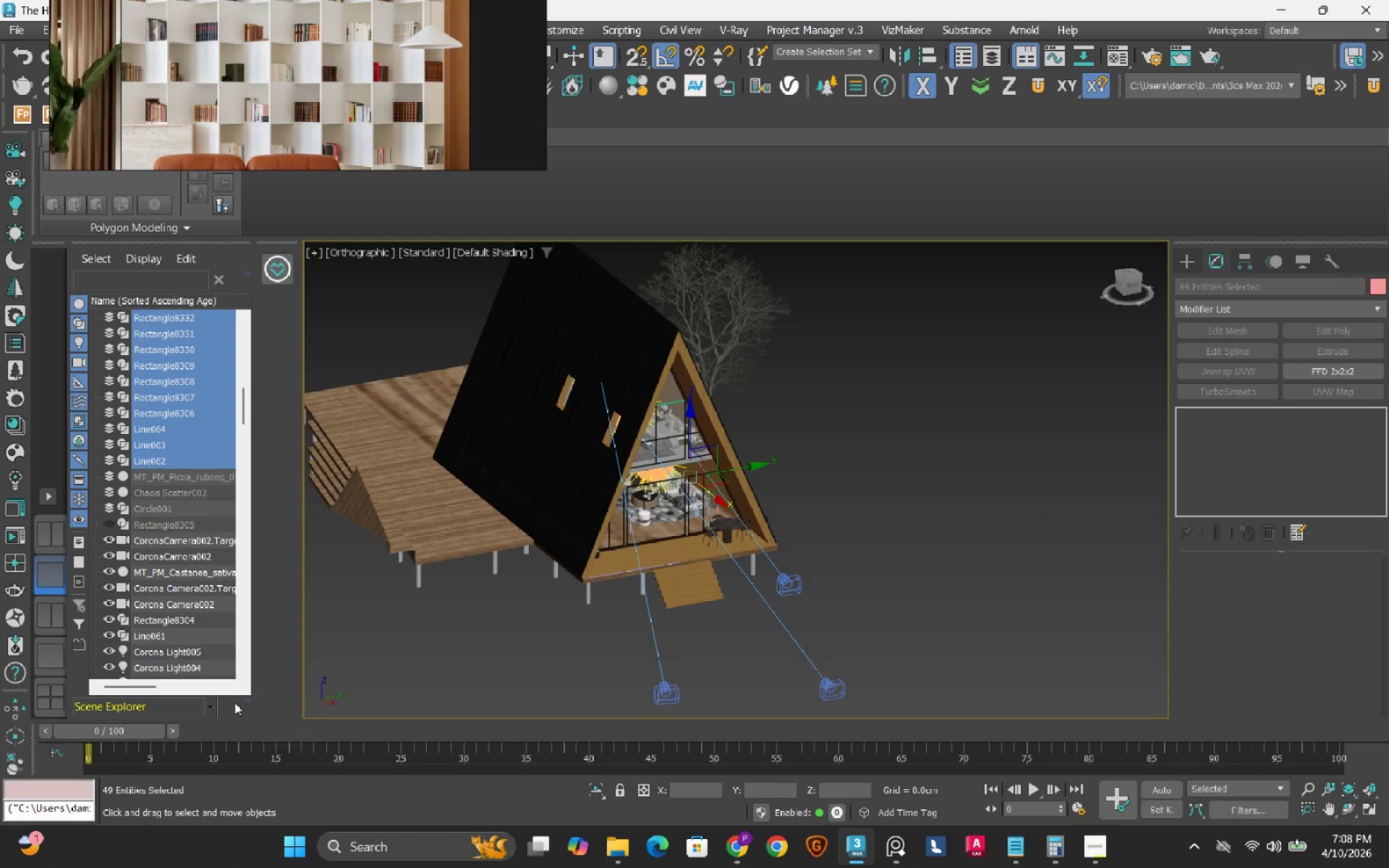 
left_click([245, 707])
 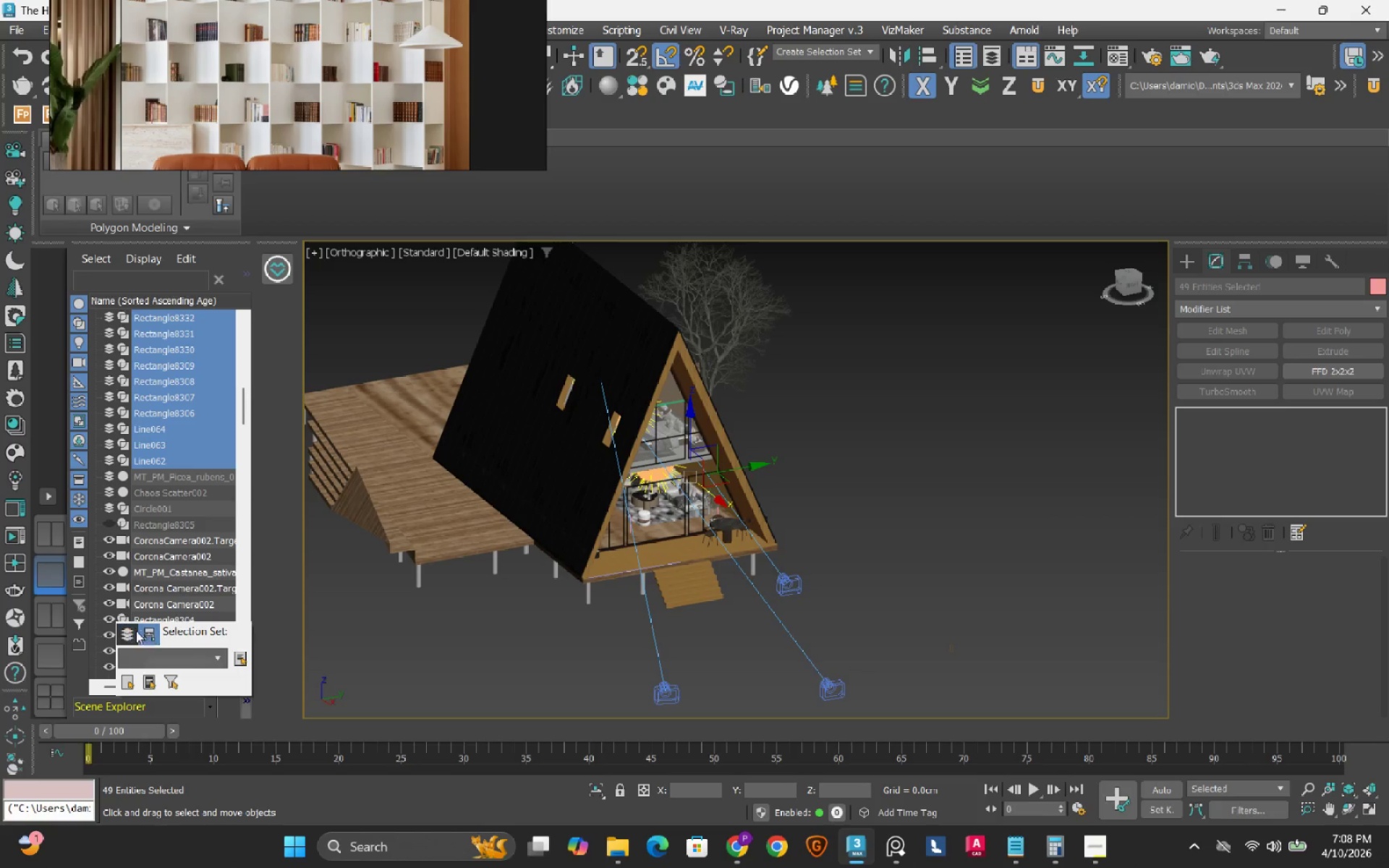 
left_click([128, 634])
 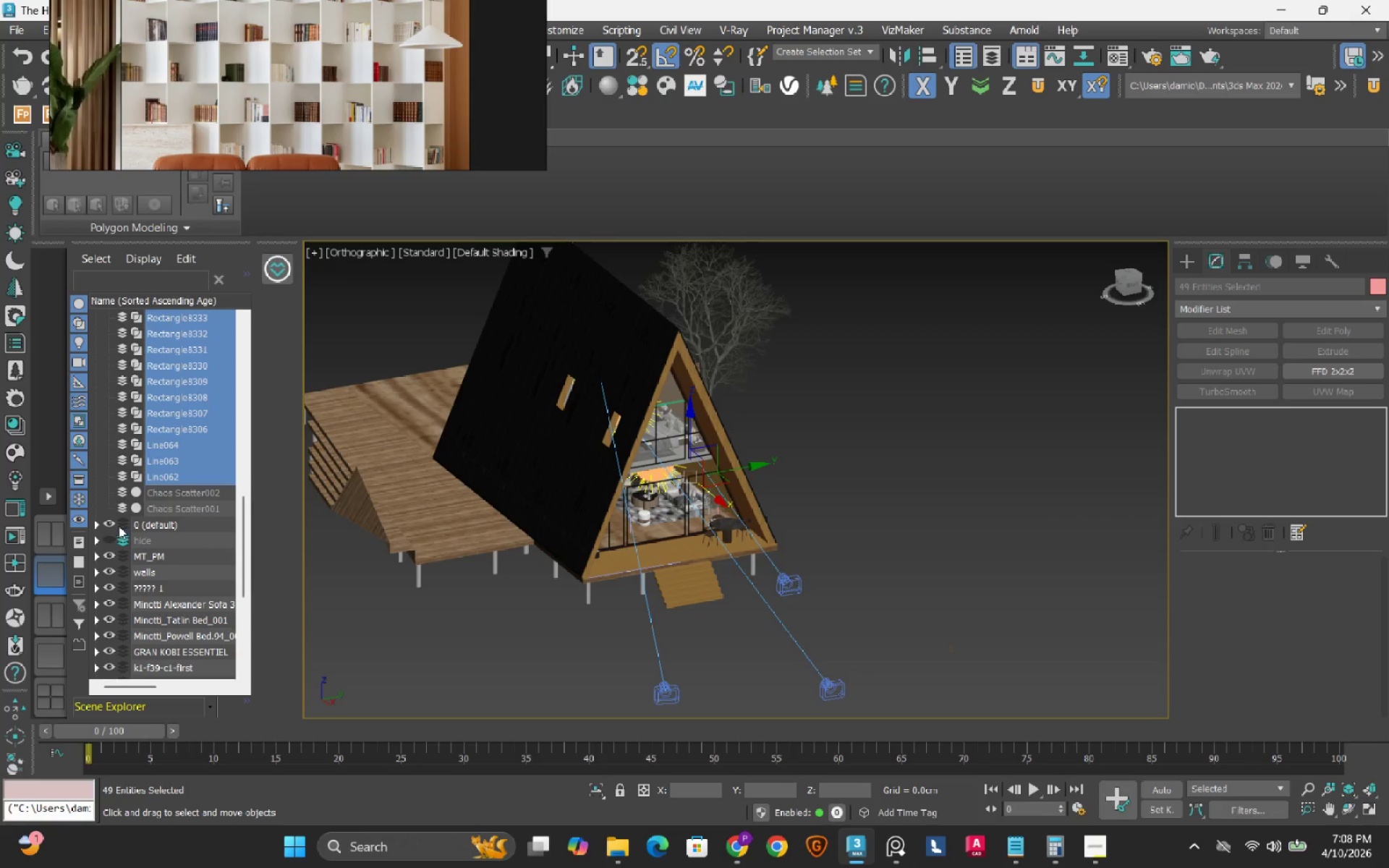 
left_click([120, 524])
 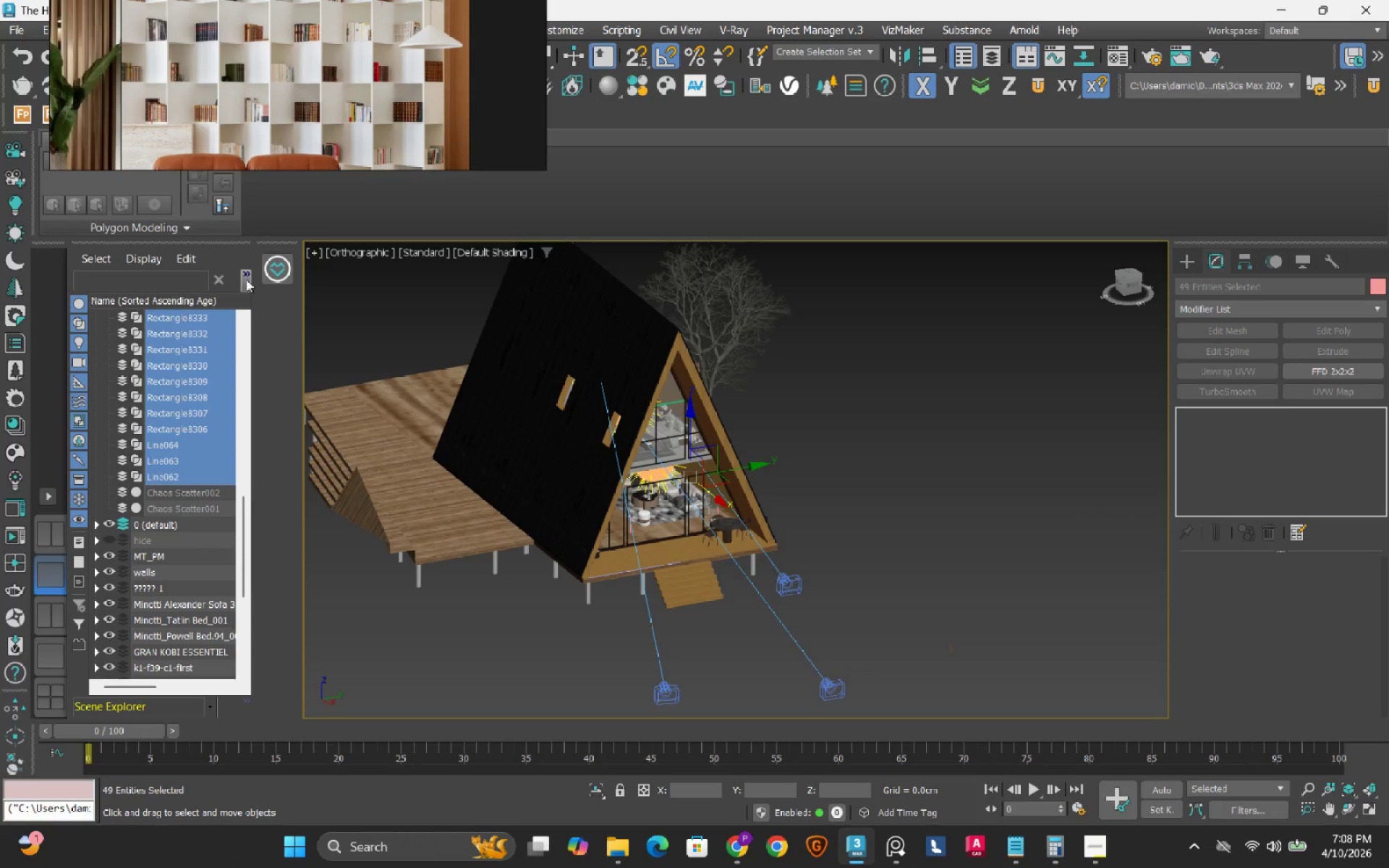 
left_click([246, 279])
 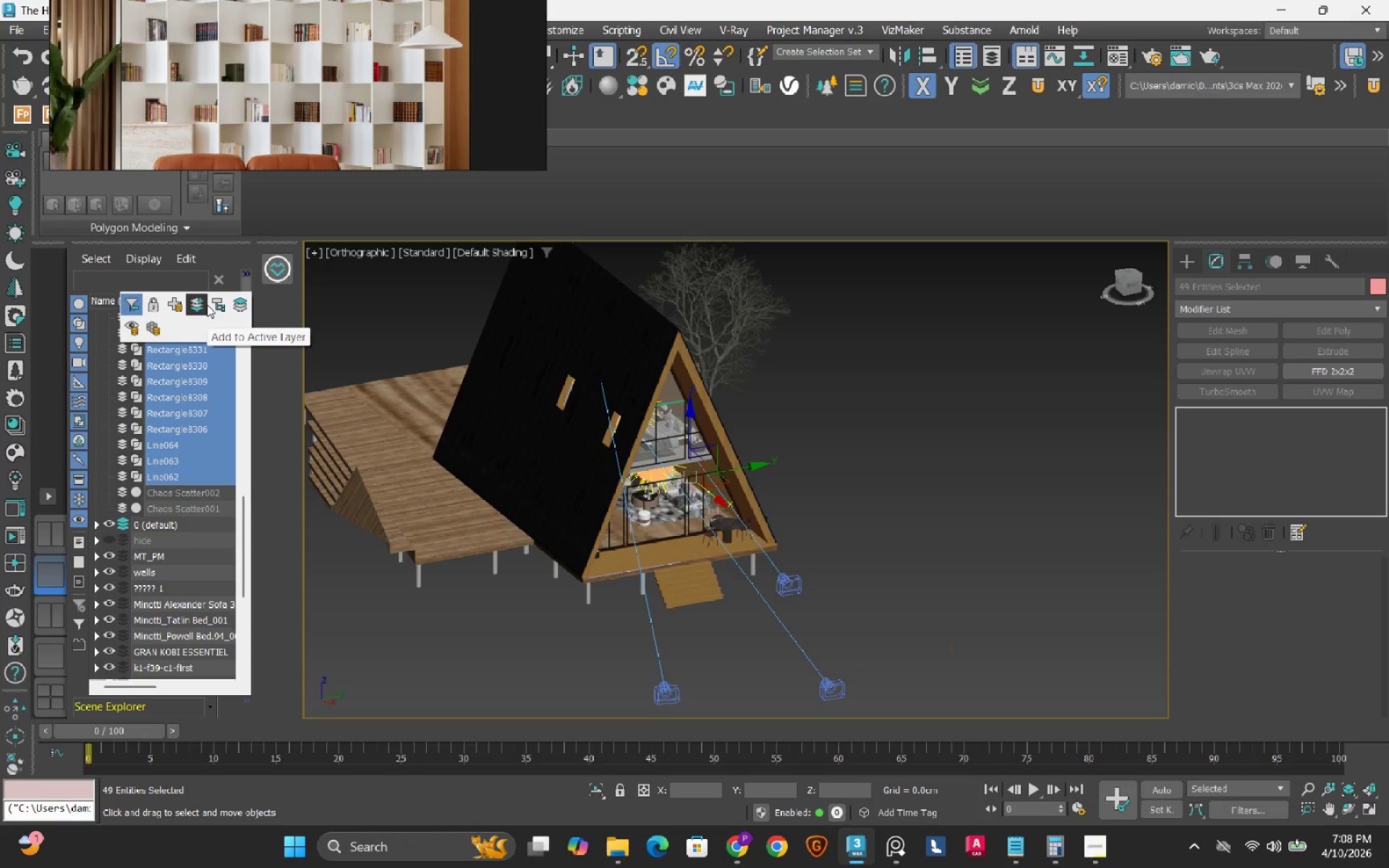 
left_click([207, 305])
 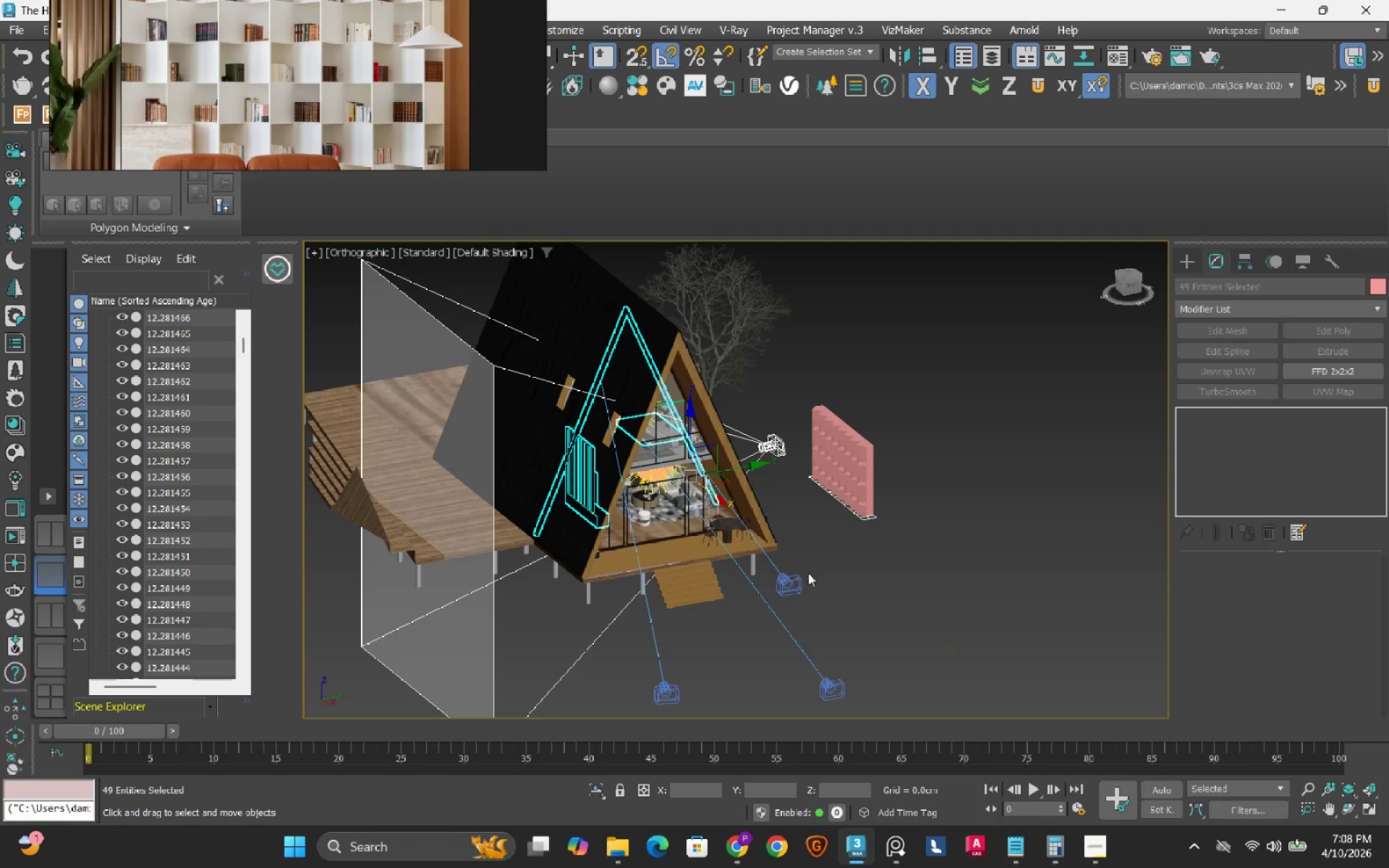 
left_click([861, 607])
 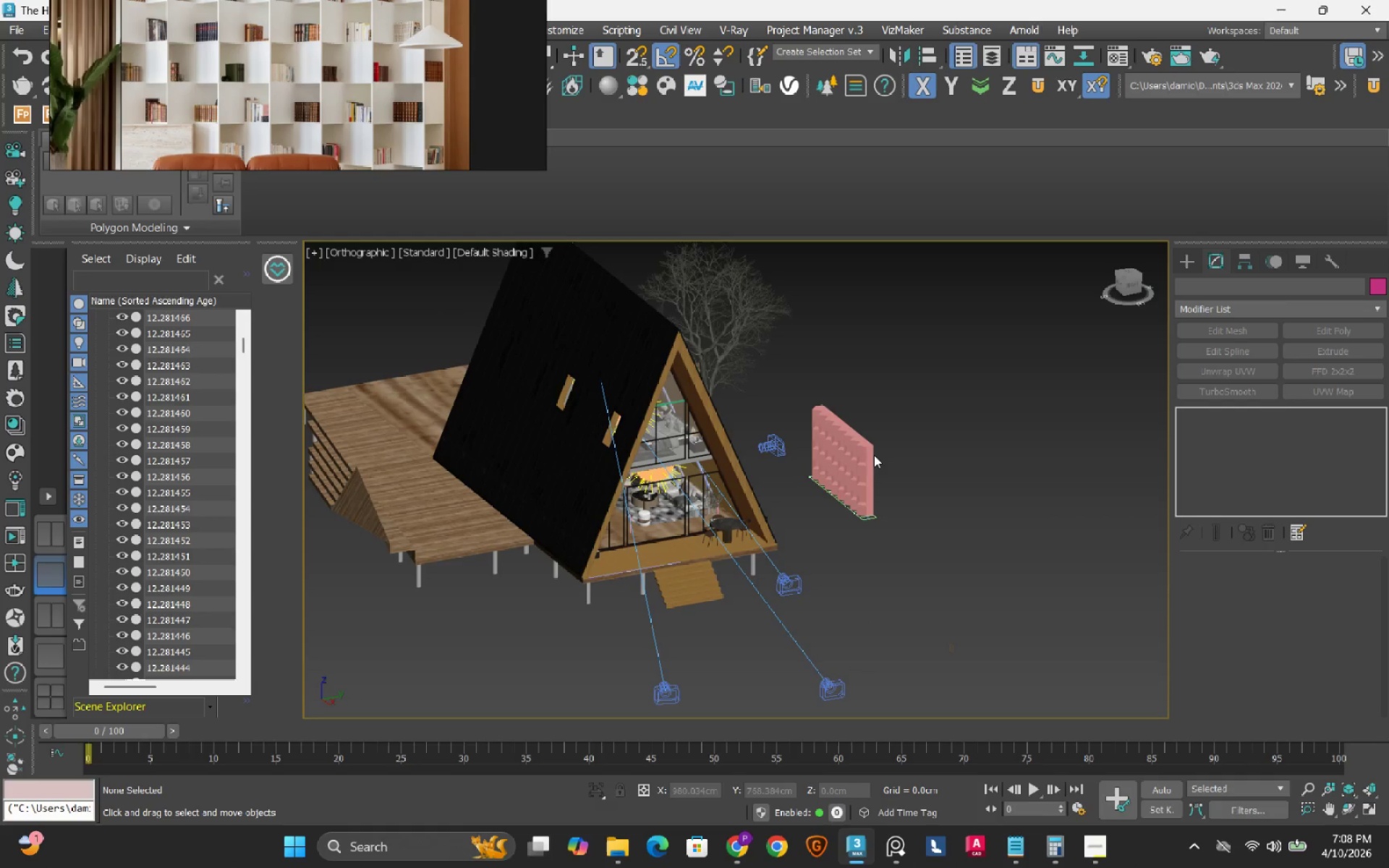 
hold_key(key=AltLeft, duration=1.5)
 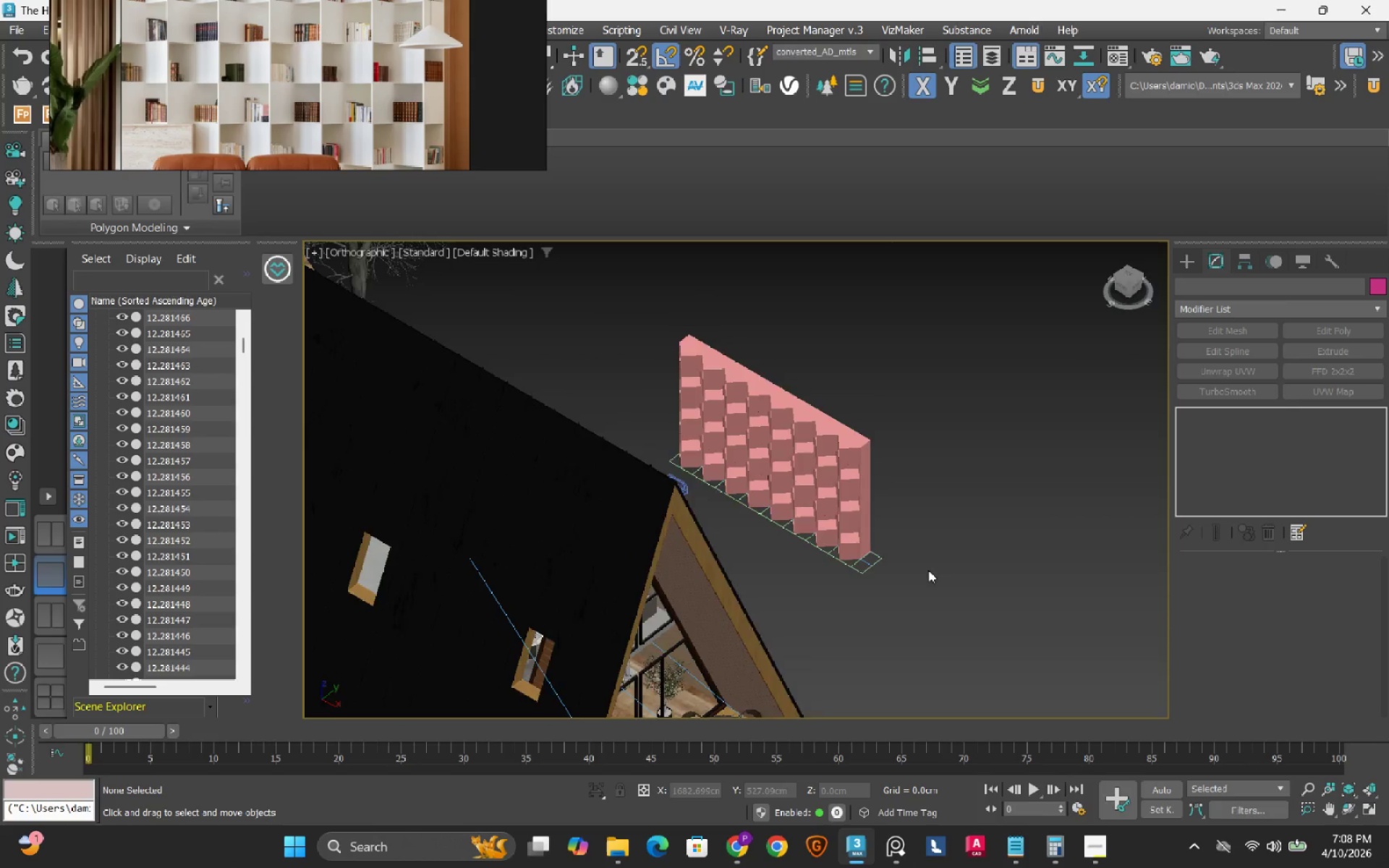 
scroll: coordinate [880, 487], scroll_direction: up, amount: 2.0
 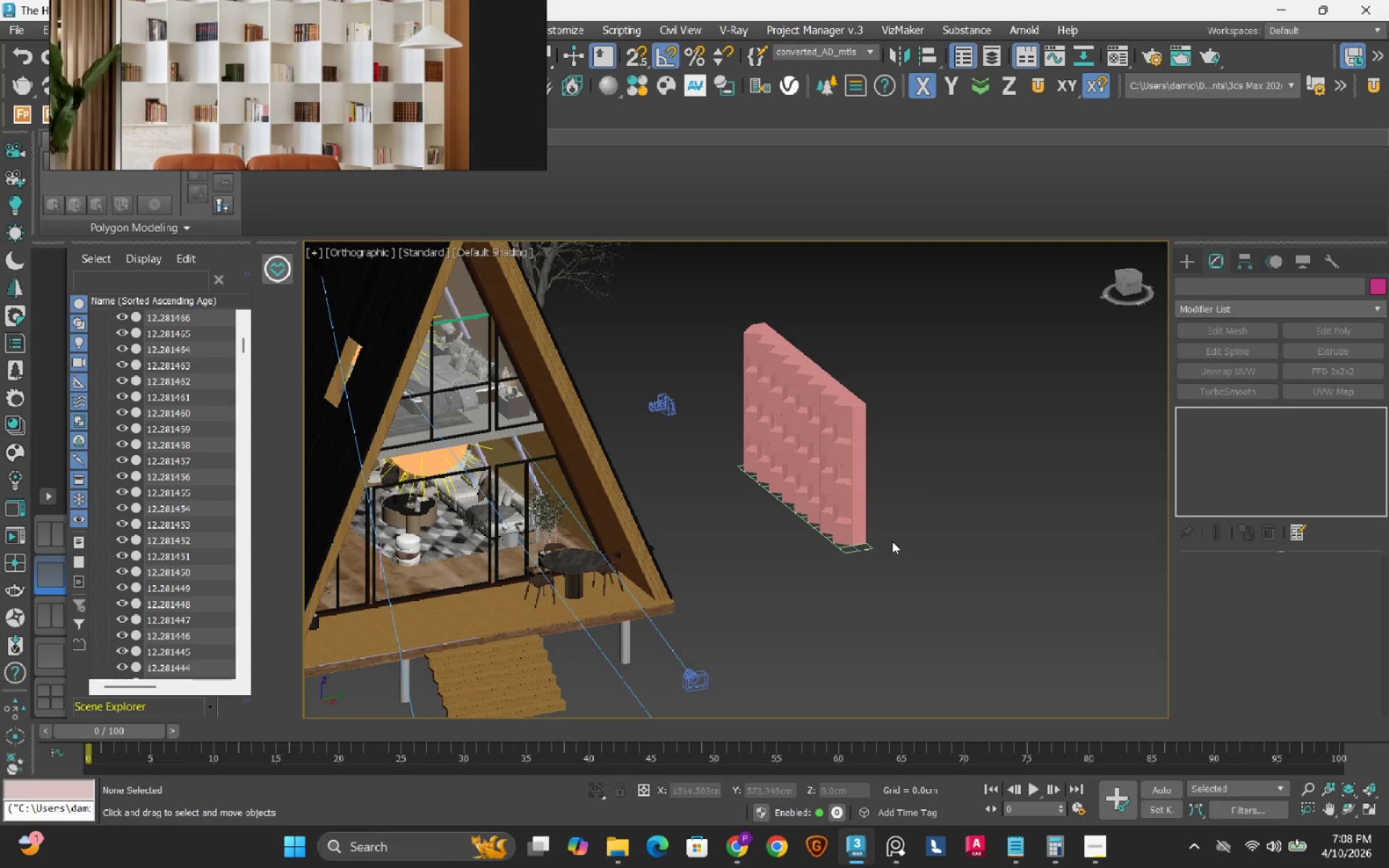 
hold_key(key=AltLeft, duration=0.72)
 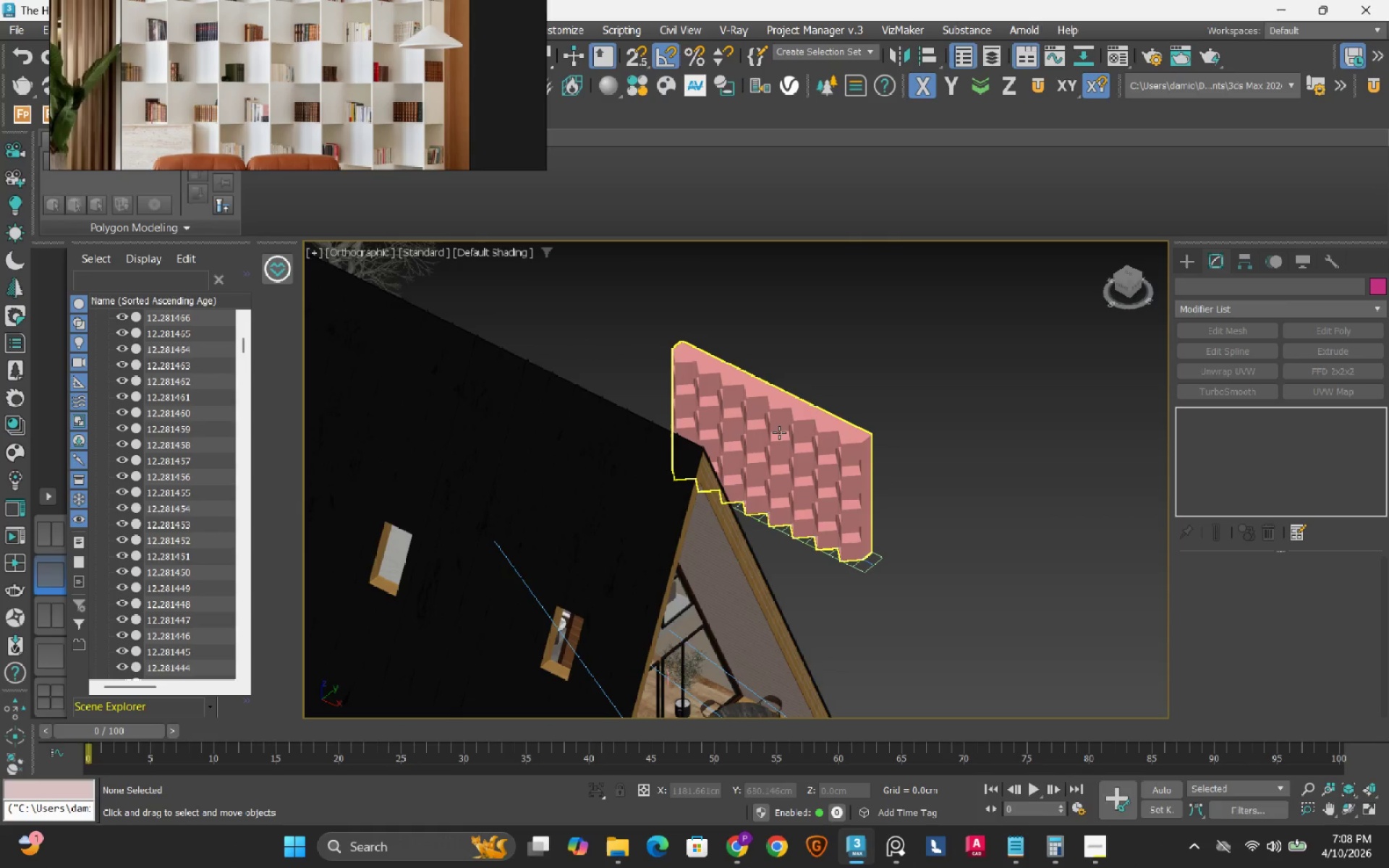 
left_click([779, 433])
 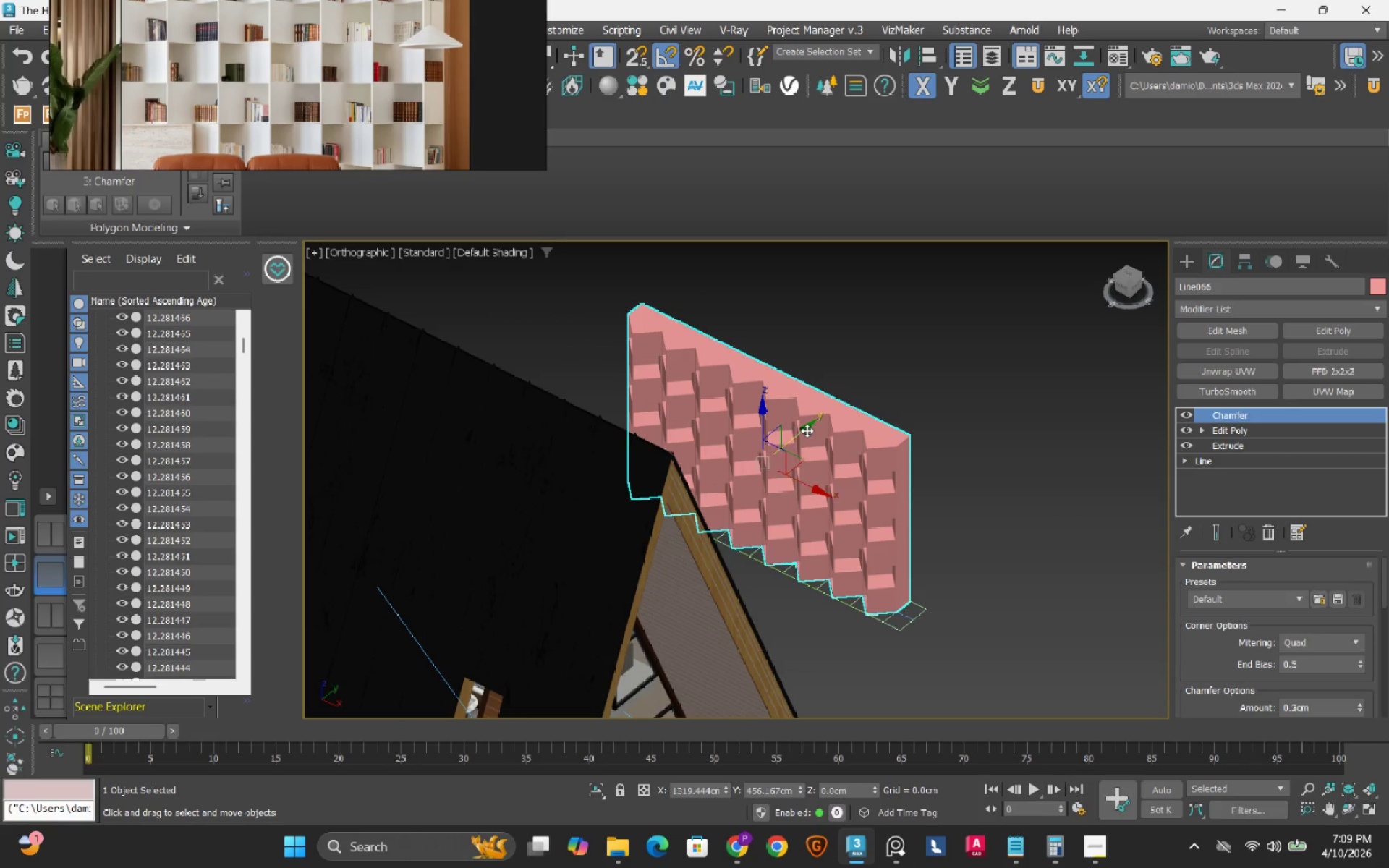 
scroll: coordinate [779, 433], scroll_direction: up, amount: 1.0
 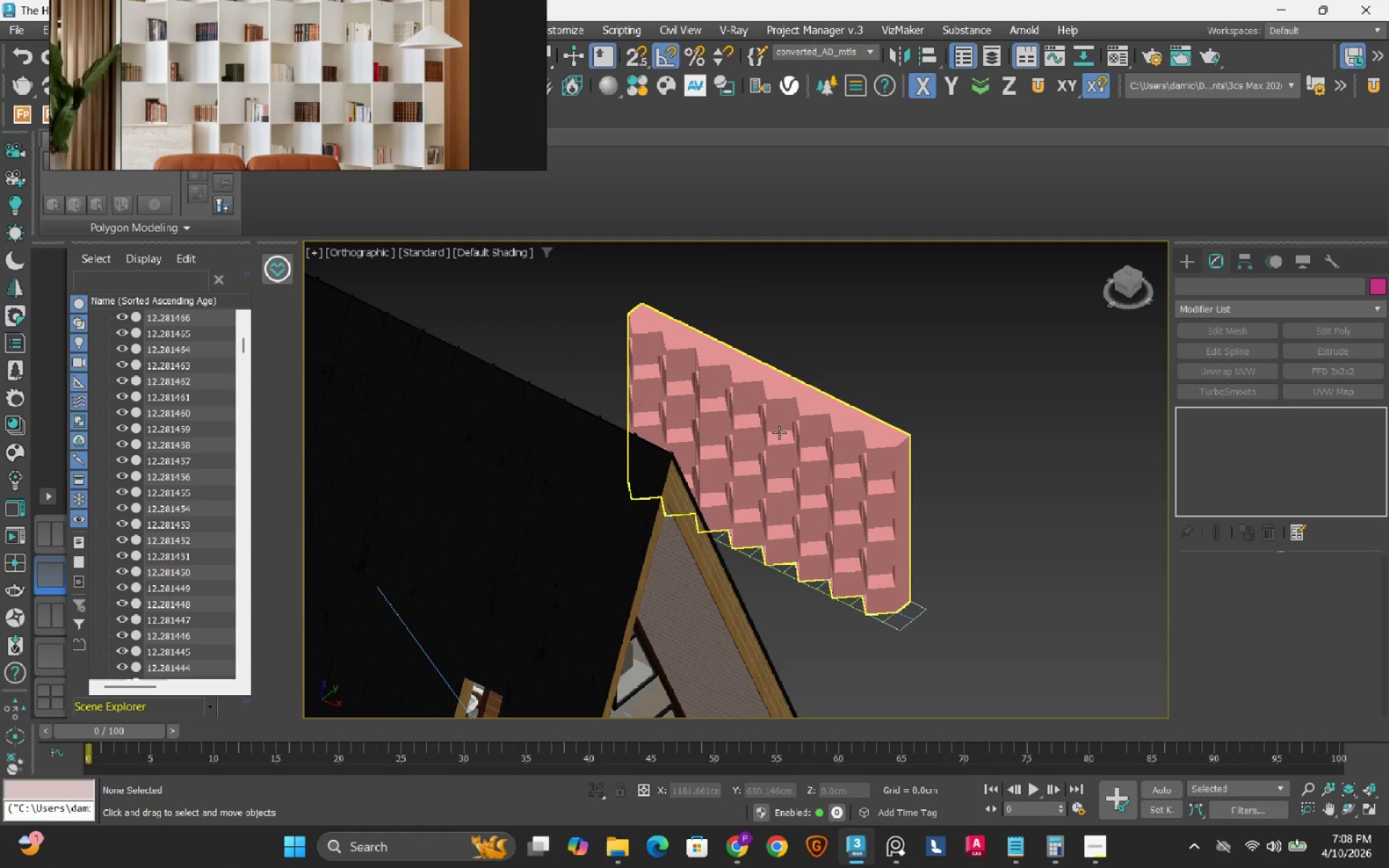 
left_click_drag(start_coordinate=[807, 430], to_coordinate=[956, 351])
 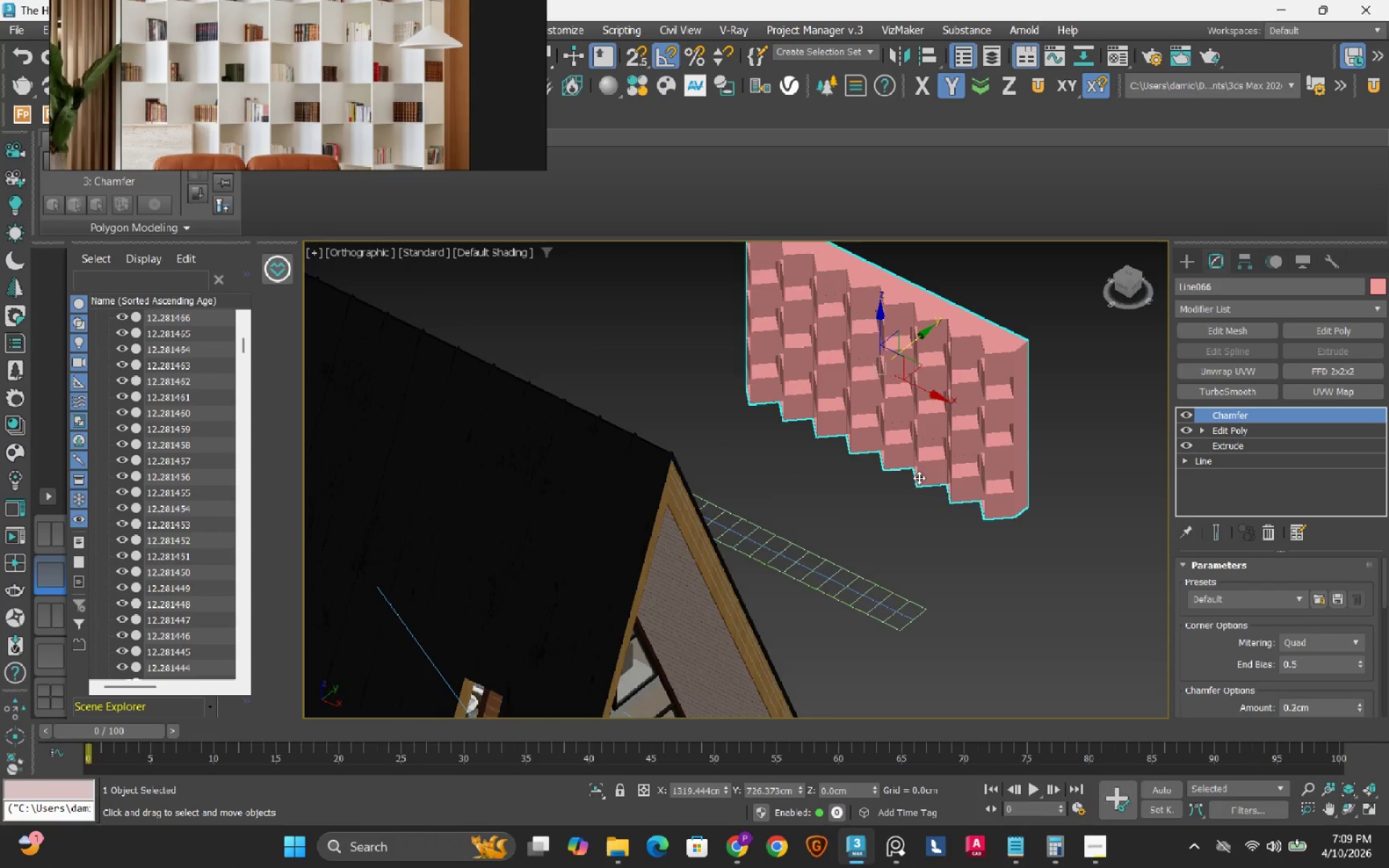 
hold_key(key=AltLeft, duration=0.58)
 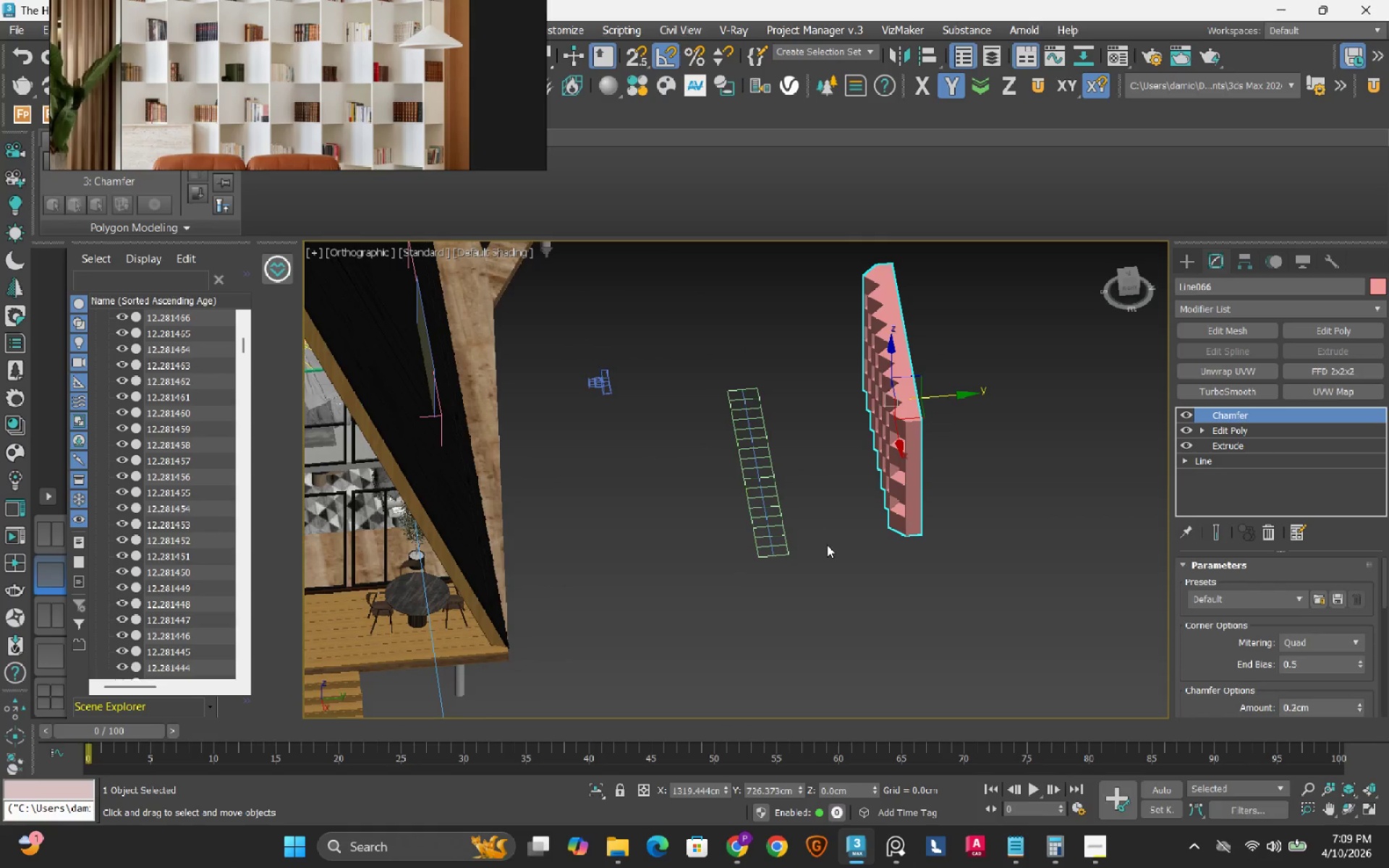 
scroll: coordinate [918, 477], scroll_direction: down, amount: 1.0
 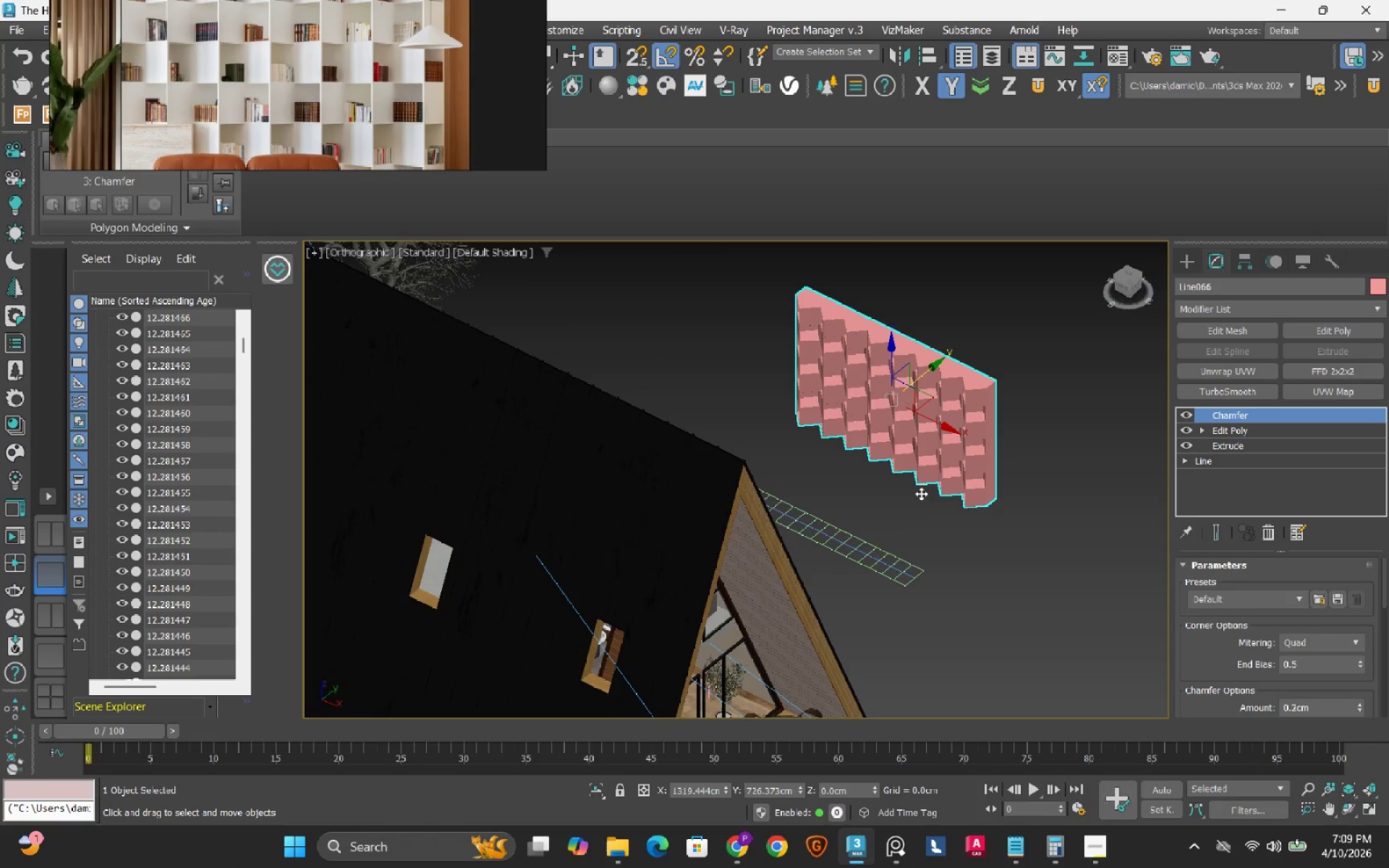 
left_click([827, 545])
 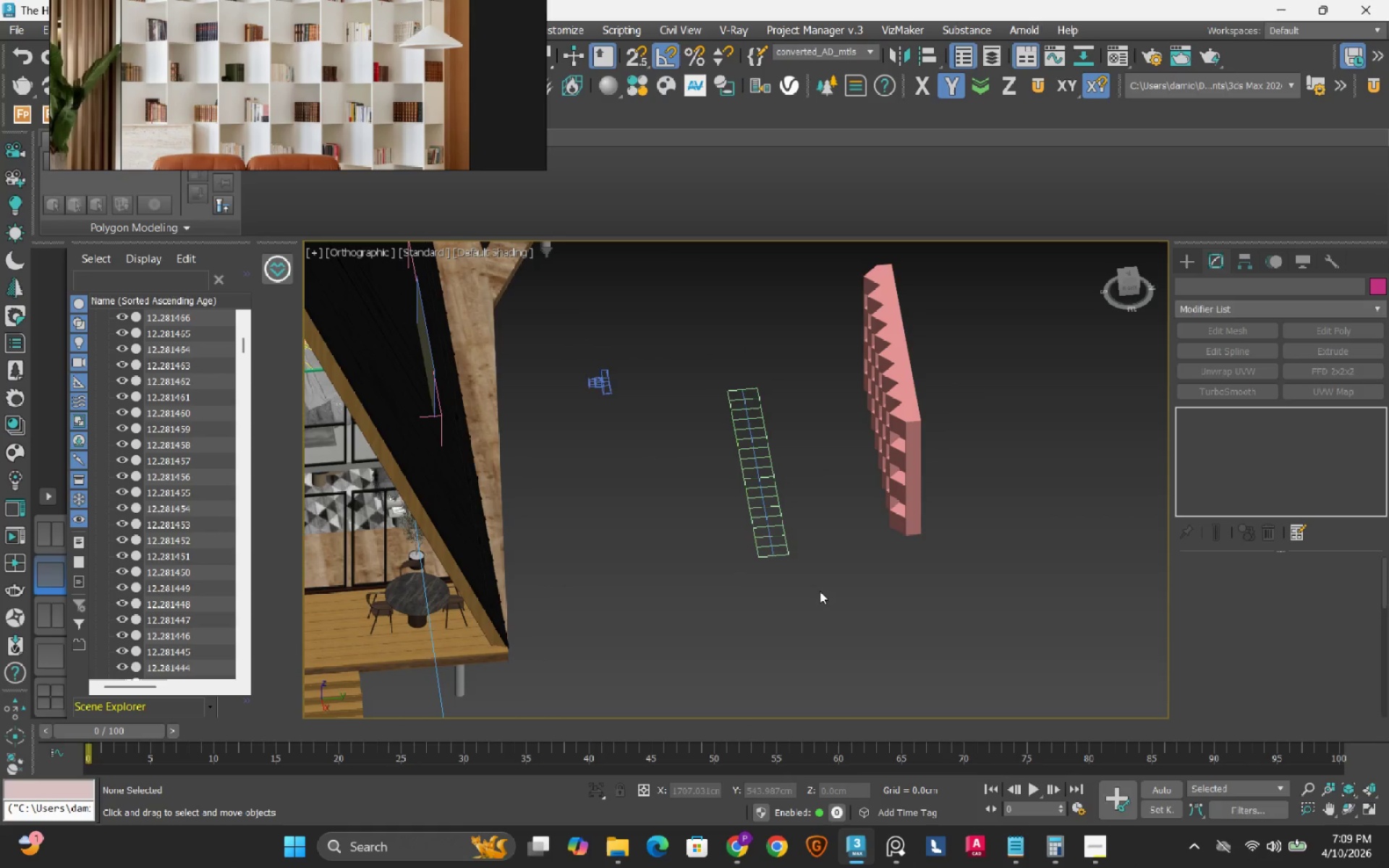 
left_click_drag(start_coordinate=[820, 591], to_coordinate=[718, 359])
 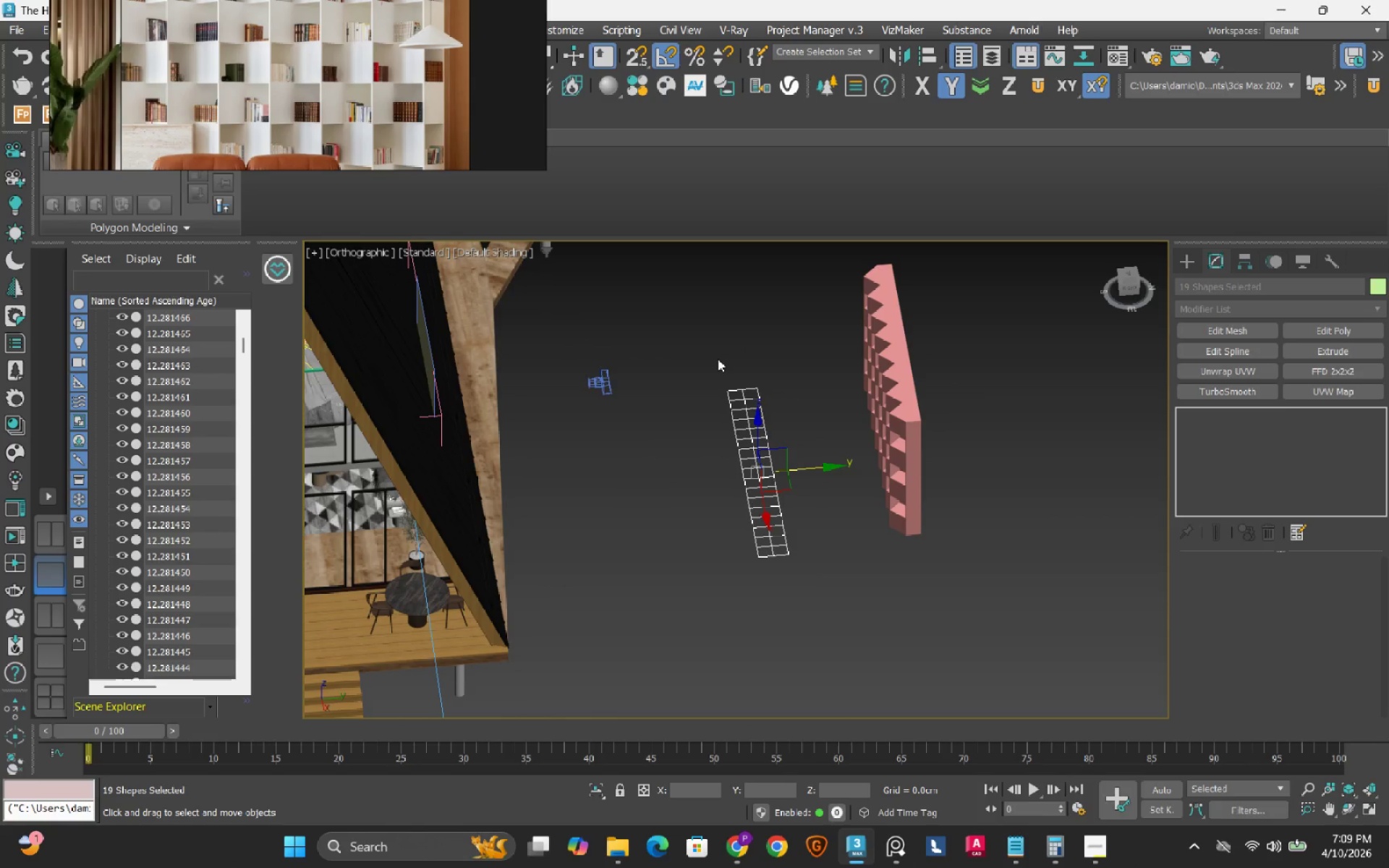 
key(Delete)
 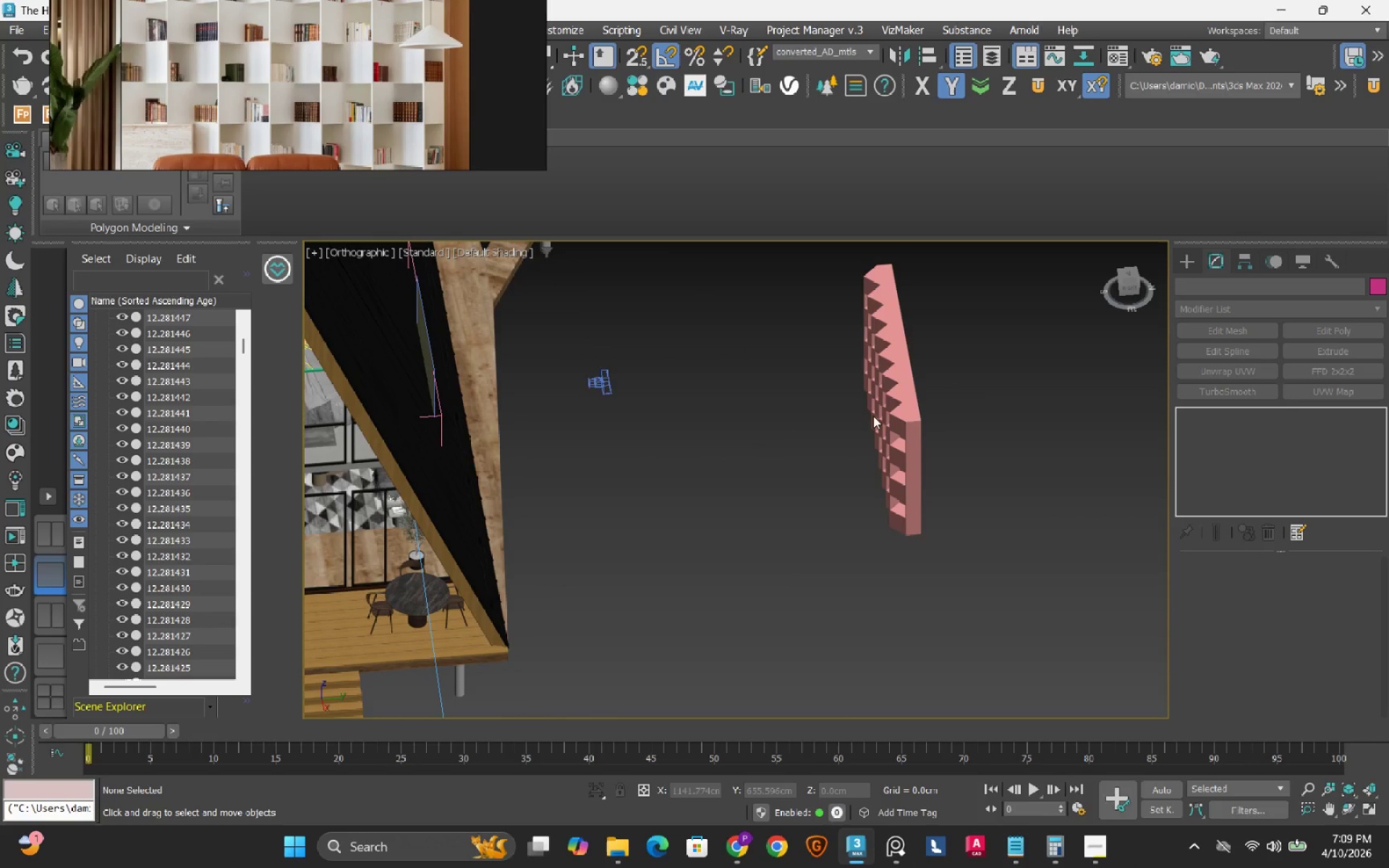 
left_click([918, 430])
 